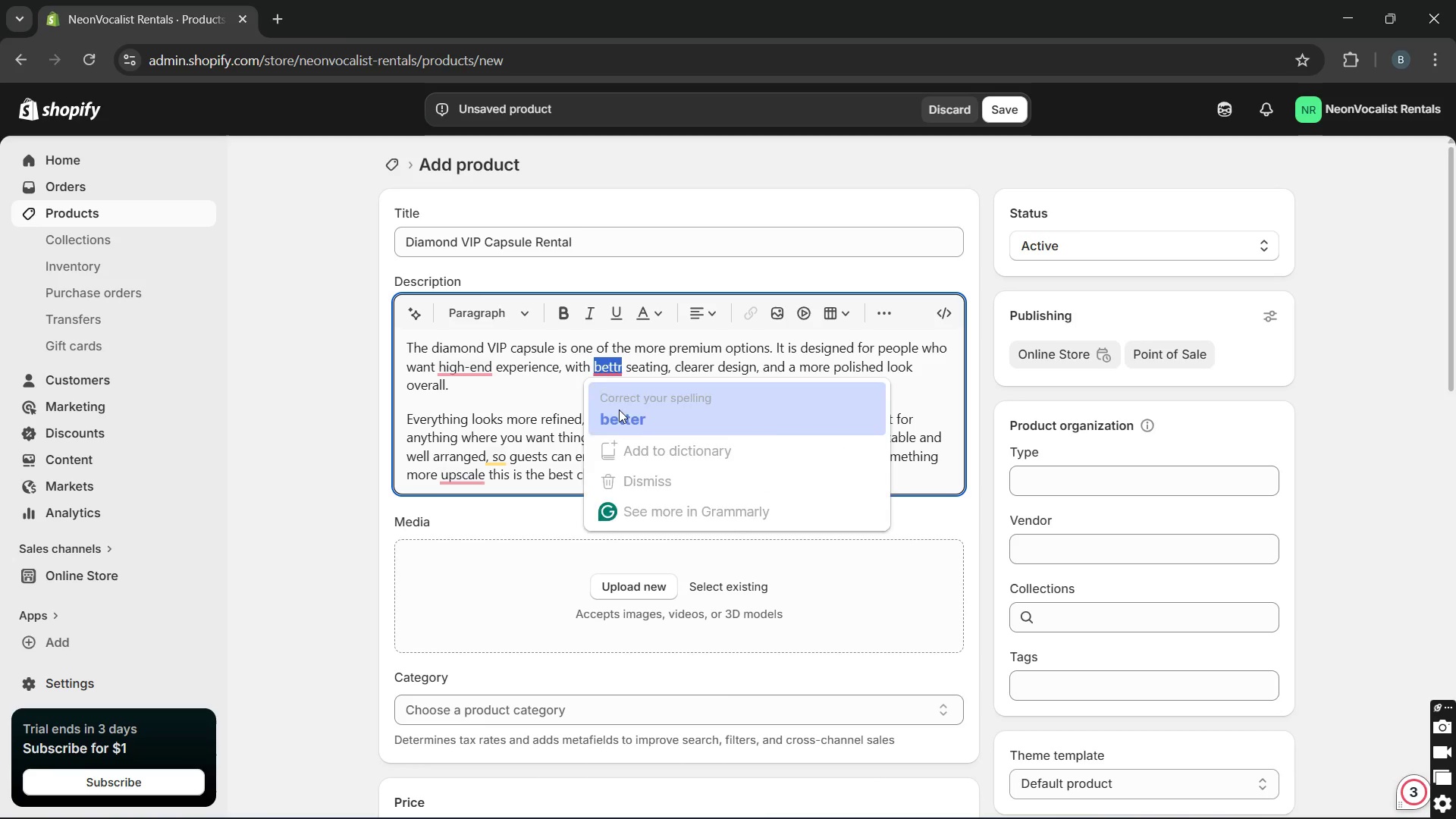 
key(Unknown)
 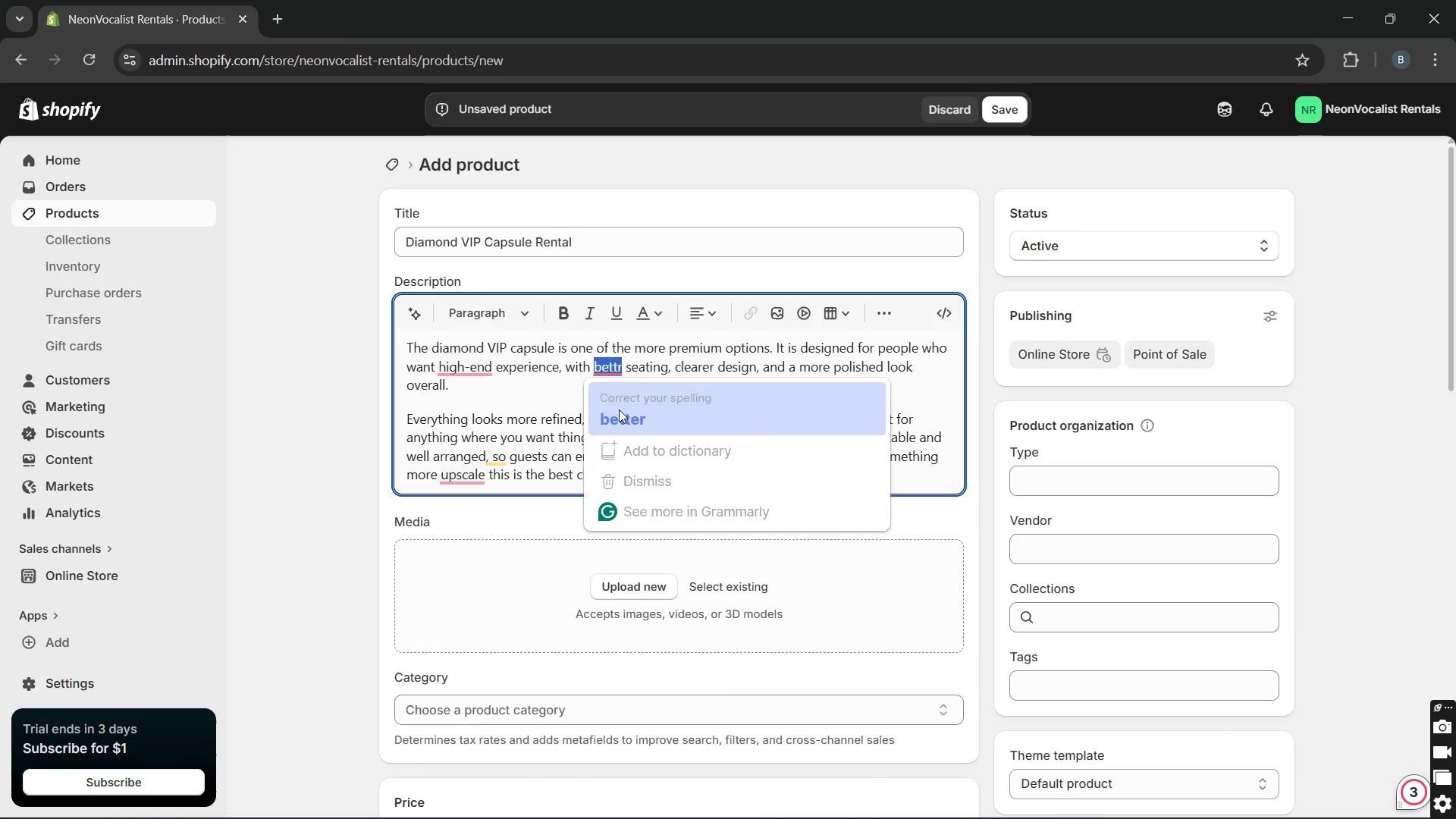 
key(Unknown)
 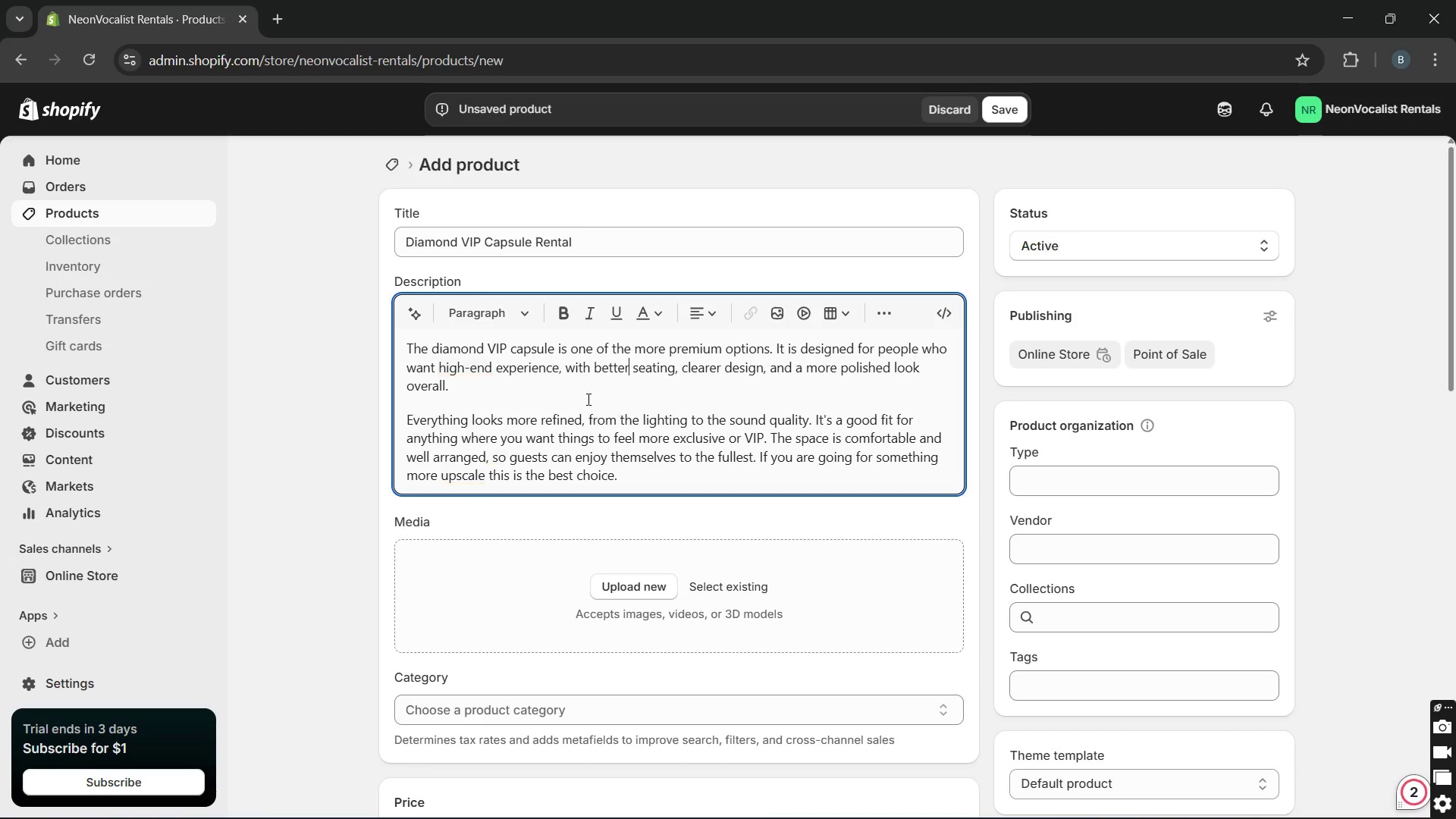 
key(Unknown)
 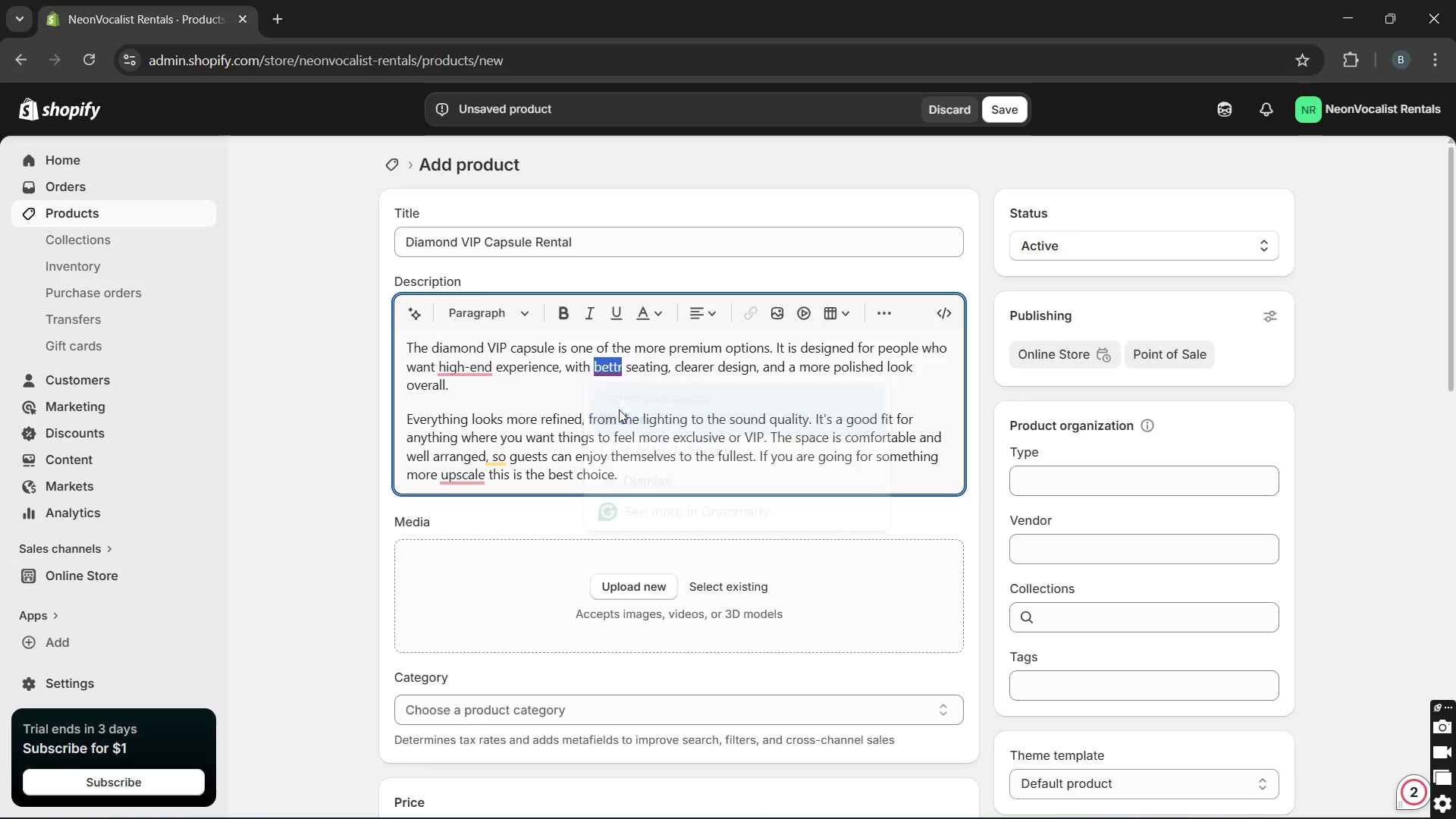 
key(Unknown)
 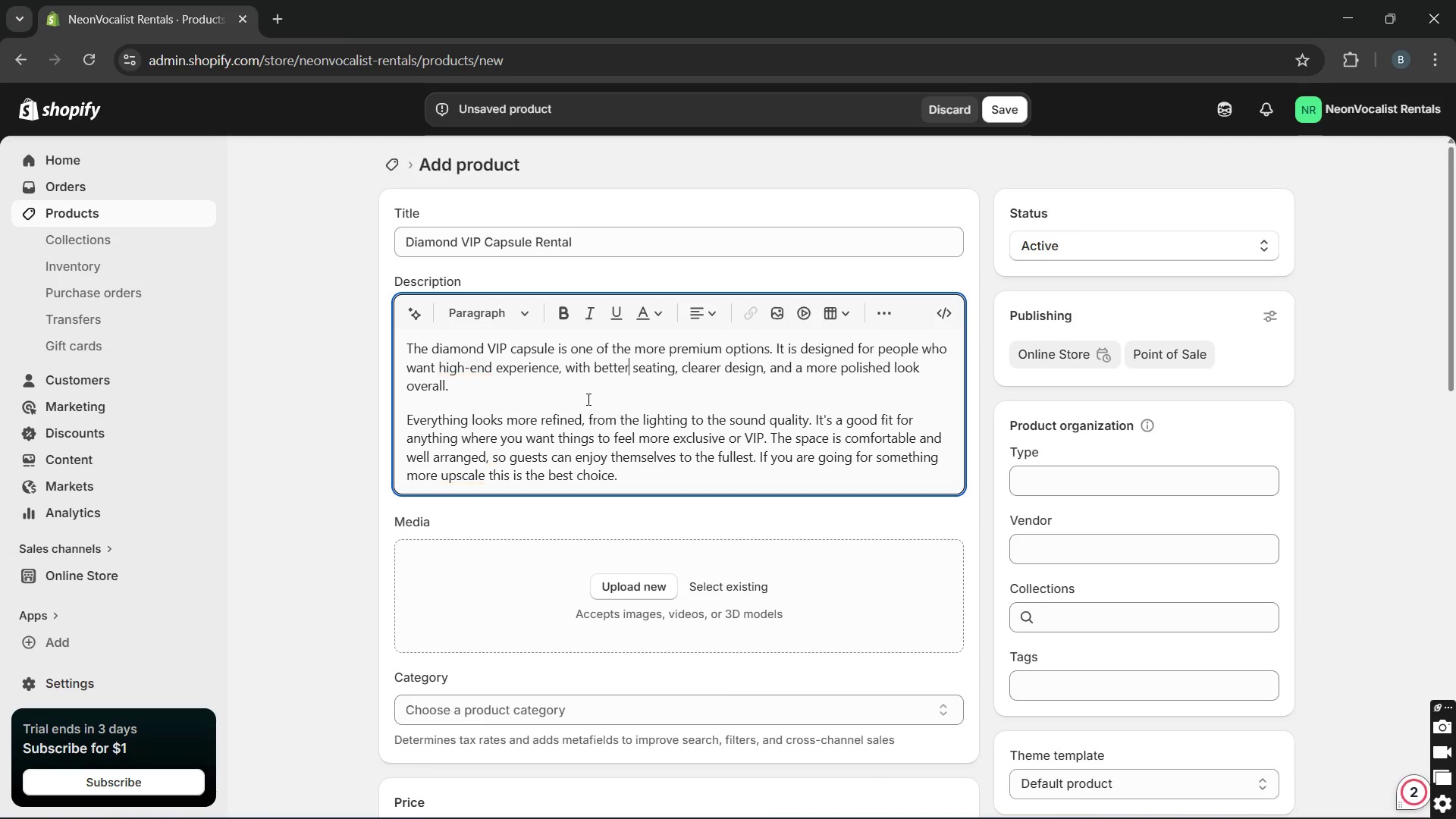 
key(Unknown)
 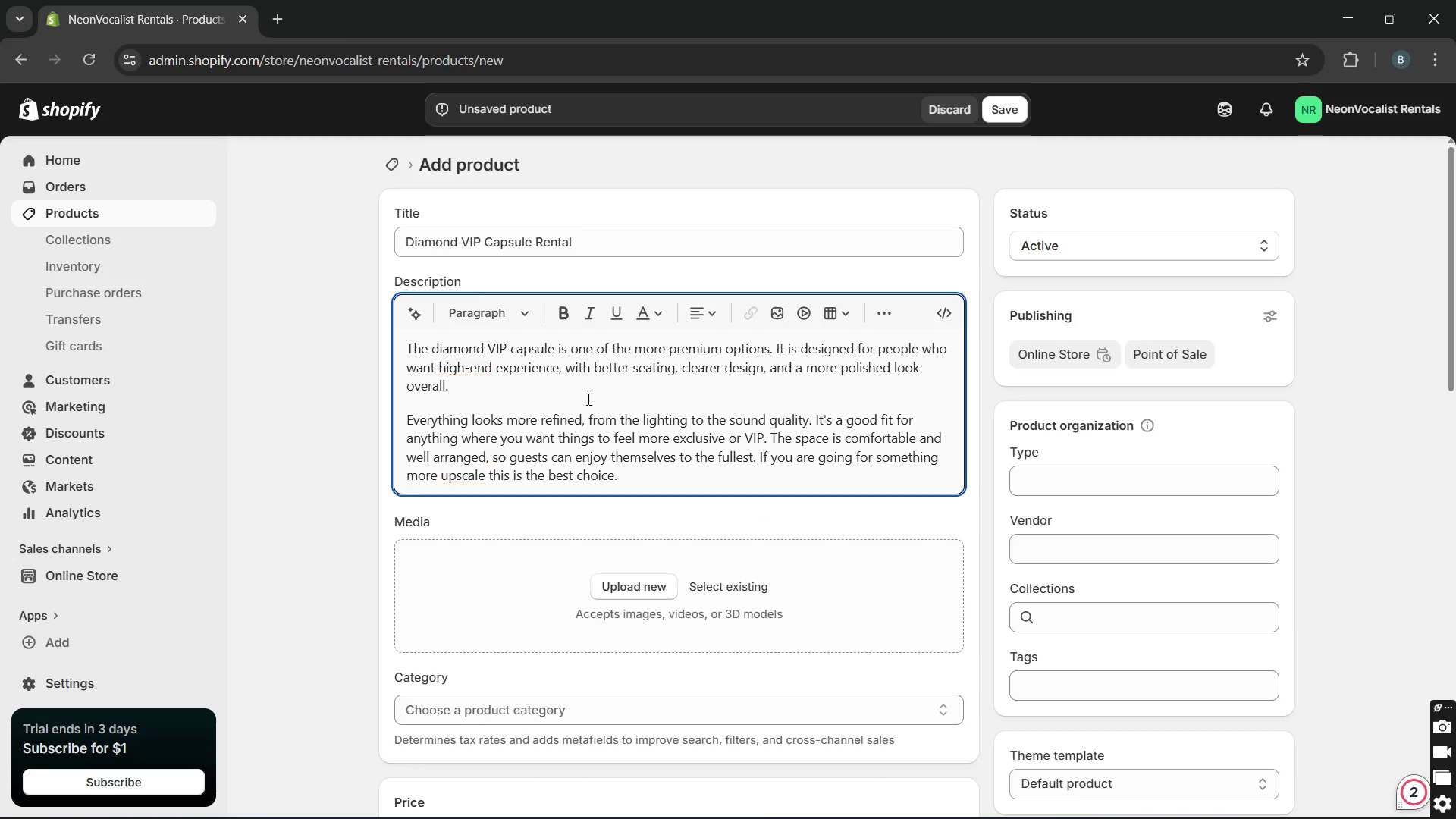 
key(Unknown)
 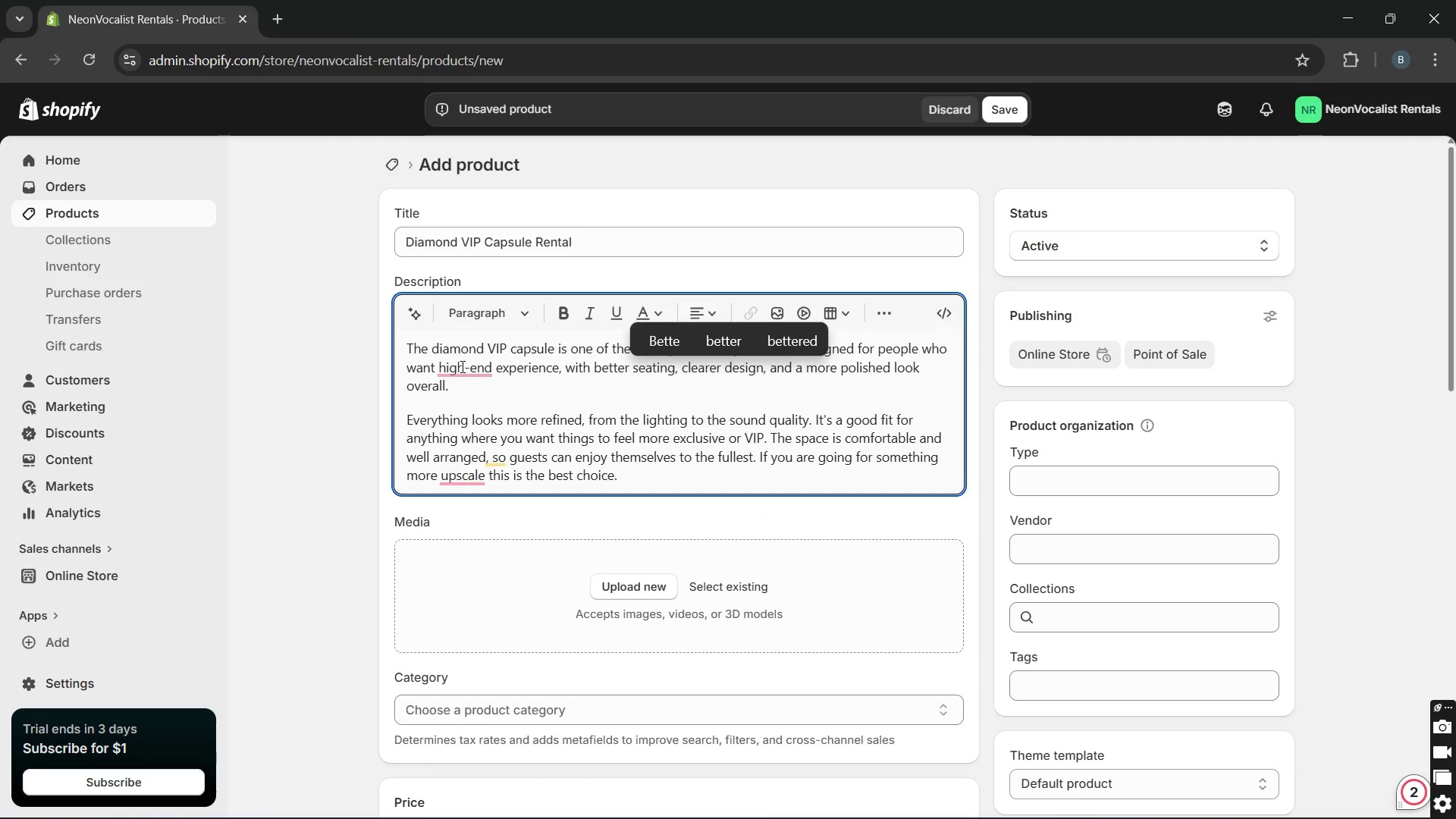 
left_click([461, 366])
 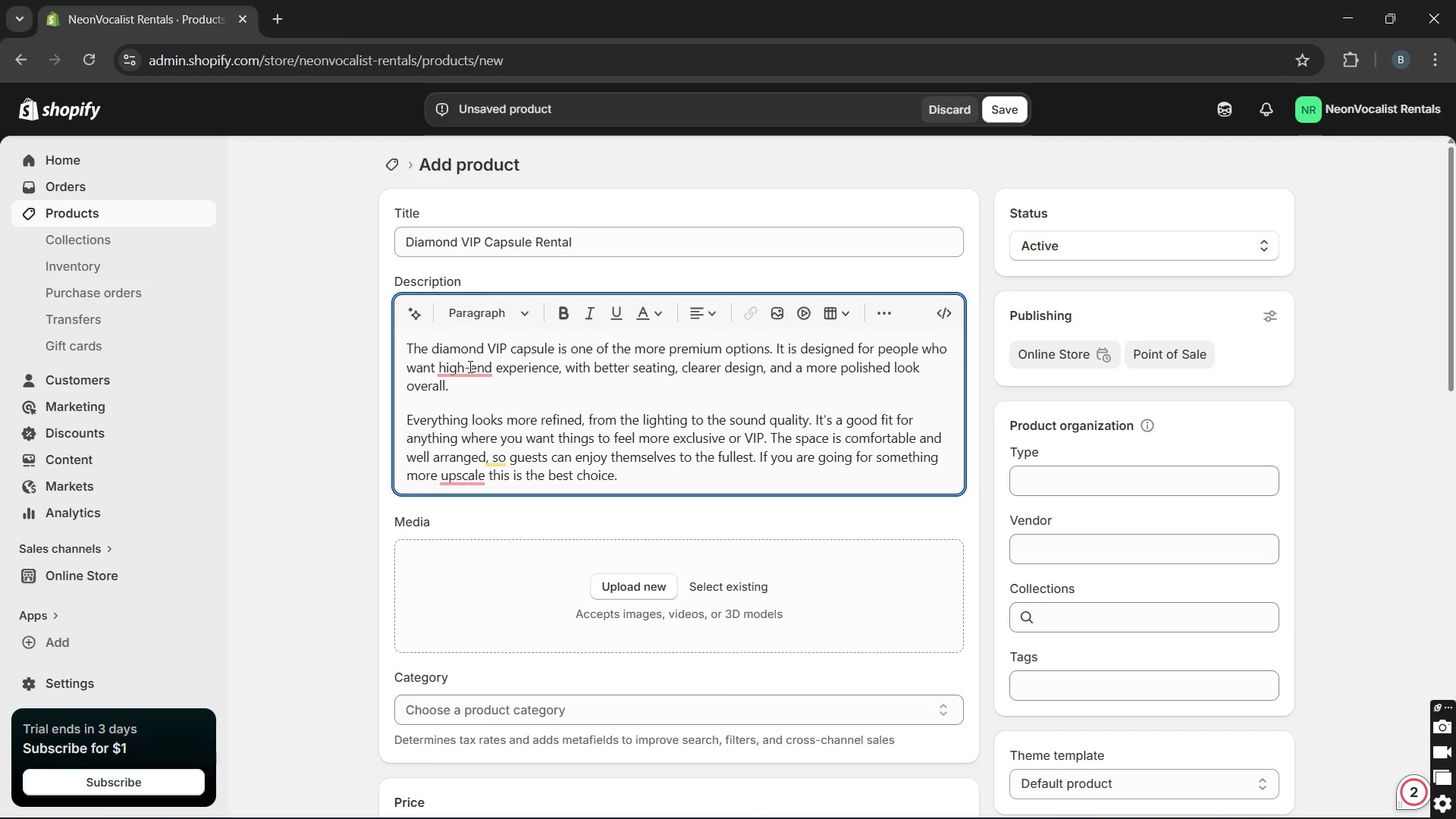 
left_click([471, 366])
 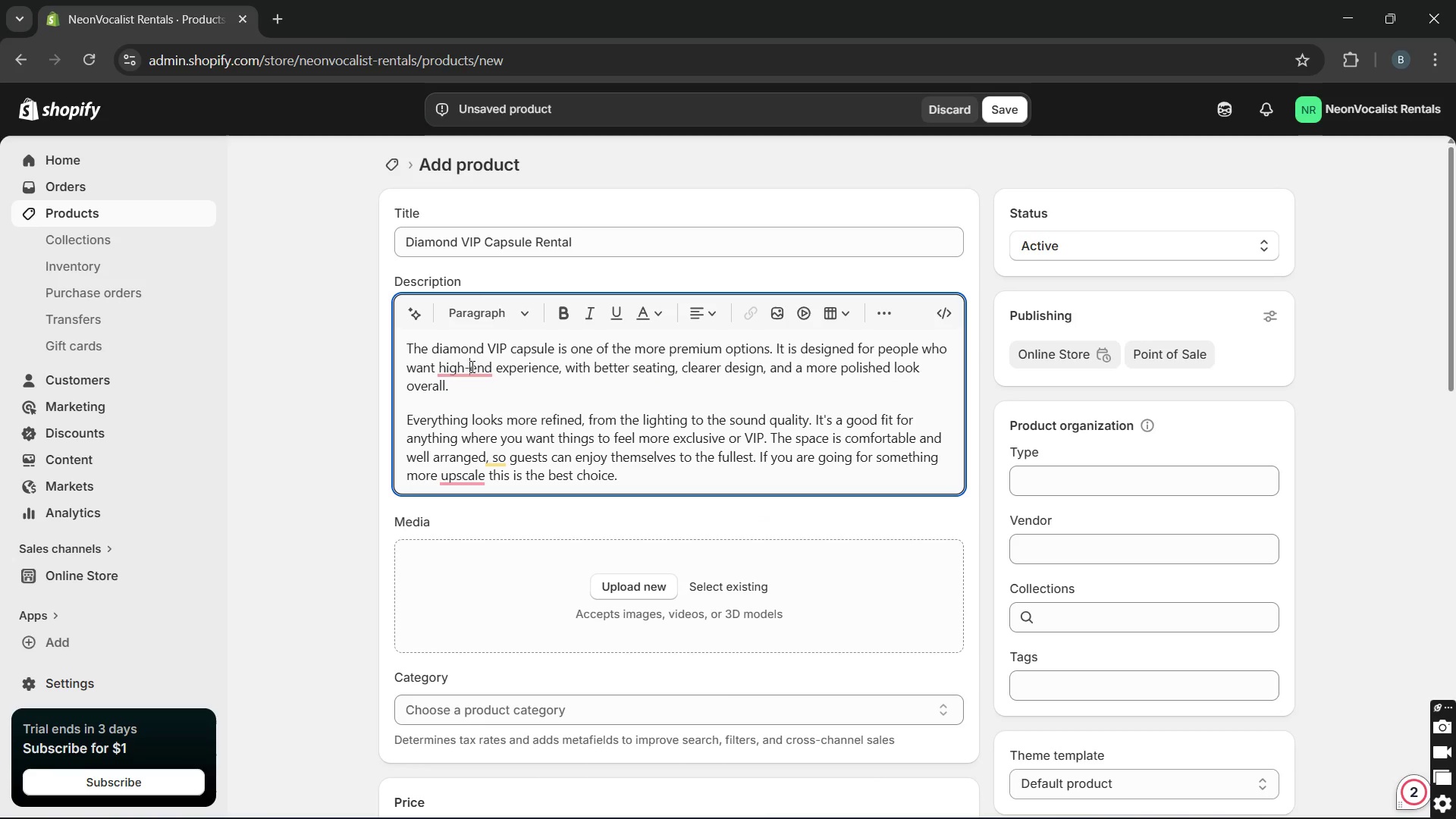 
key(Backspace)
 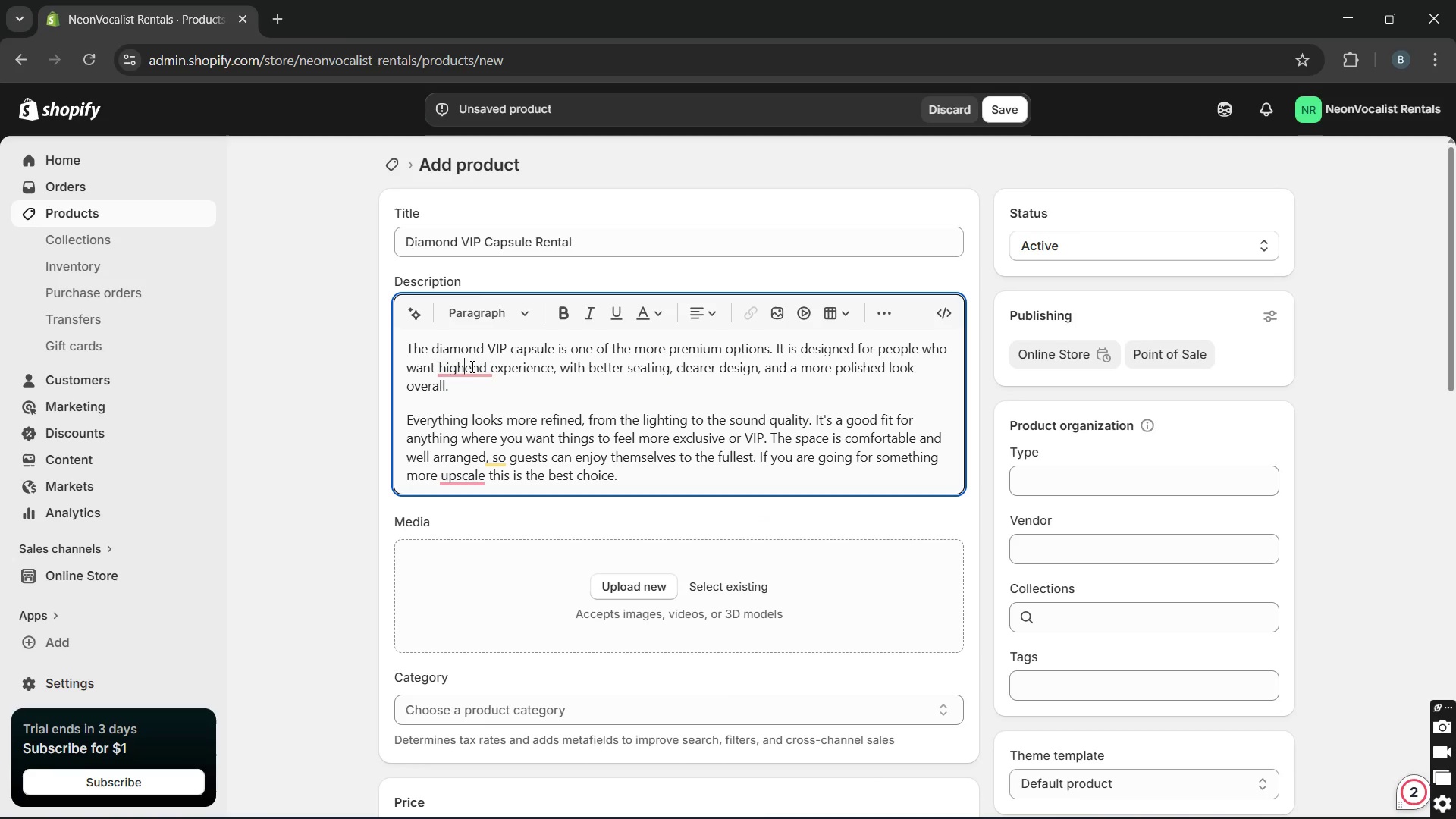 
key(Space)
 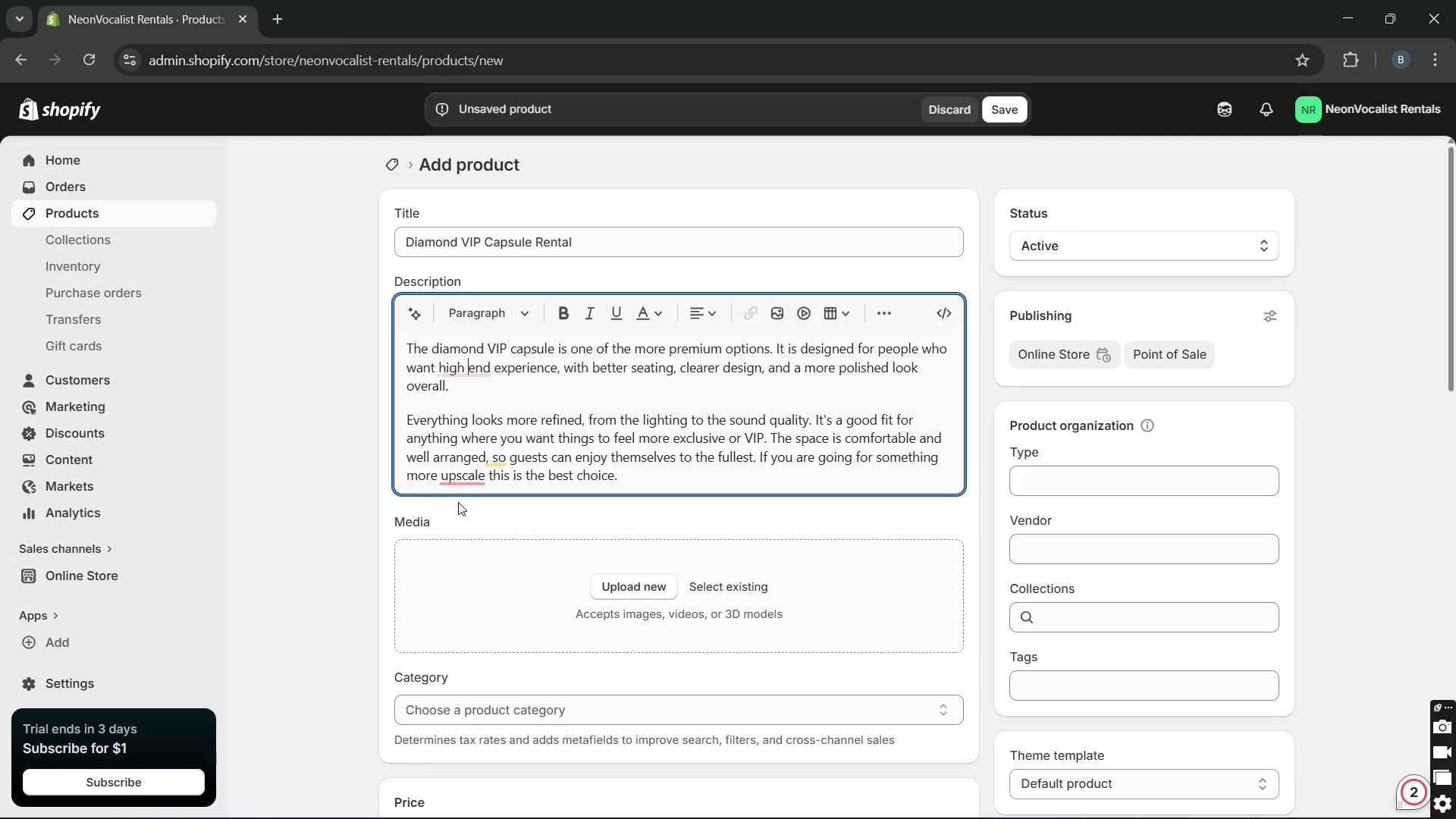 
mouse_move([467, 501])
 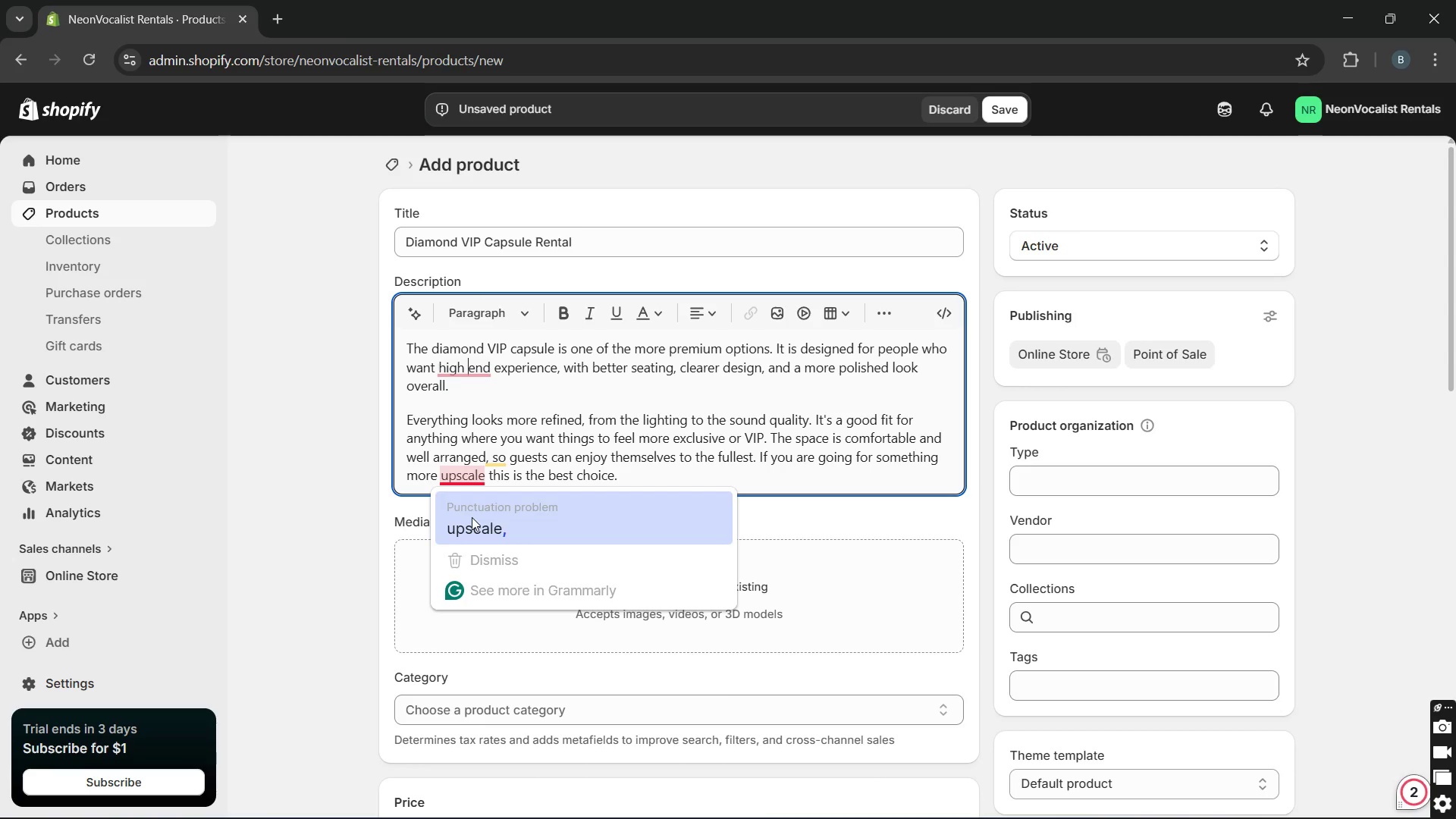 
left_click([472, 517])
 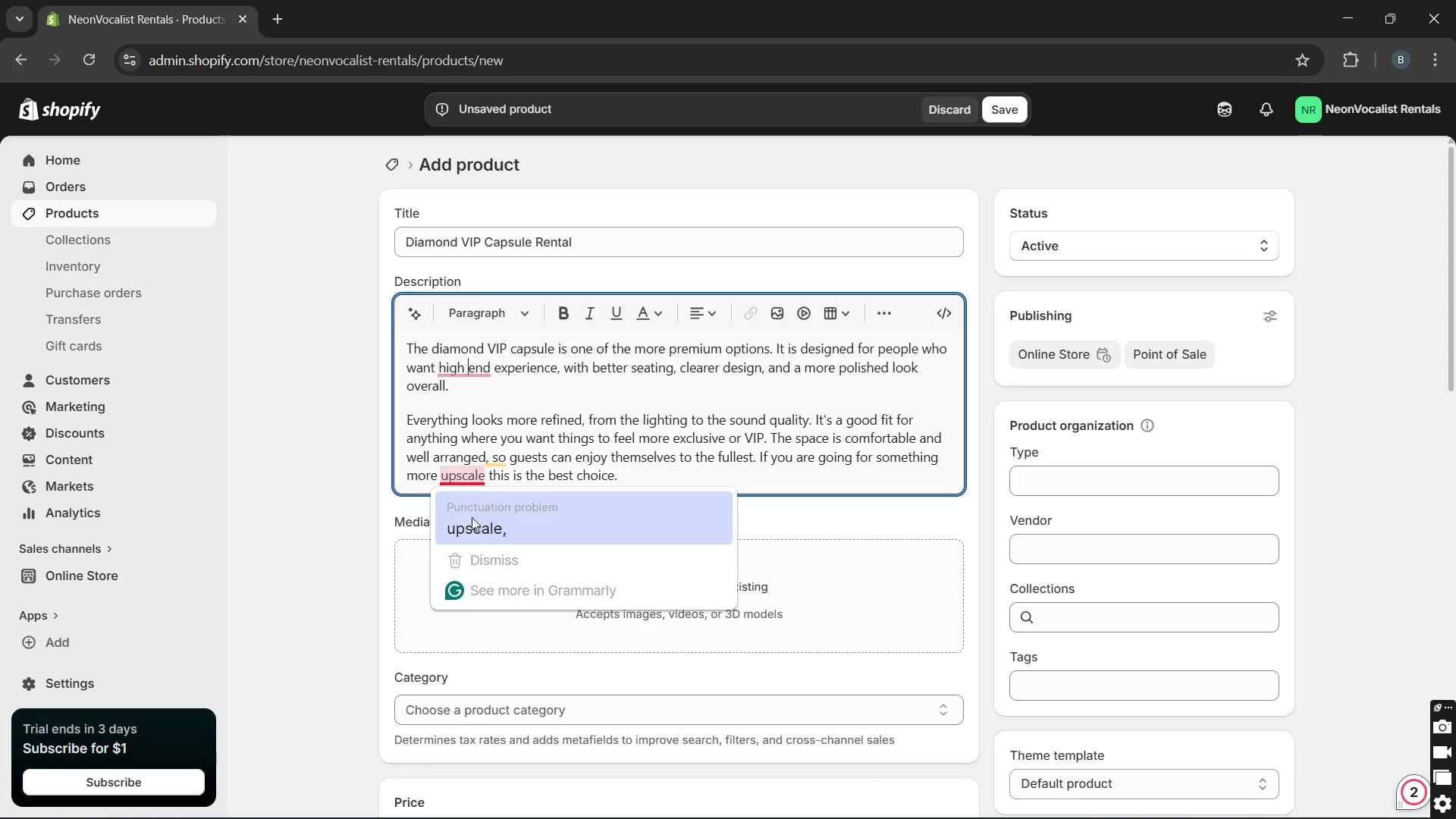 
key(Unknown)
 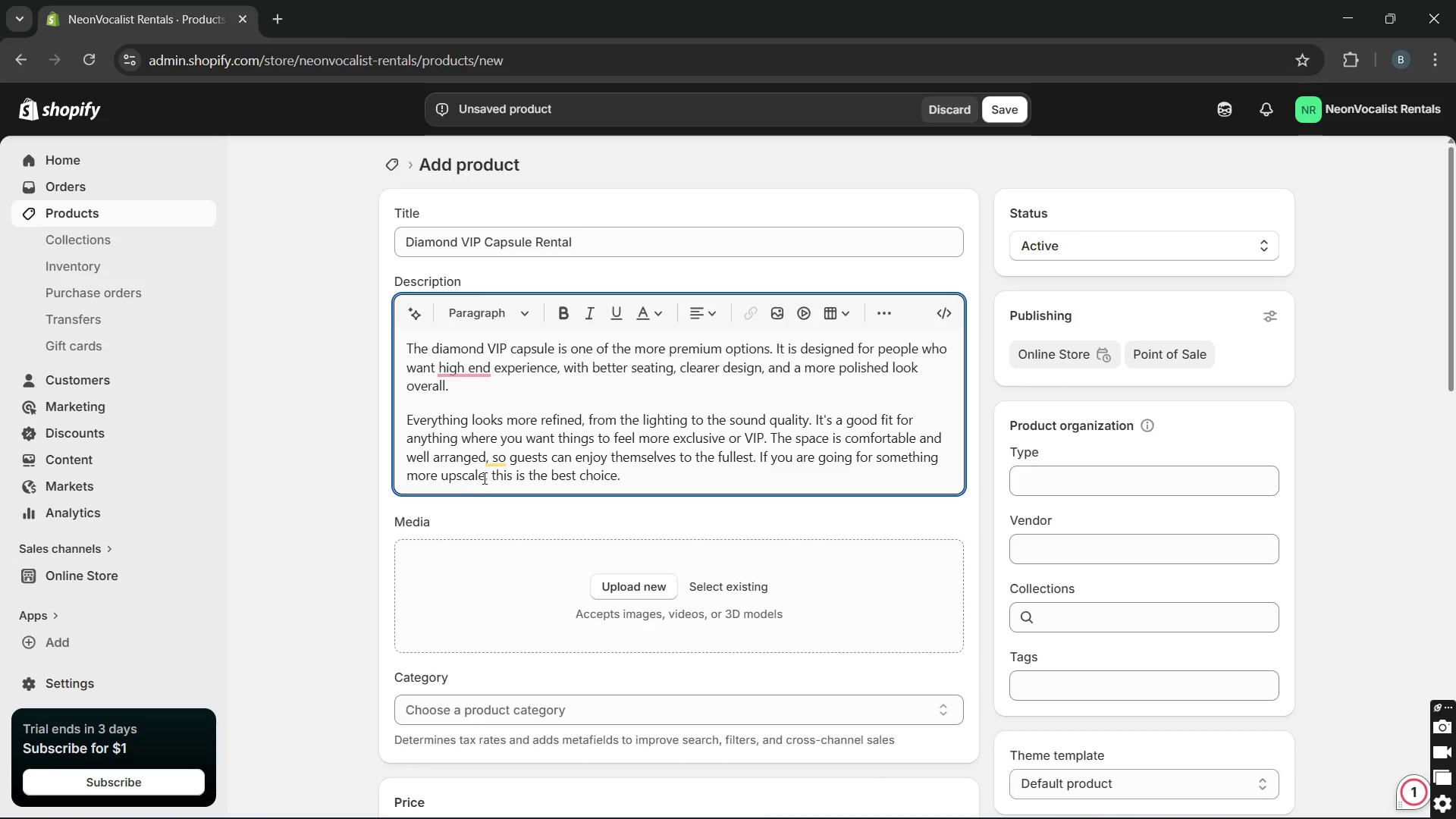 
mouse_move([513, 453])
 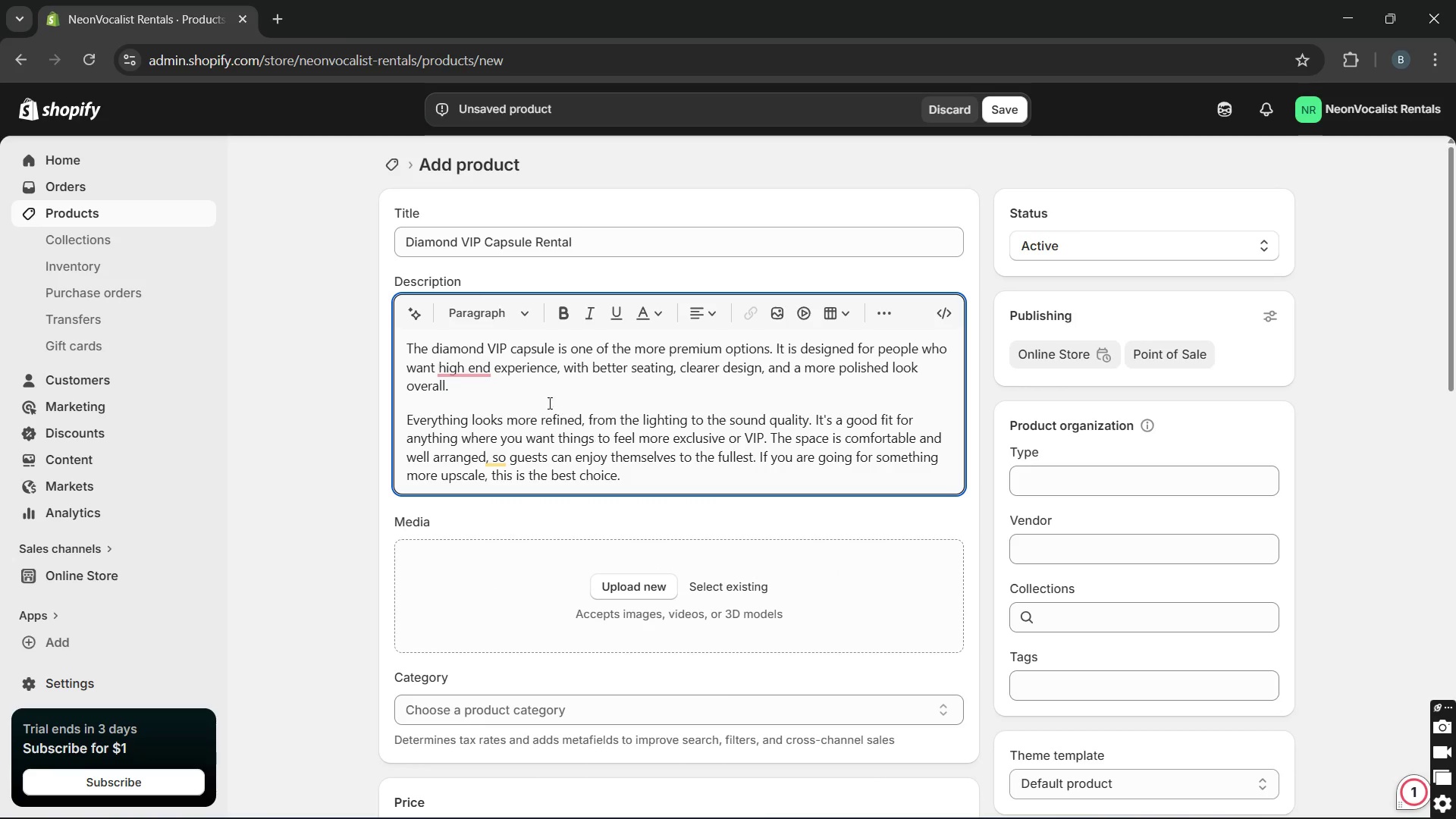 
mouse_move([485, 377])
 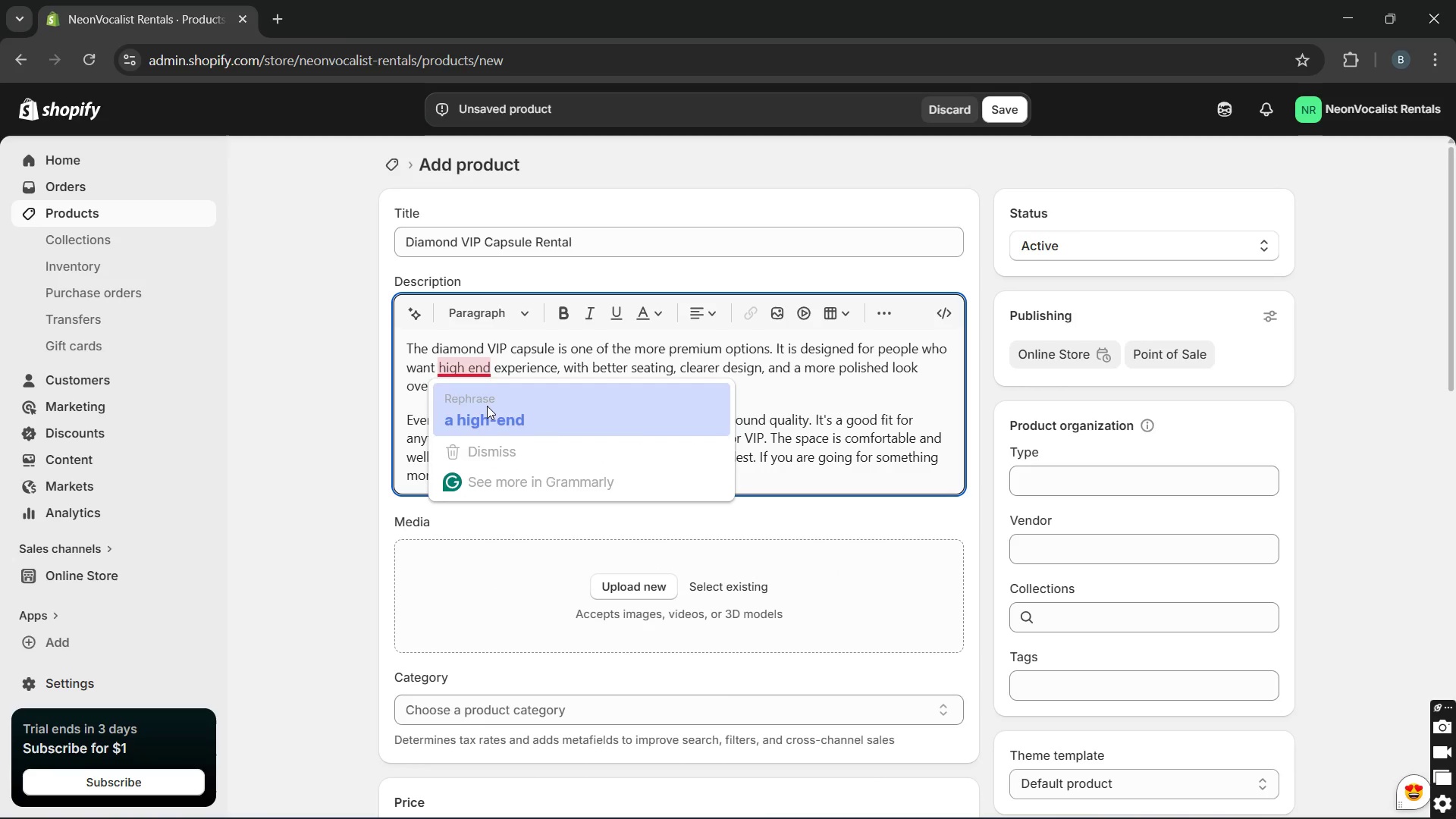 
left_click([487, 406])
 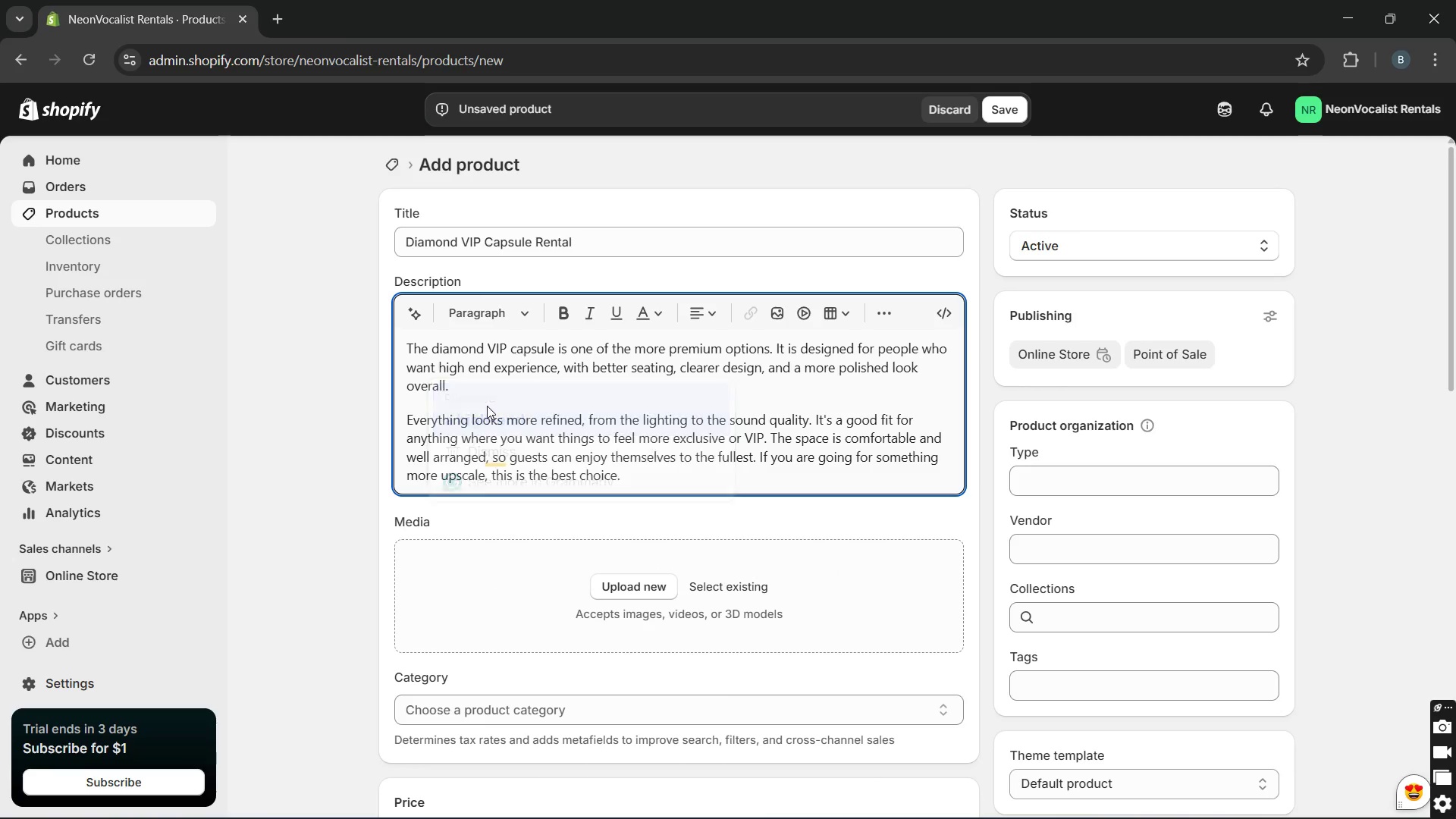 
key(Unknown)
 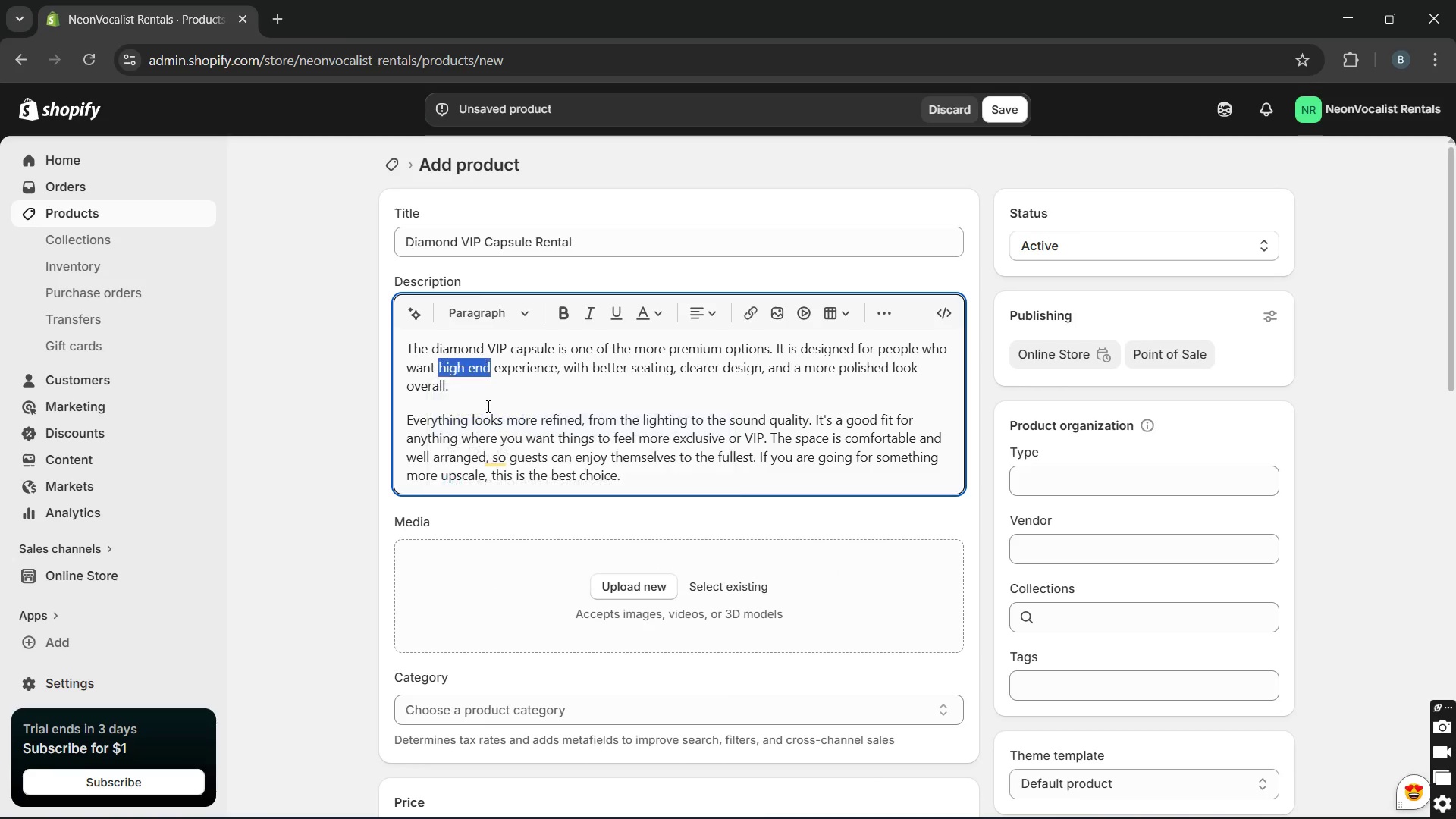 
key(Unknown)
 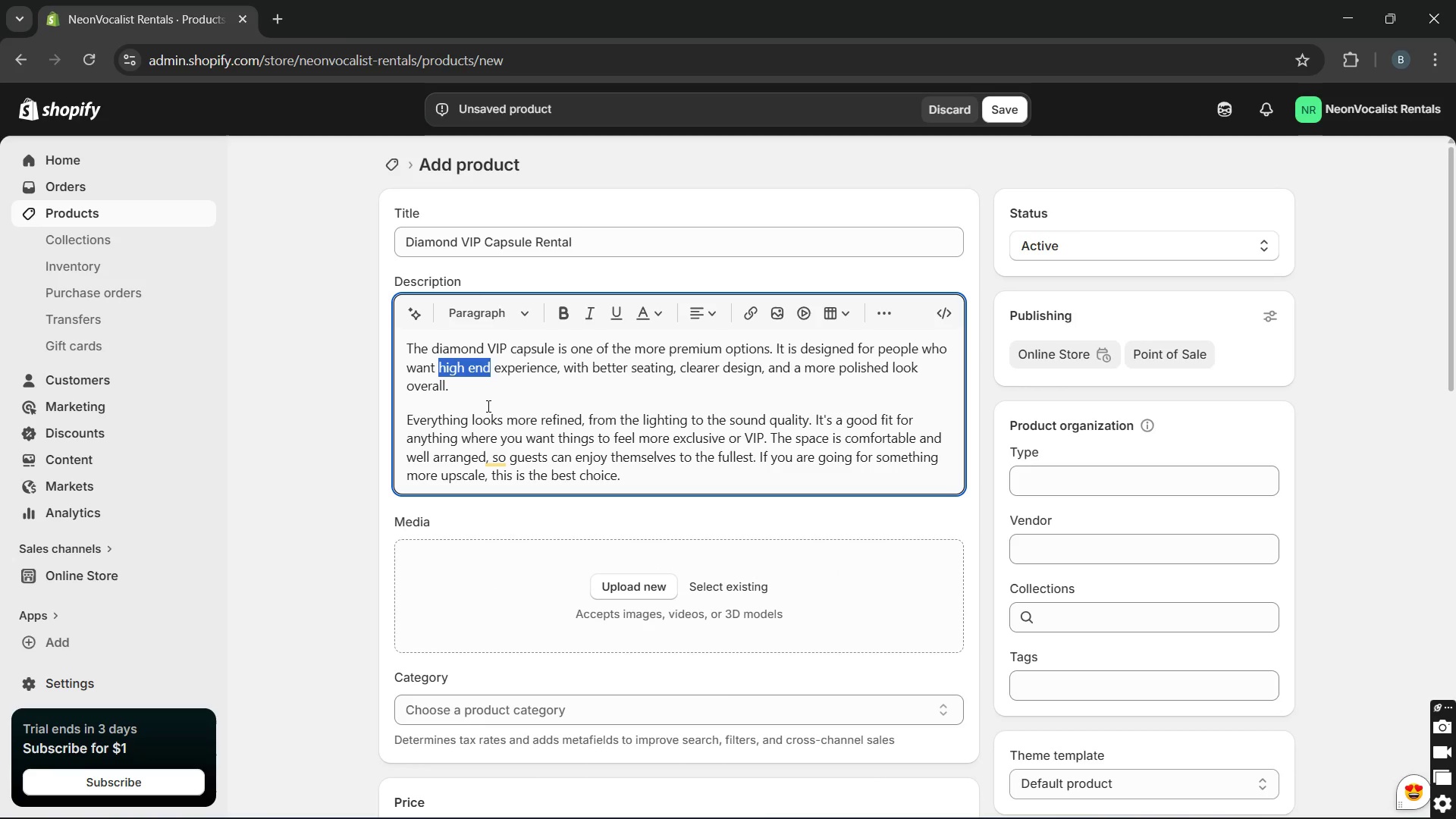 
key(Unknown)
 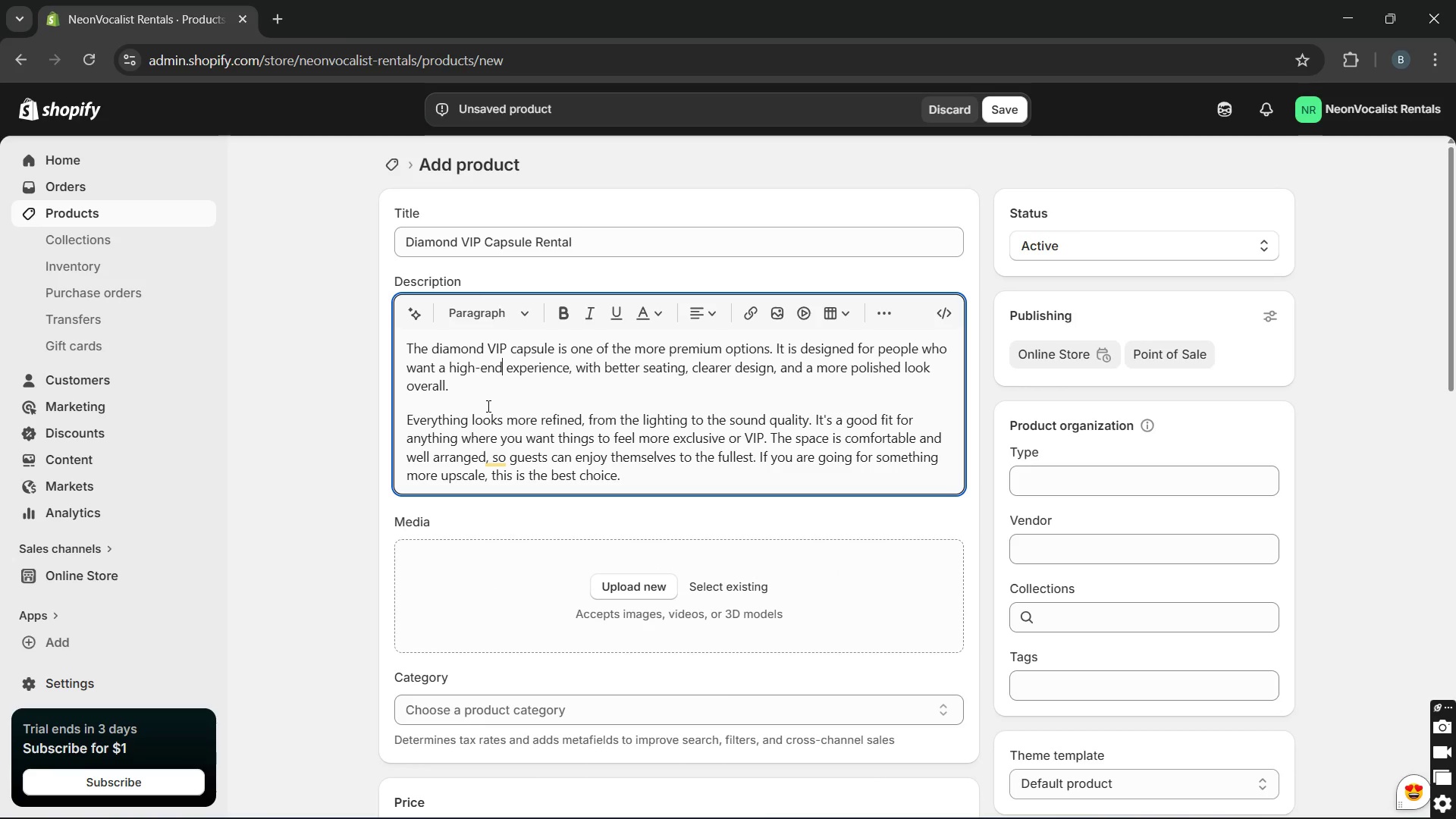 
key(Unknown)
 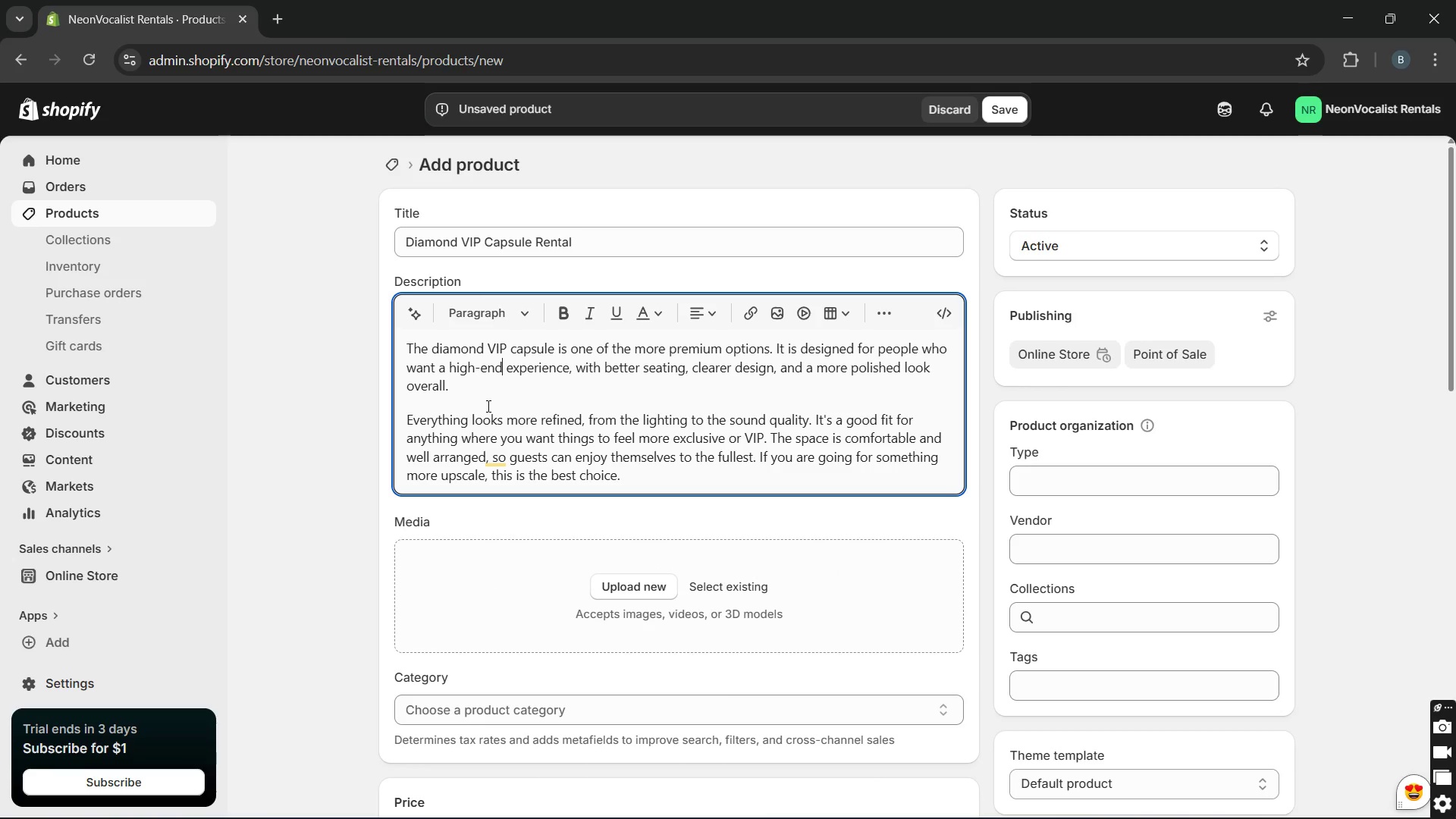 
key(Unknown)
 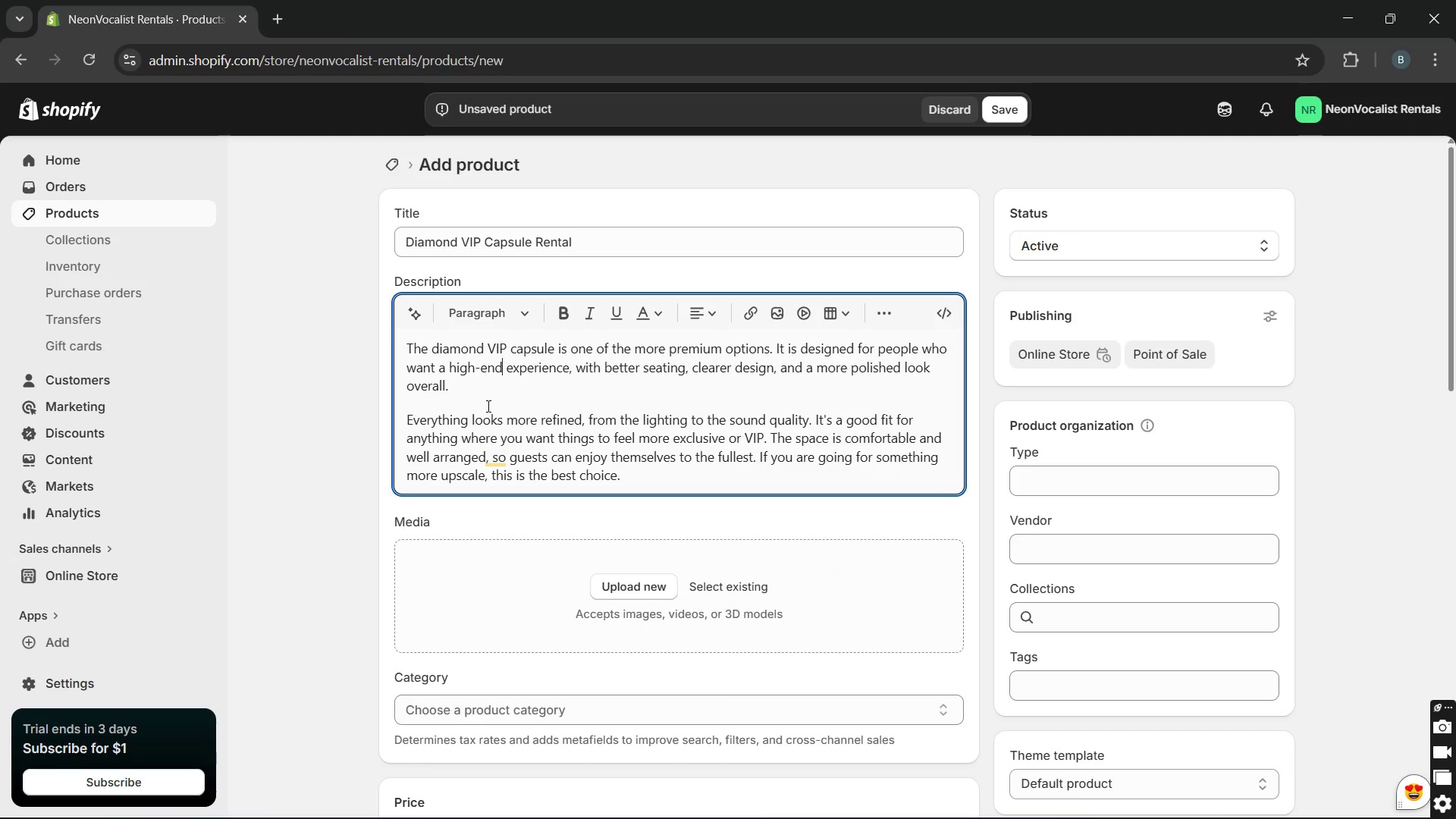 
key(Unknown)
 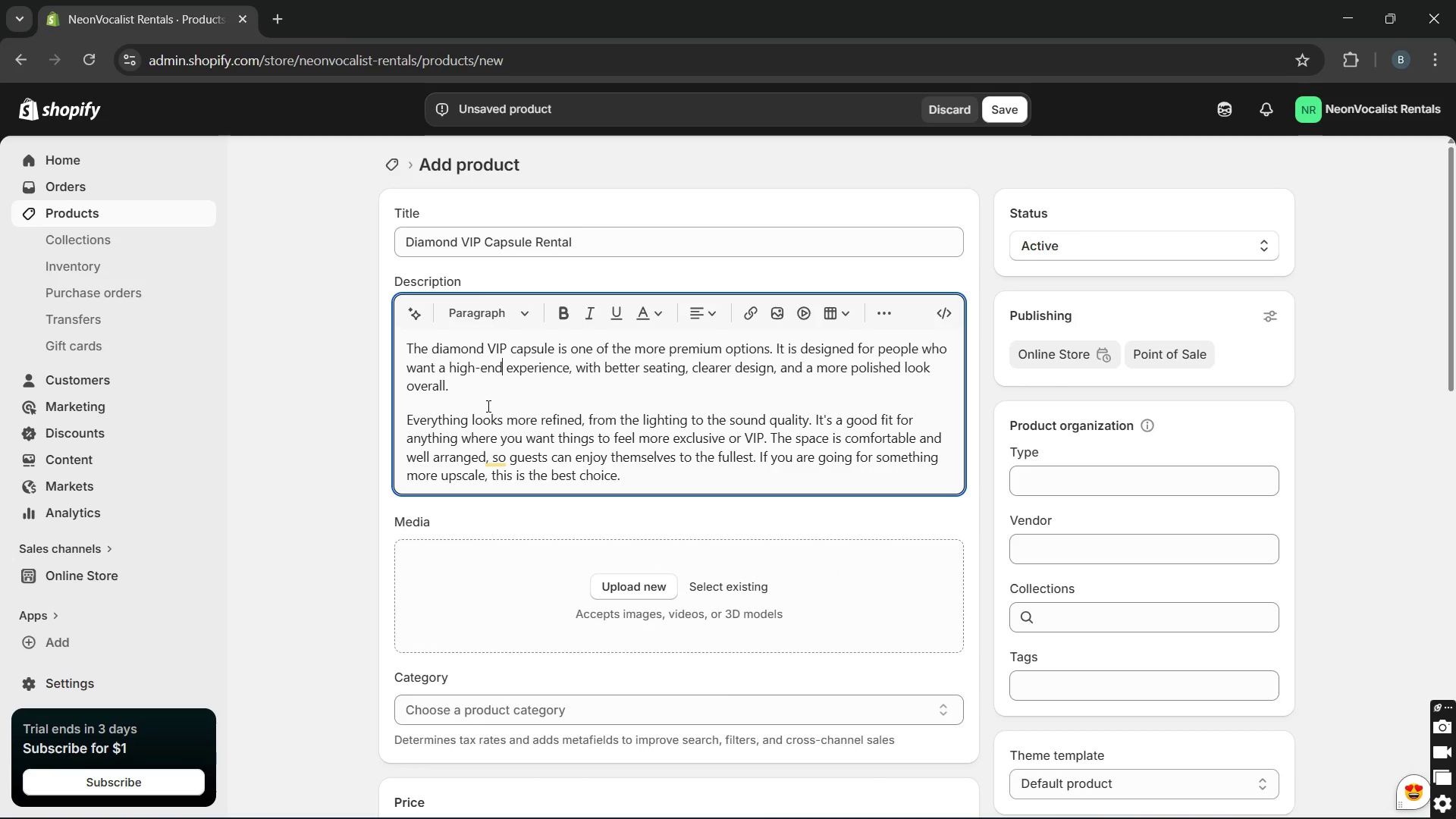 
key(Unknown)
 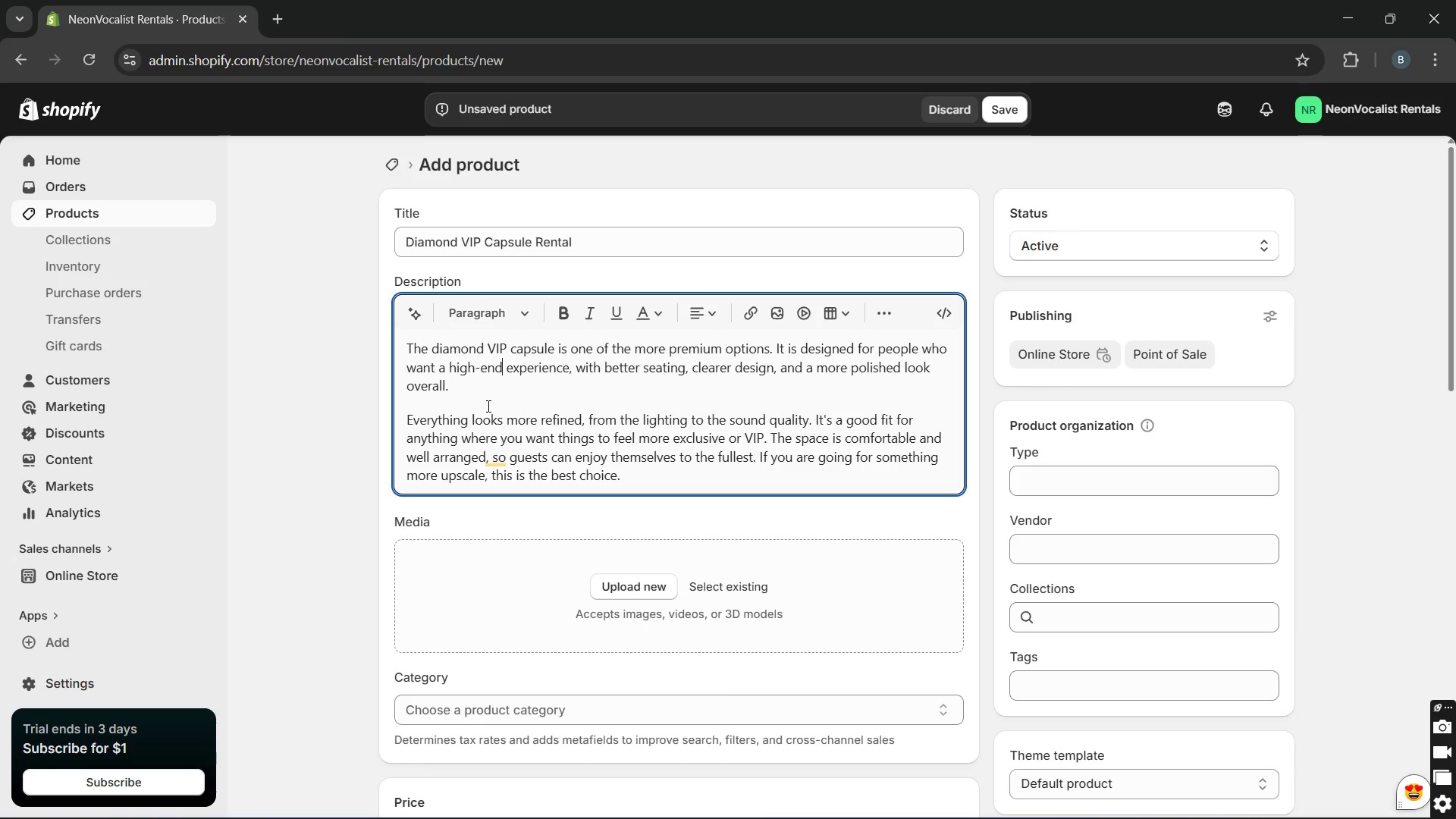 
key(Unknown)
 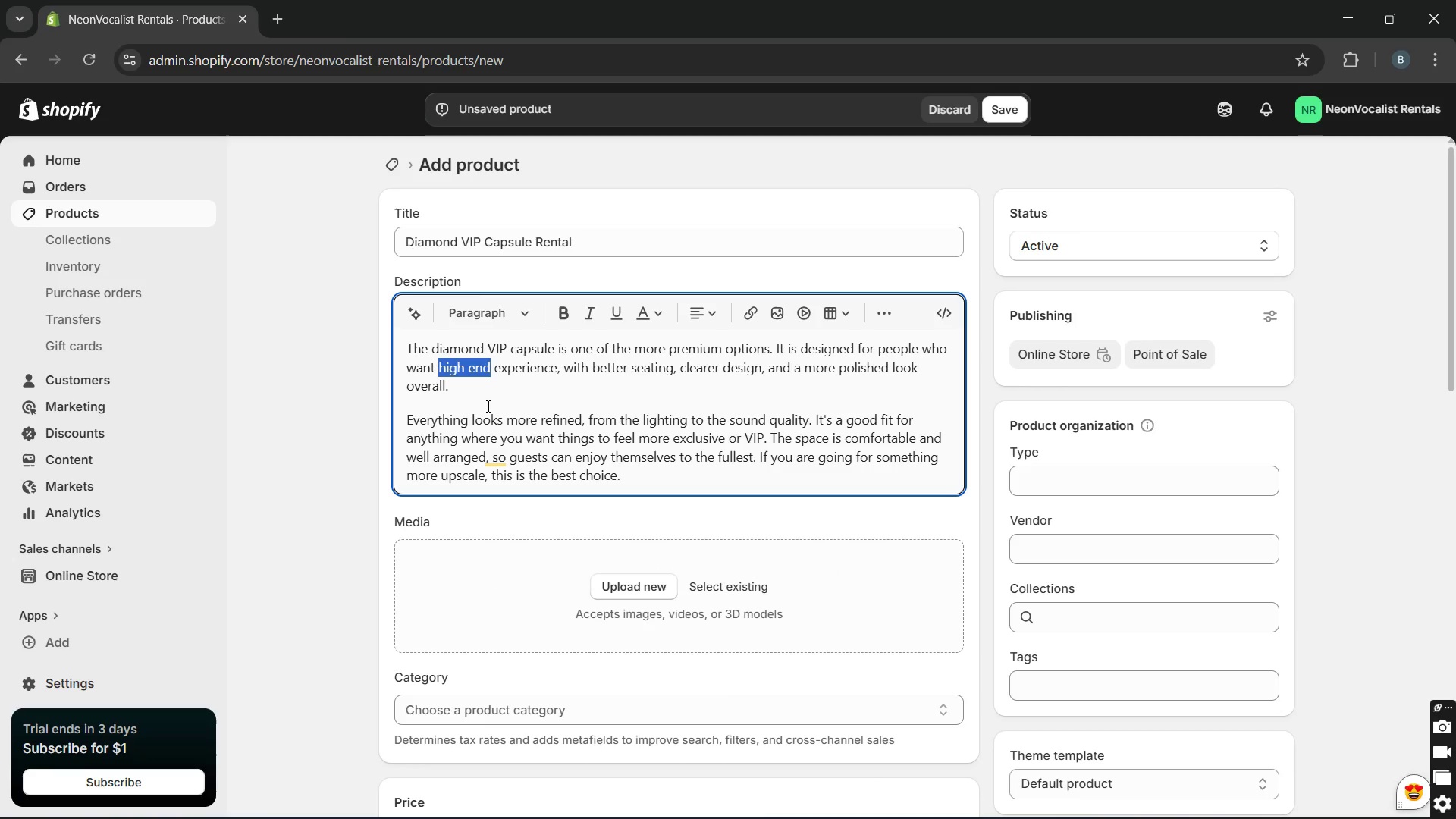 
wait(5.91)
 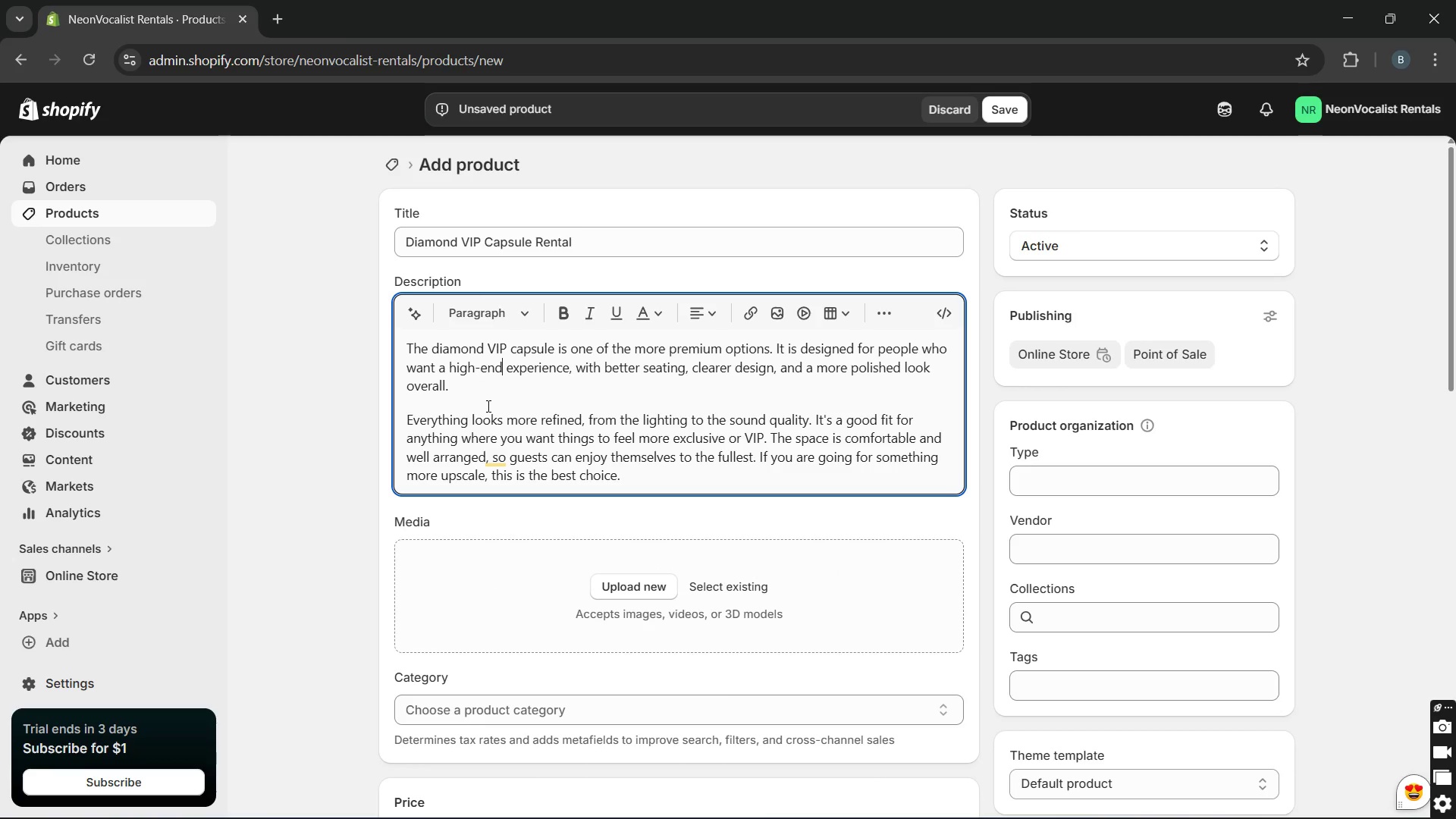 
left_click([649, 594])
 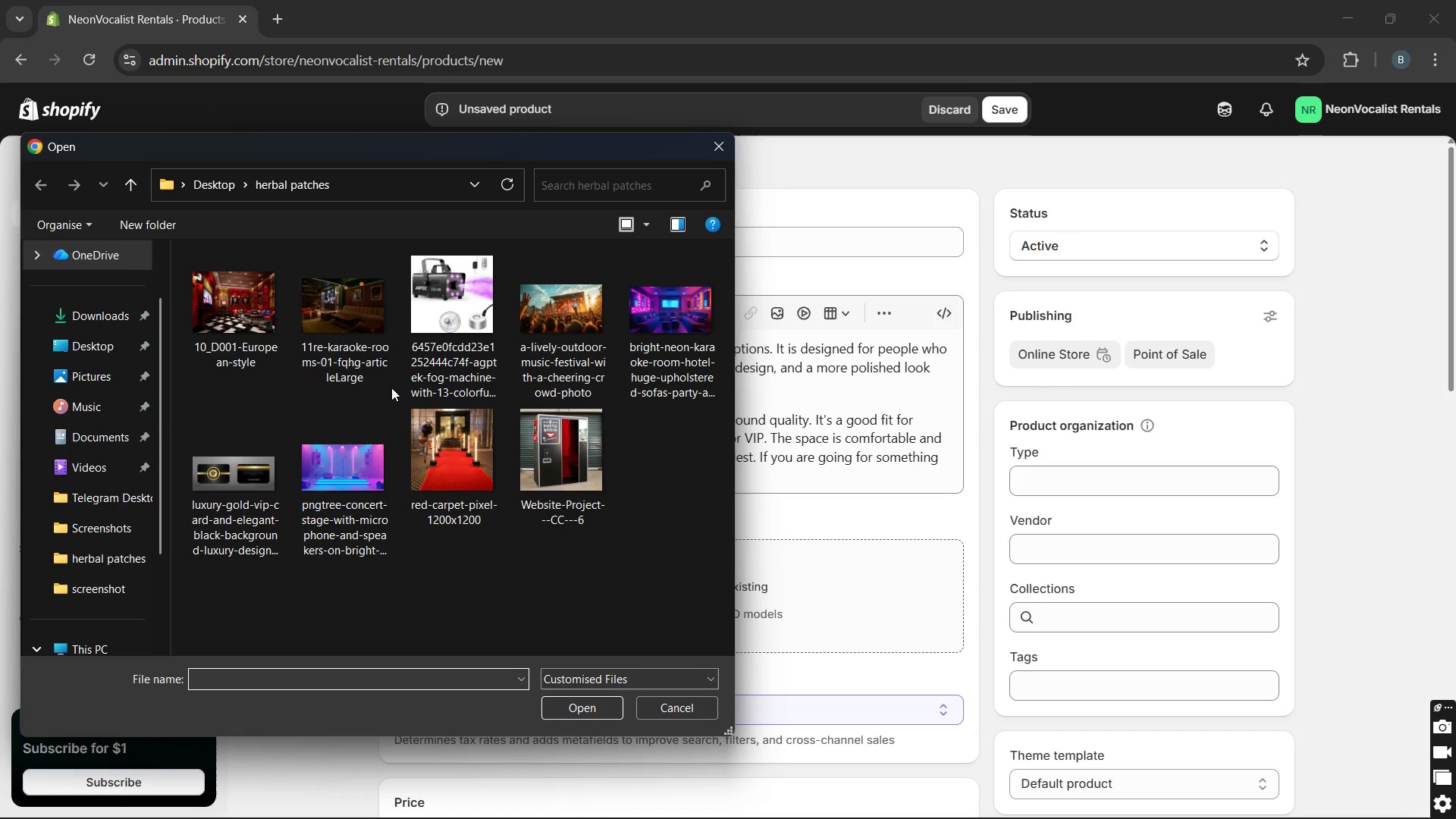 
wait(12.11)
 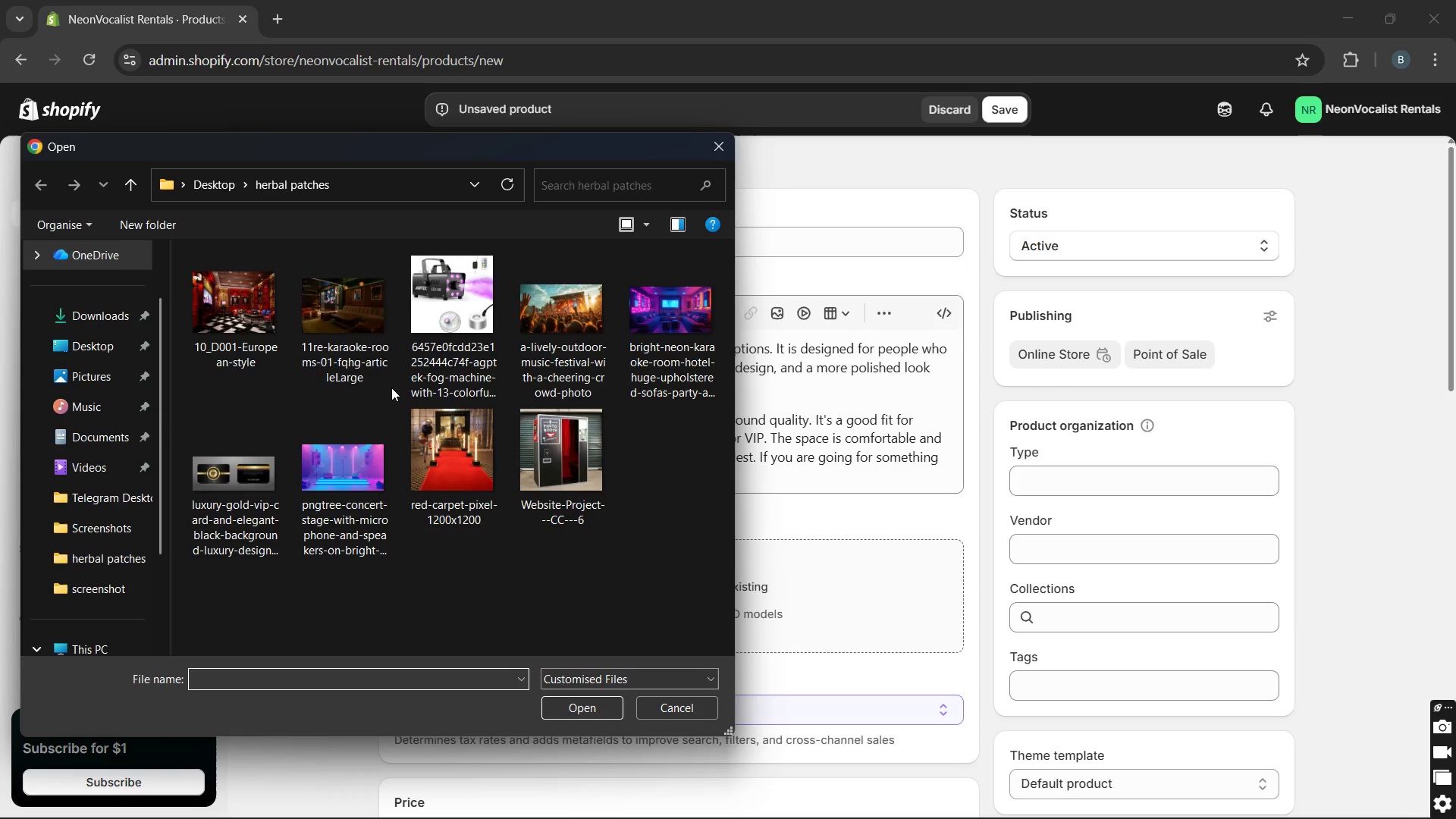 
left_click([348, 375])
 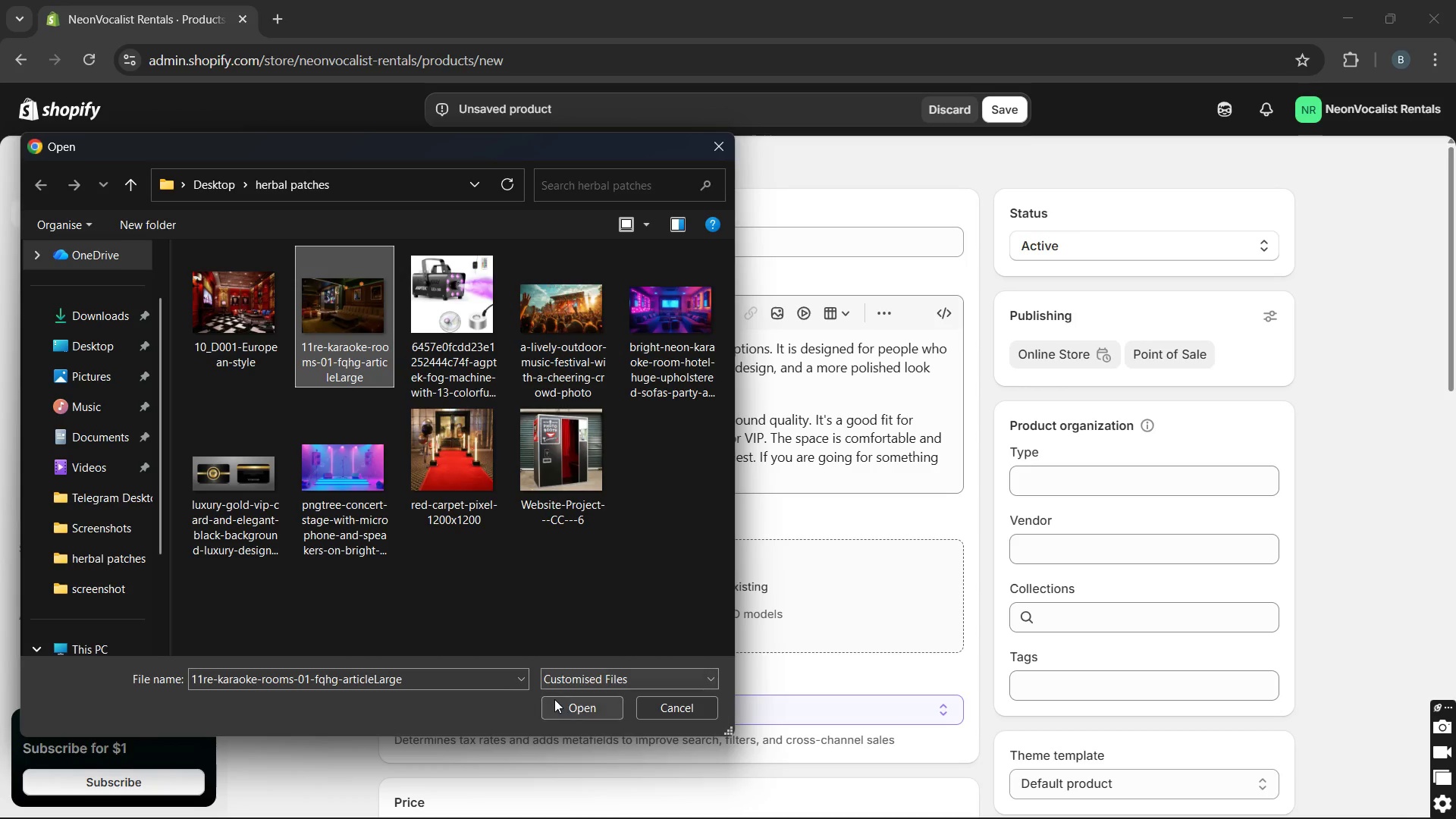 
left_click([554, 711])
 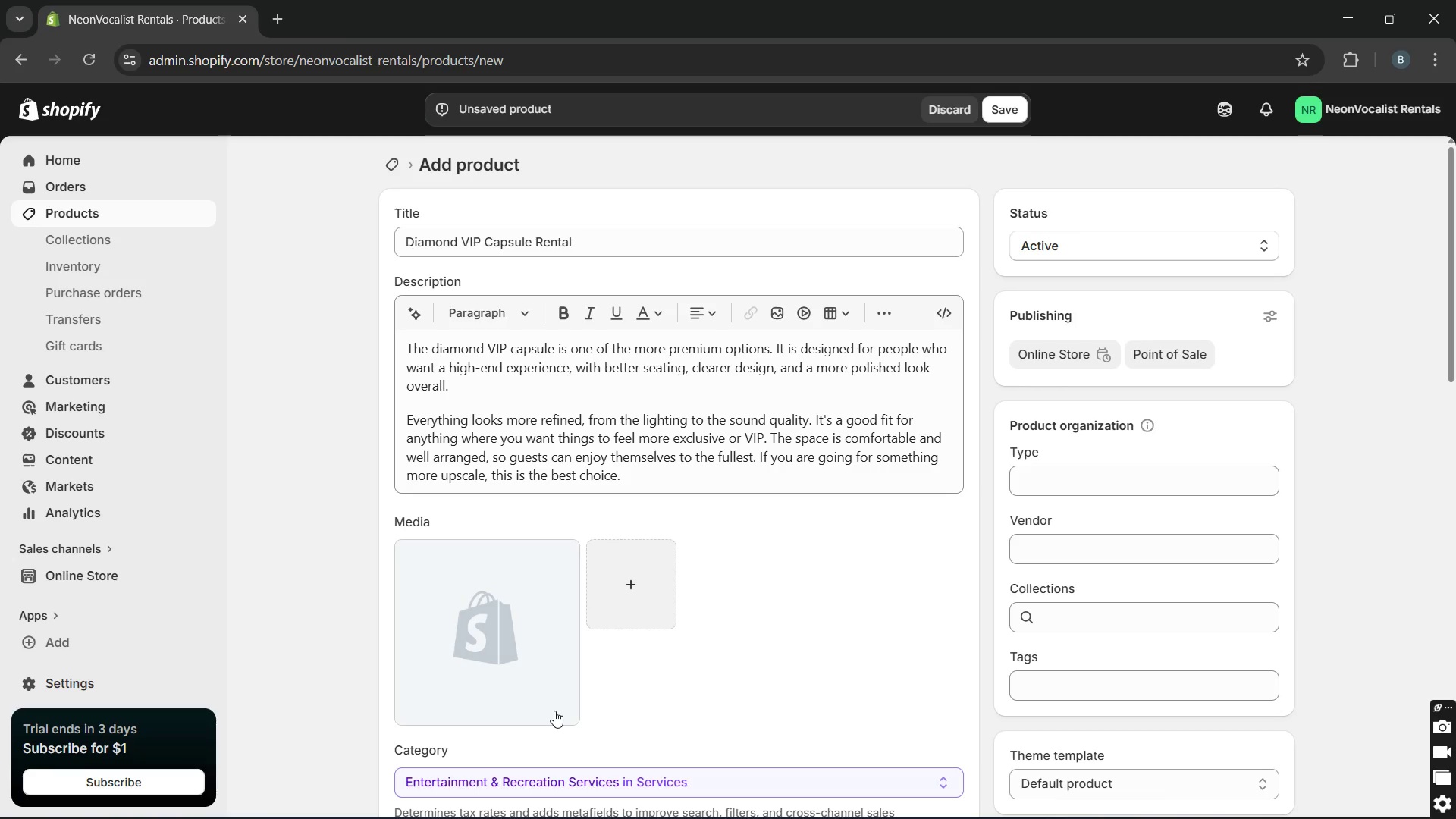 
wait(8.0)
 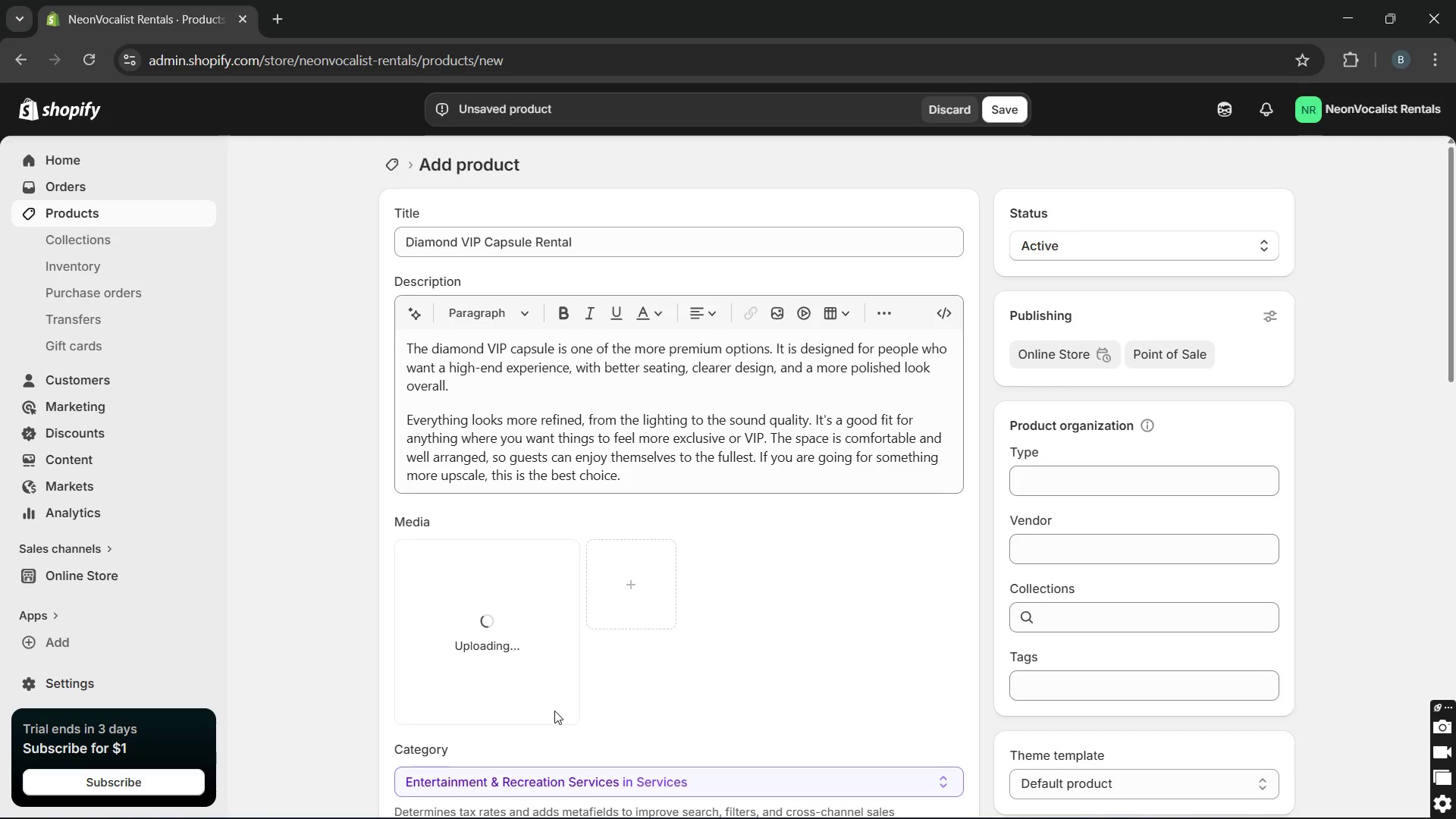 
left_click([522, 654])
 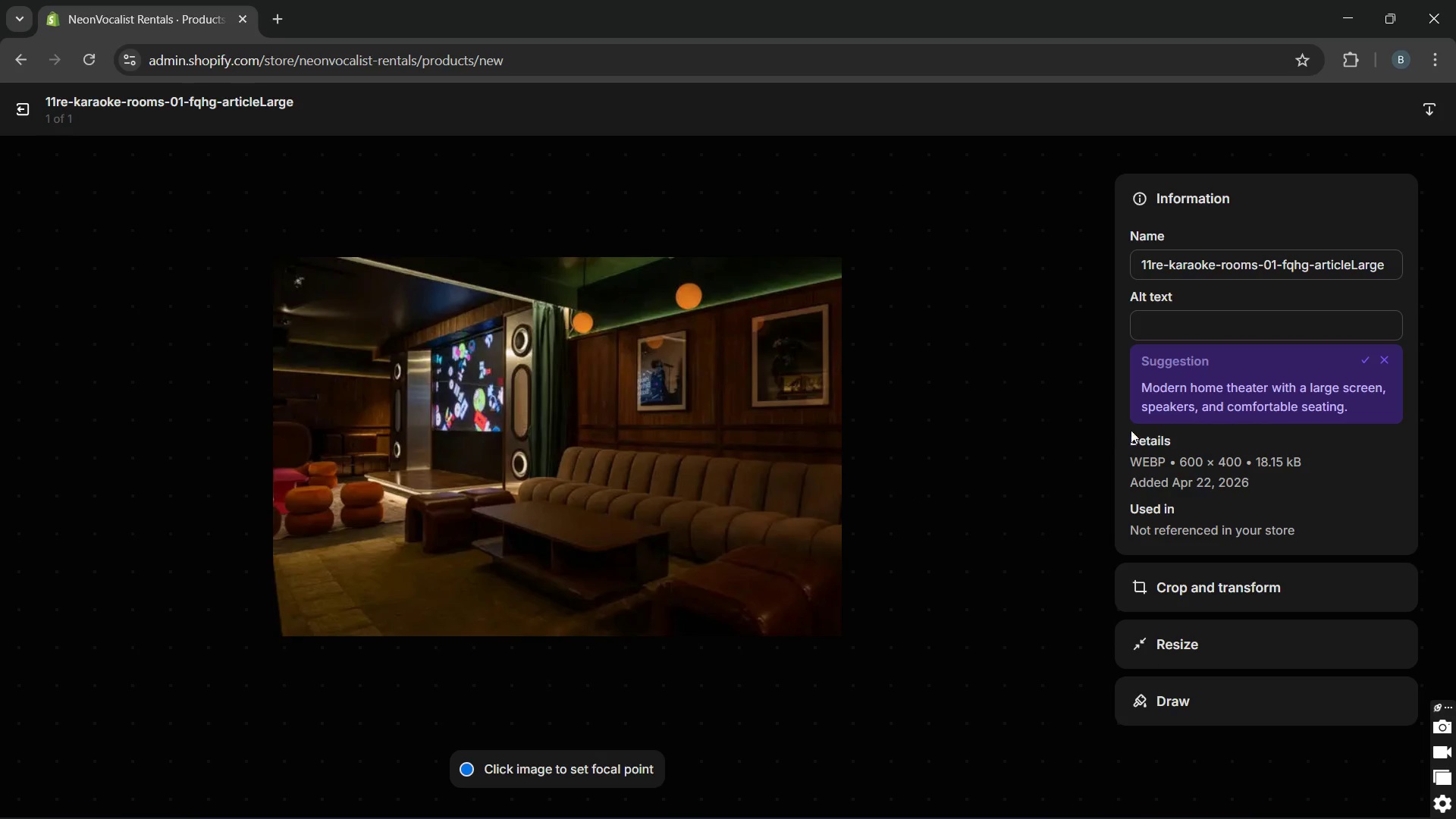 
wait(7.55)
 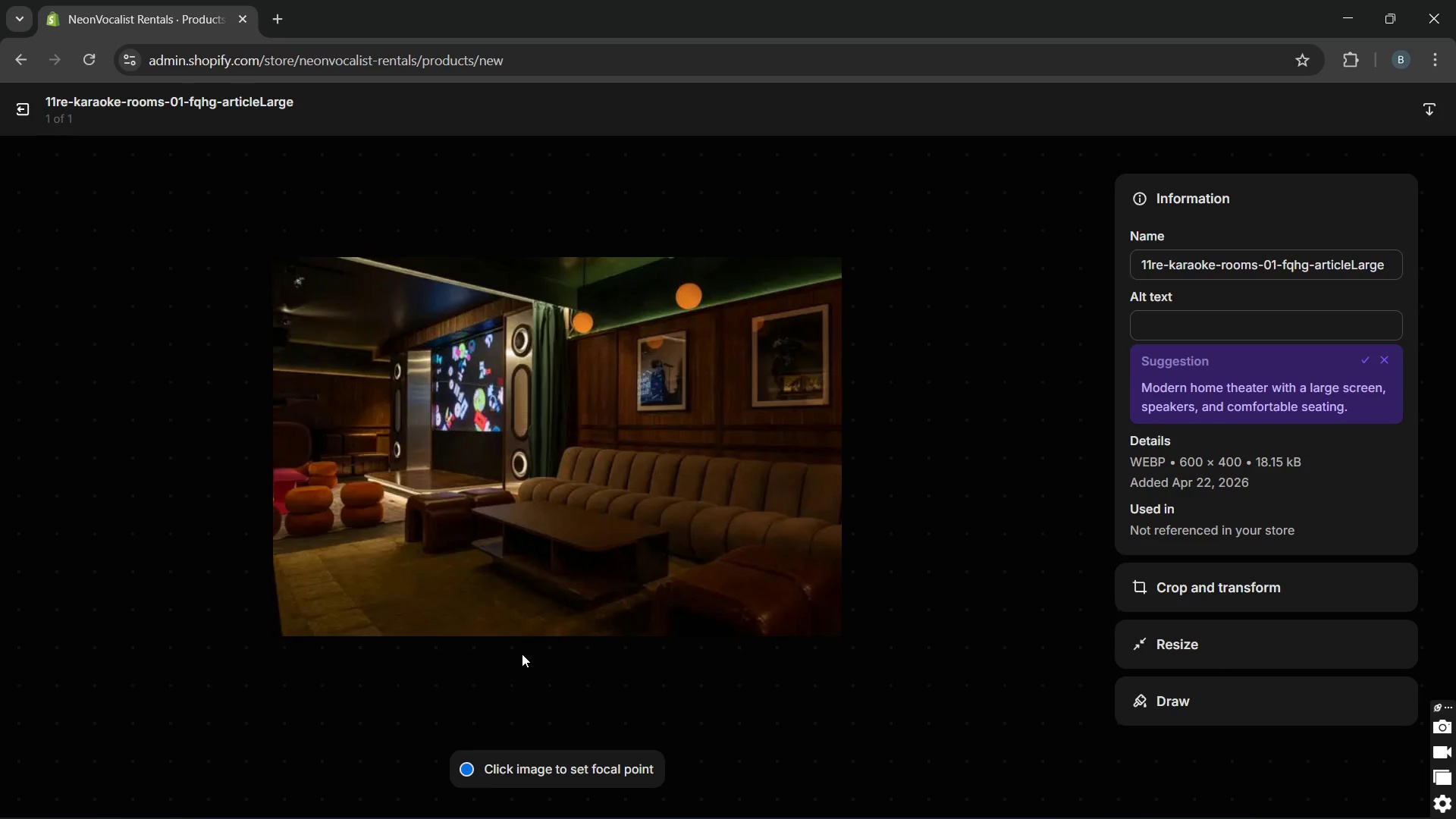 
left_click([1368, 354])
 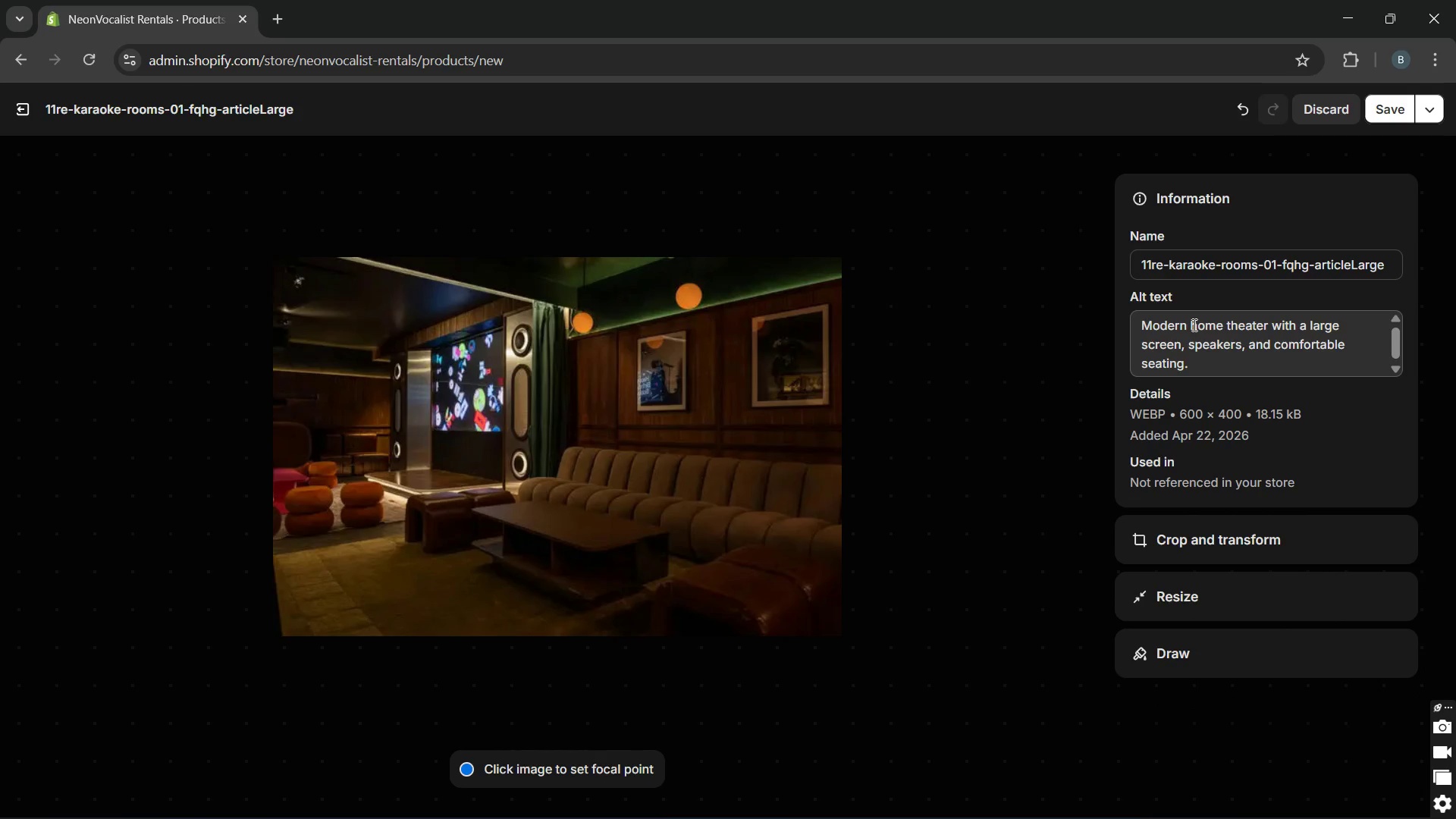 
left_click_drag(start_coordinate=[1193, 325], to_coordinate=[1293, 324])
 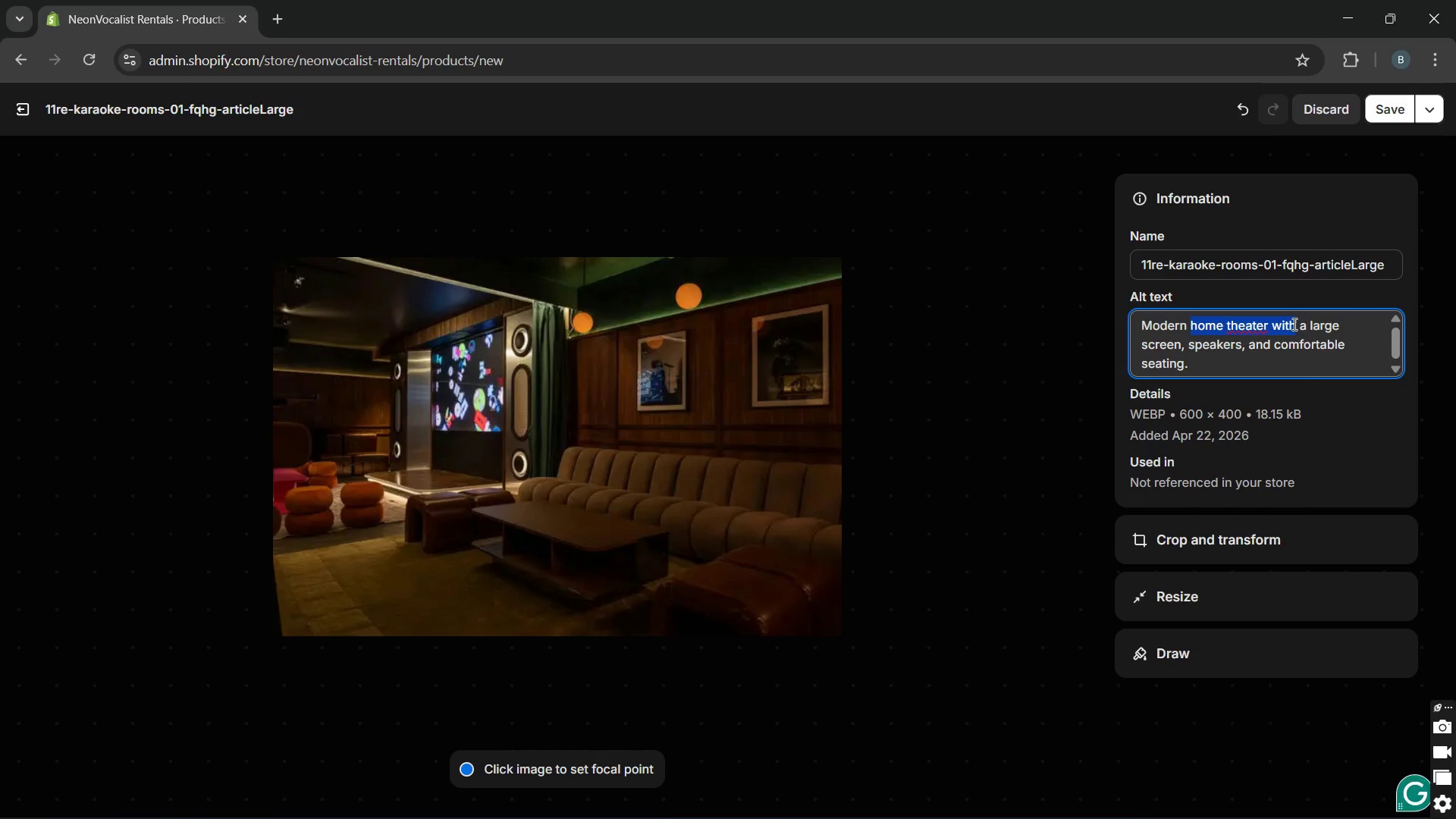 
type(Karaoke room )
 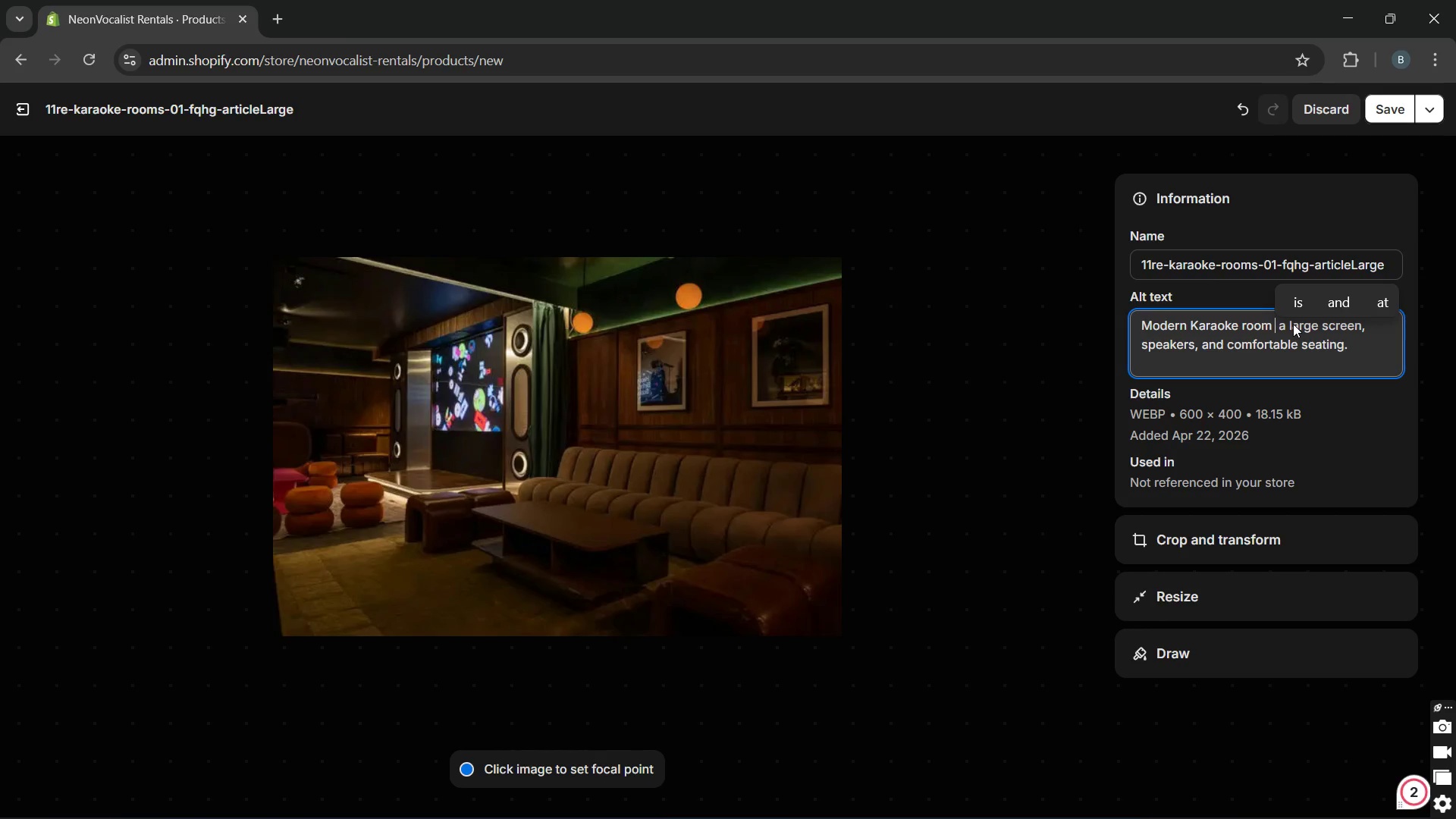 
type(with)
 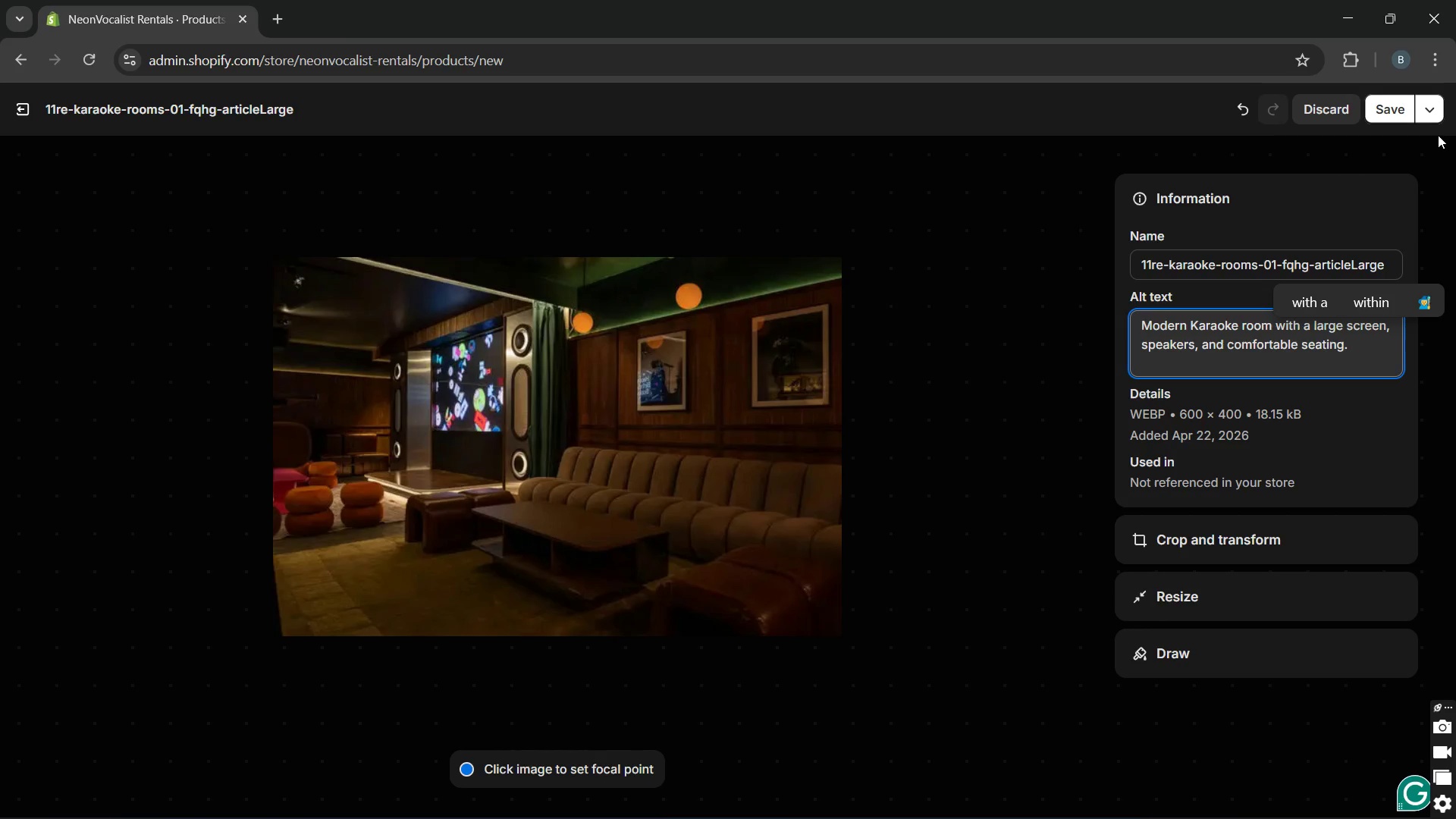 
left_click([1379, 115])
 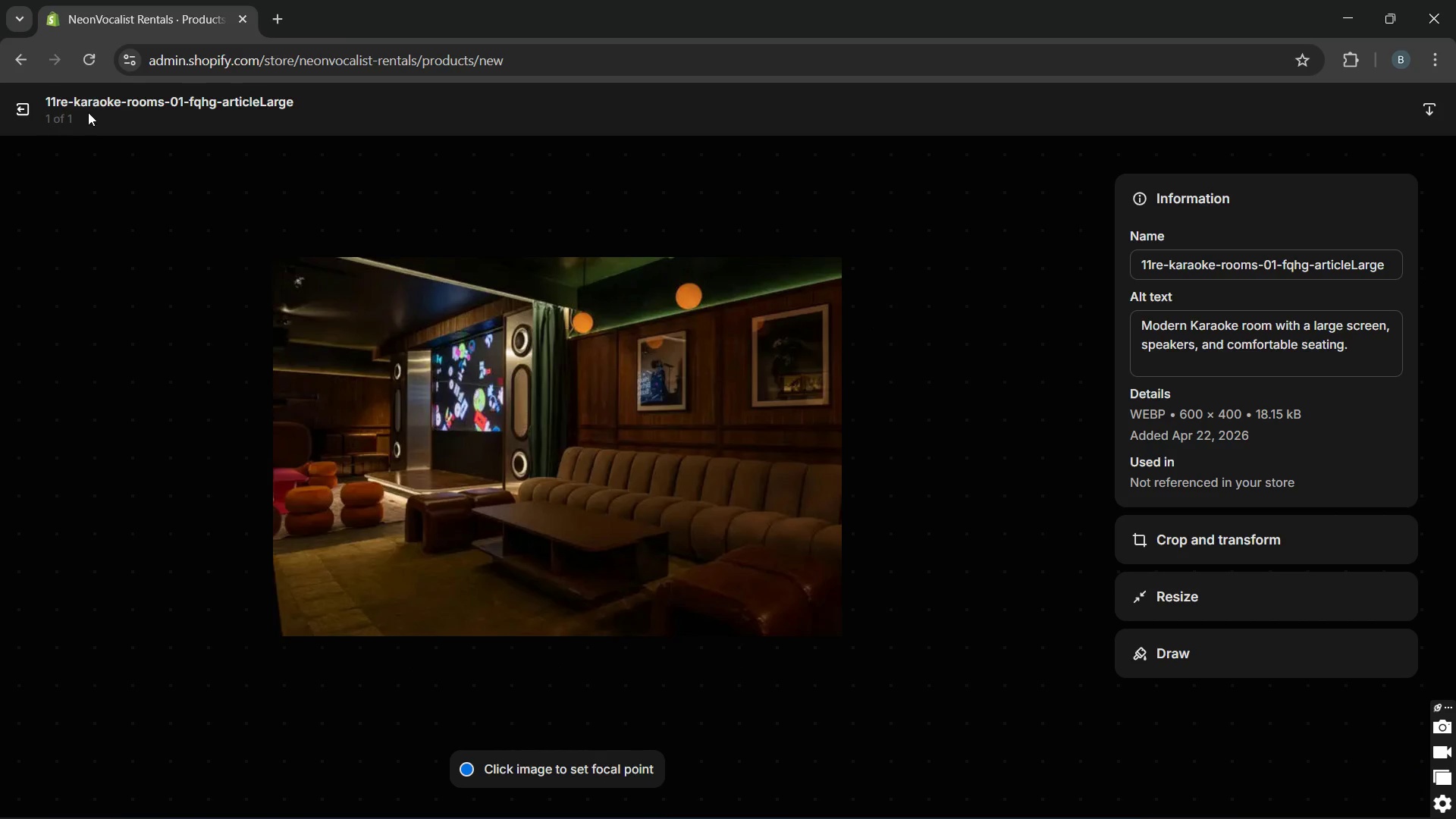 
left_click([24, 107])
 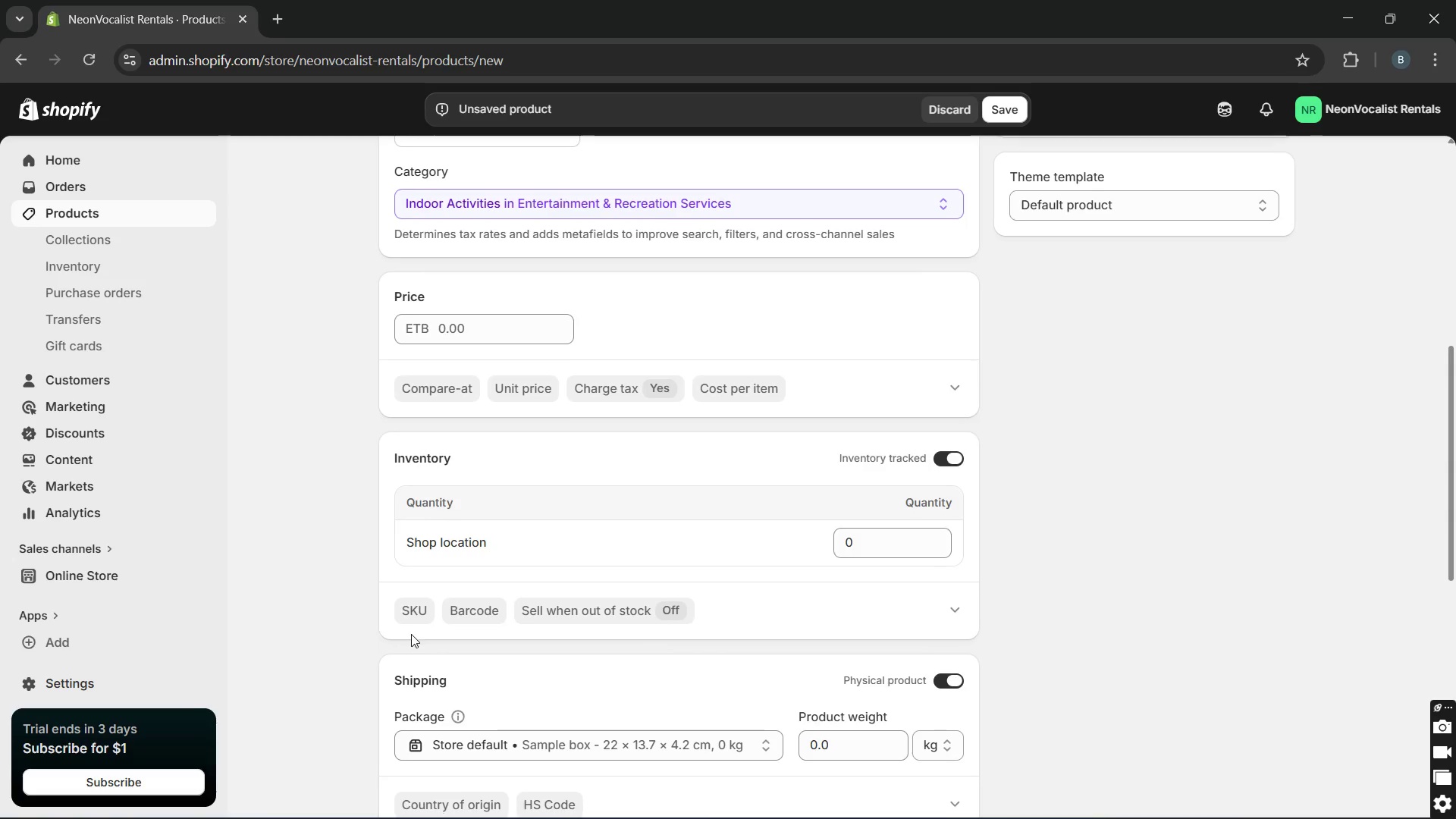 
wait(15.03)
 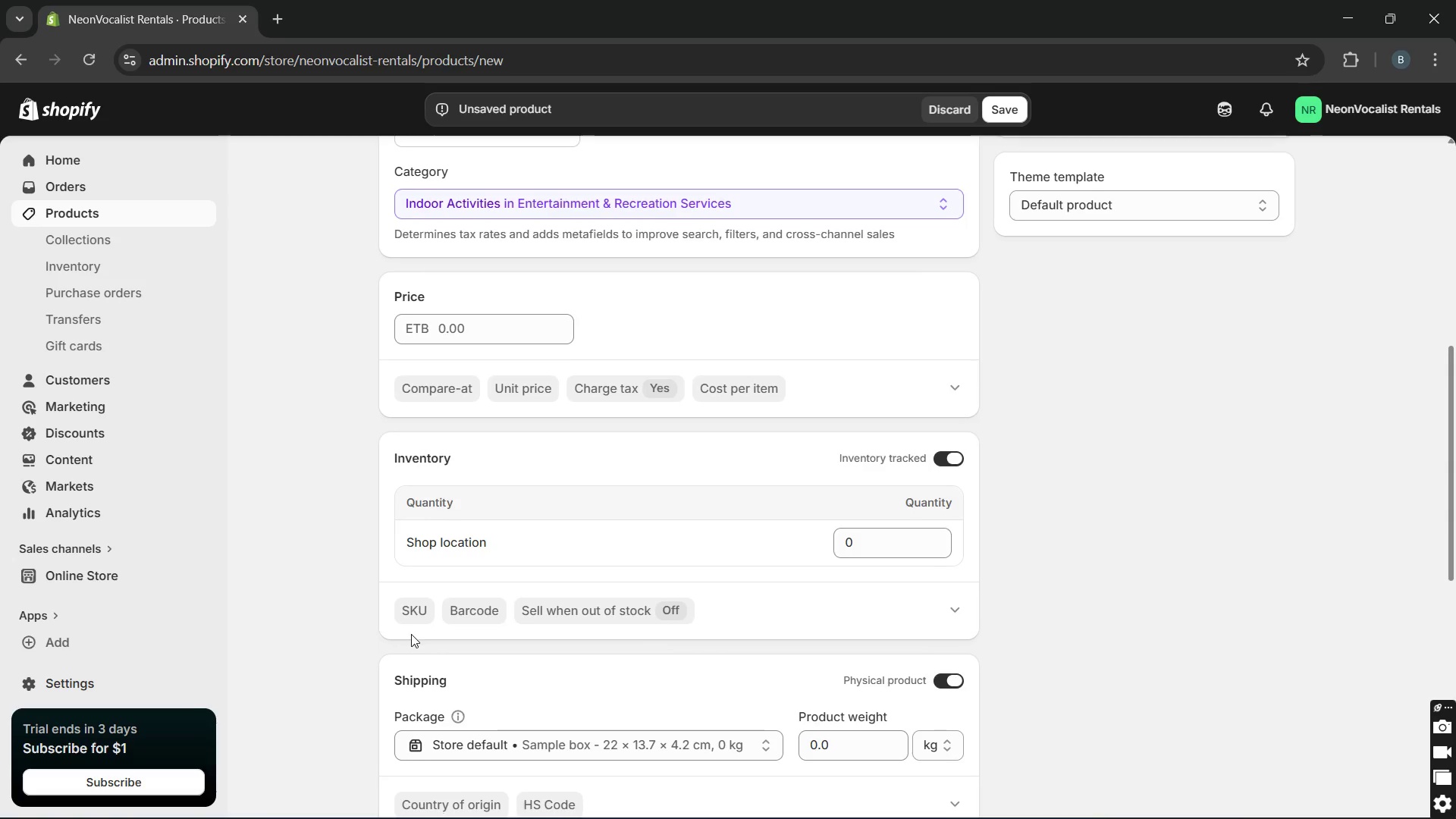 
left_click([422, 640])
 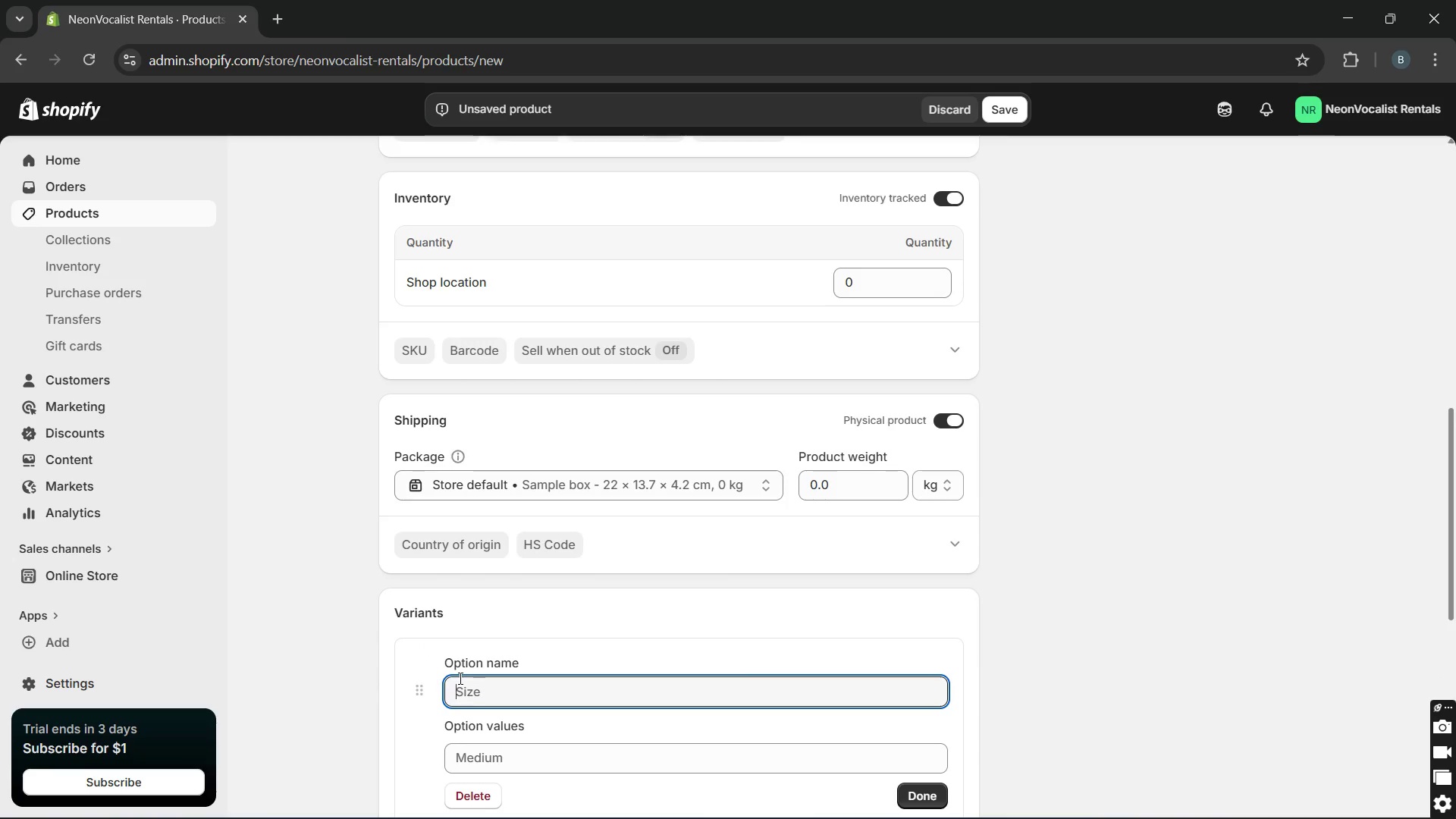 
wait(6.45)
 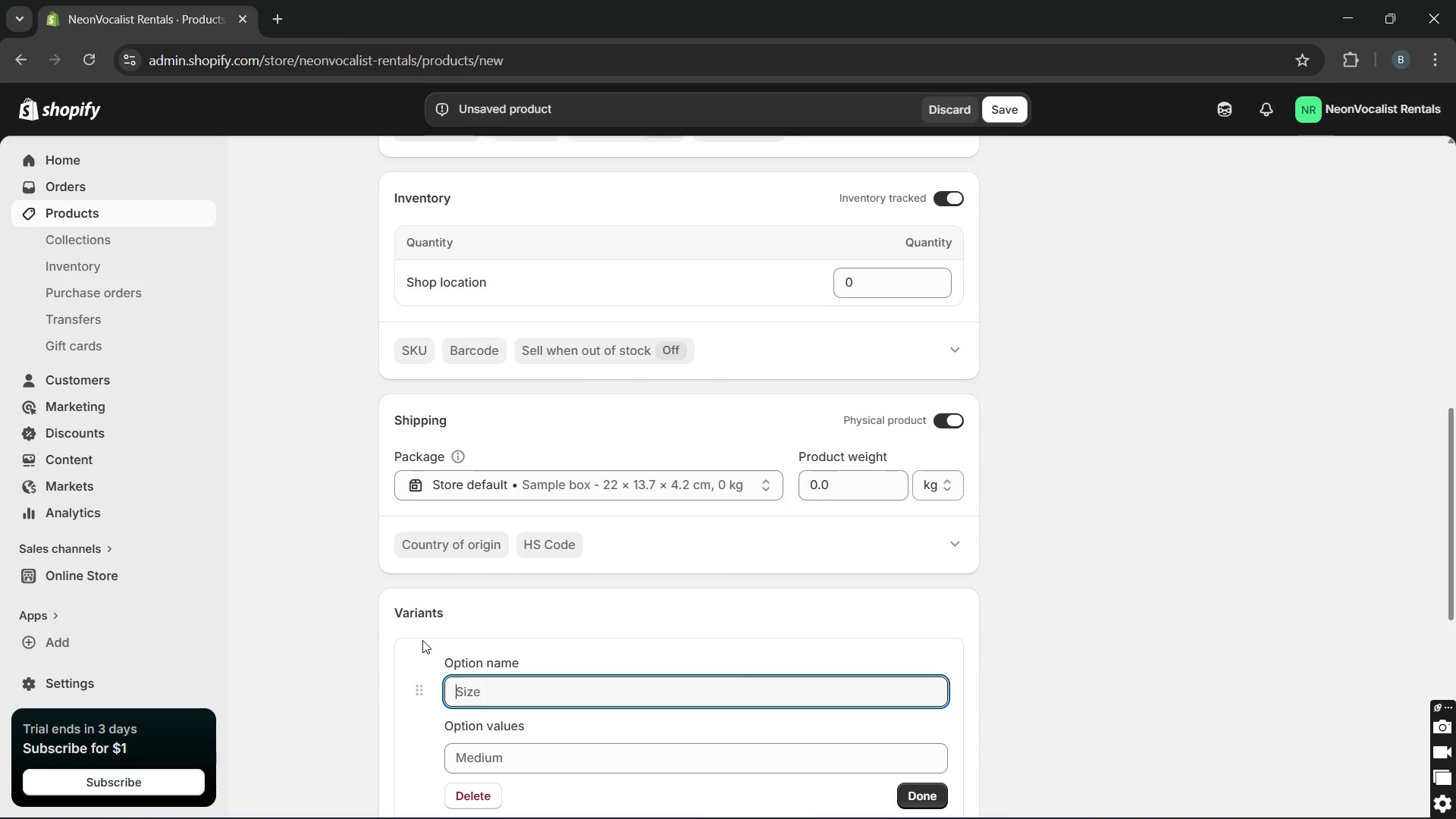 
type(Session duration)
 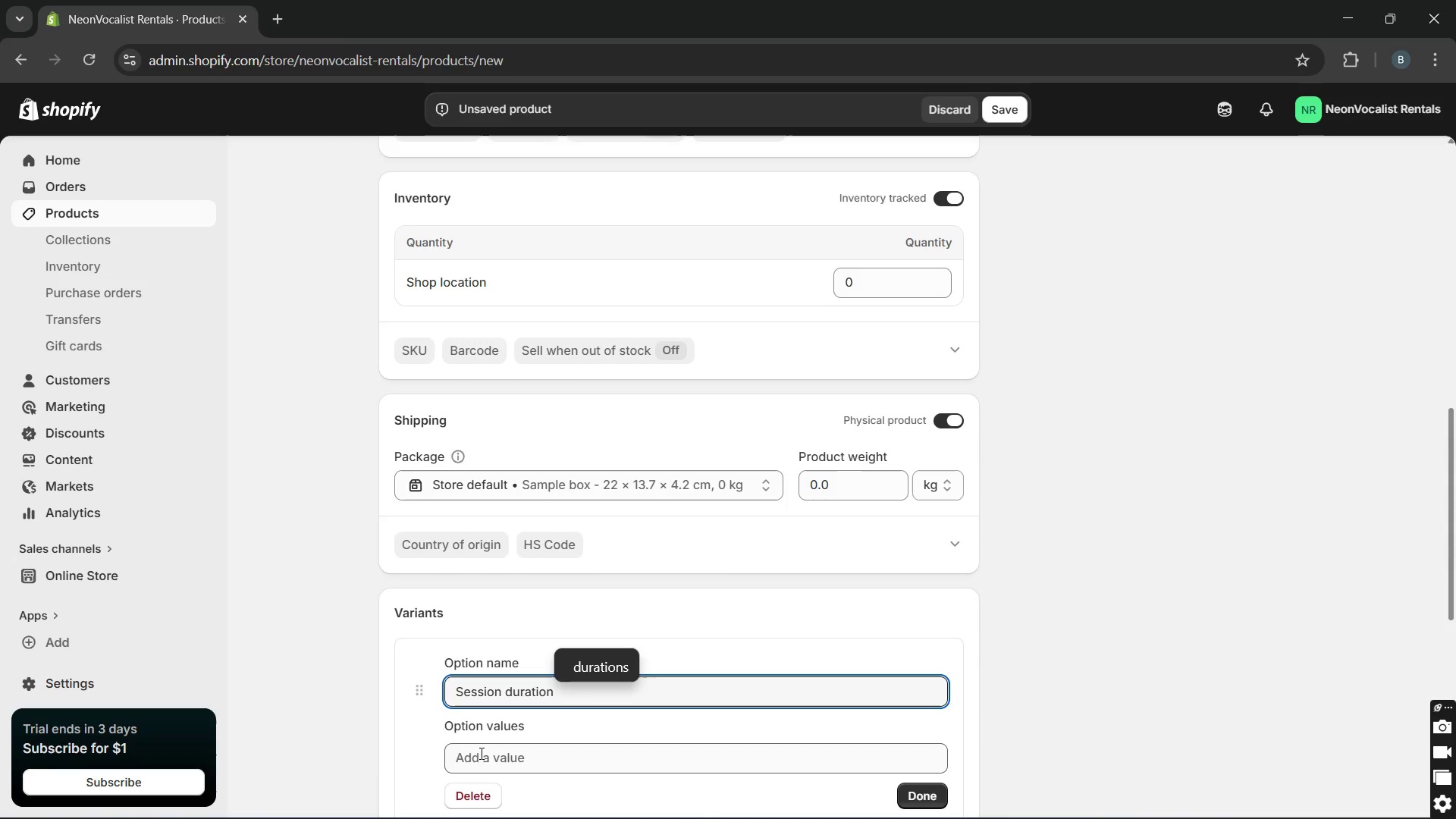 
left_click([479, 761])
 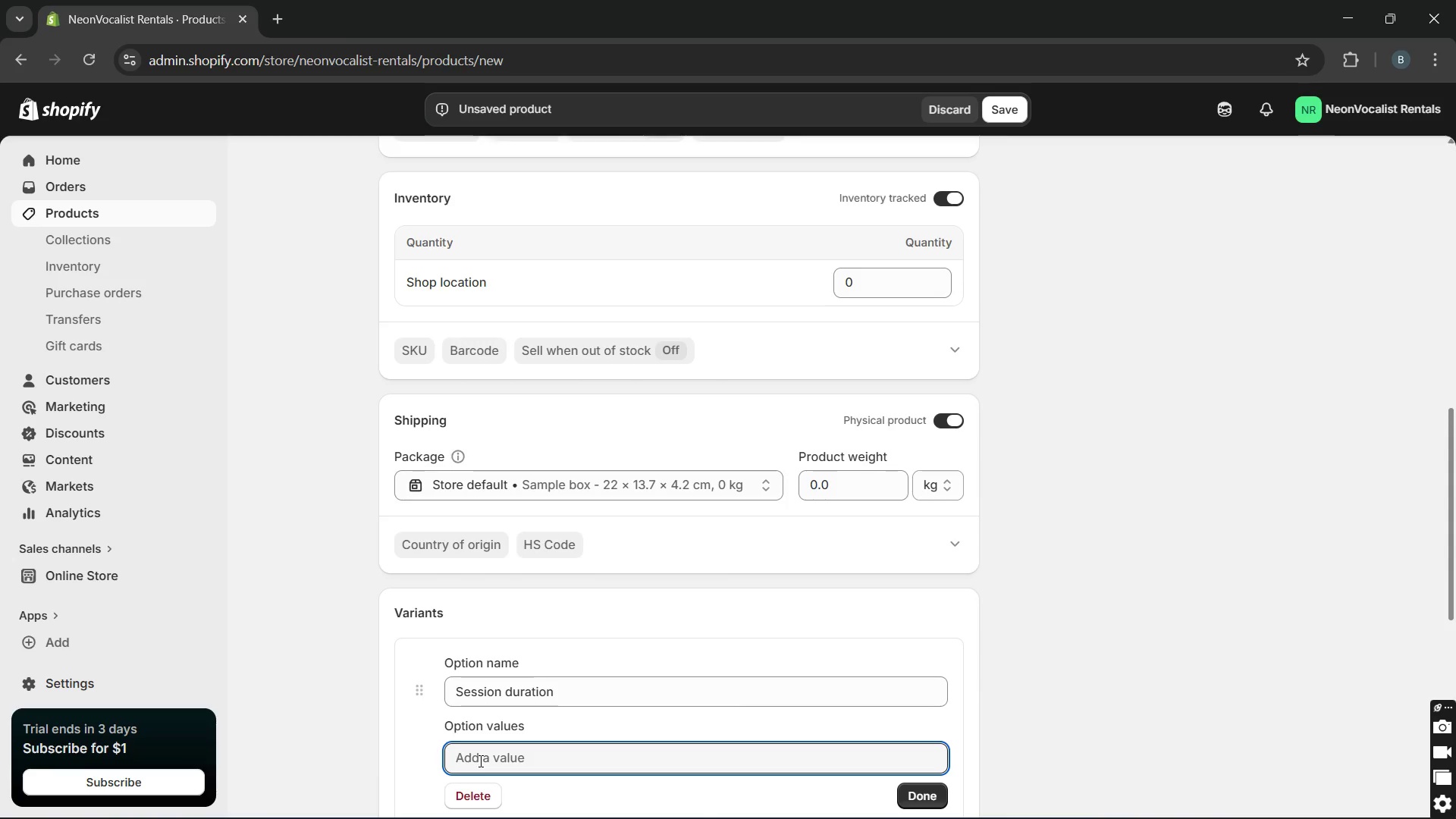 
type(4 hour)
 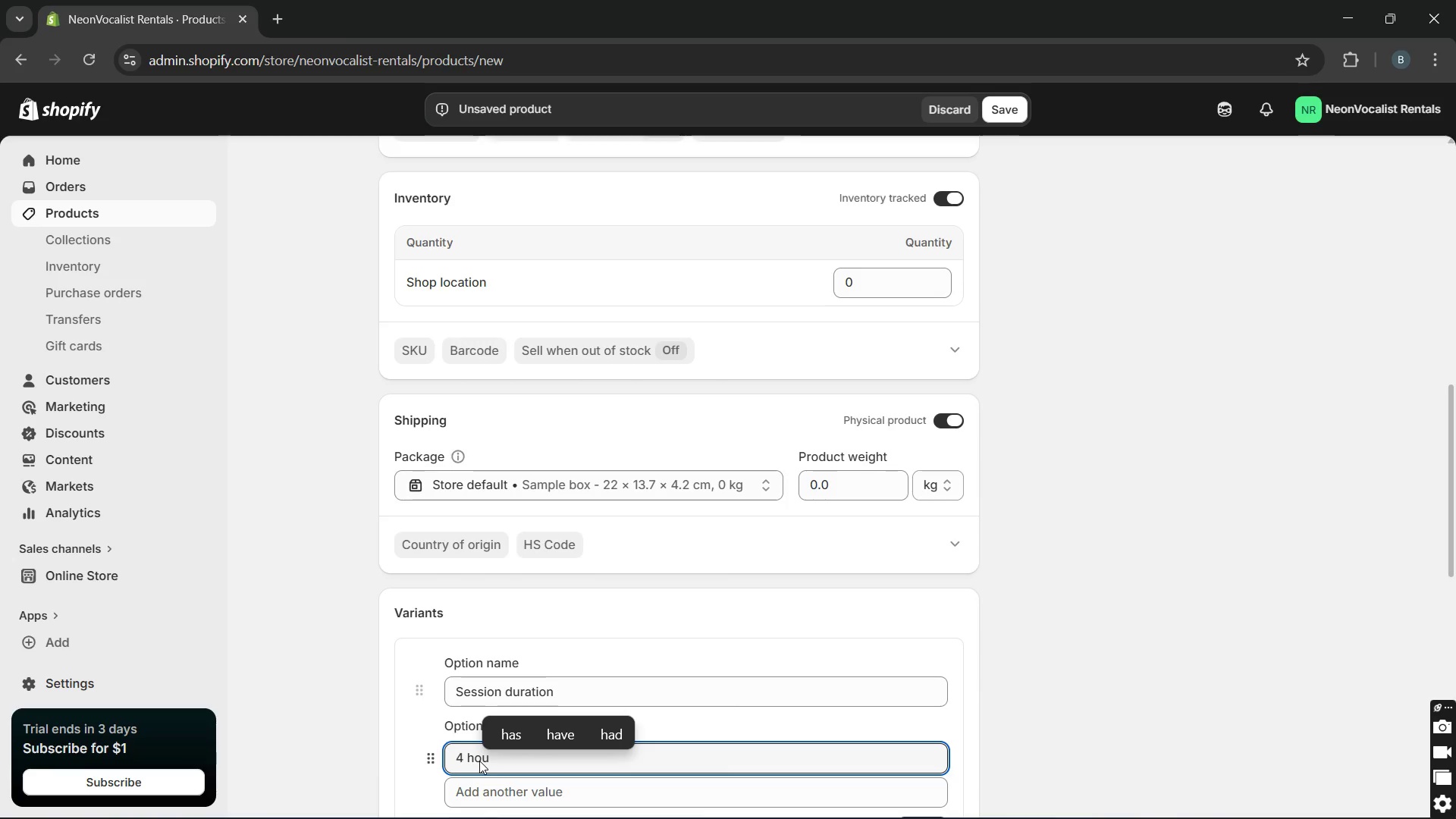 
key(Enter)
 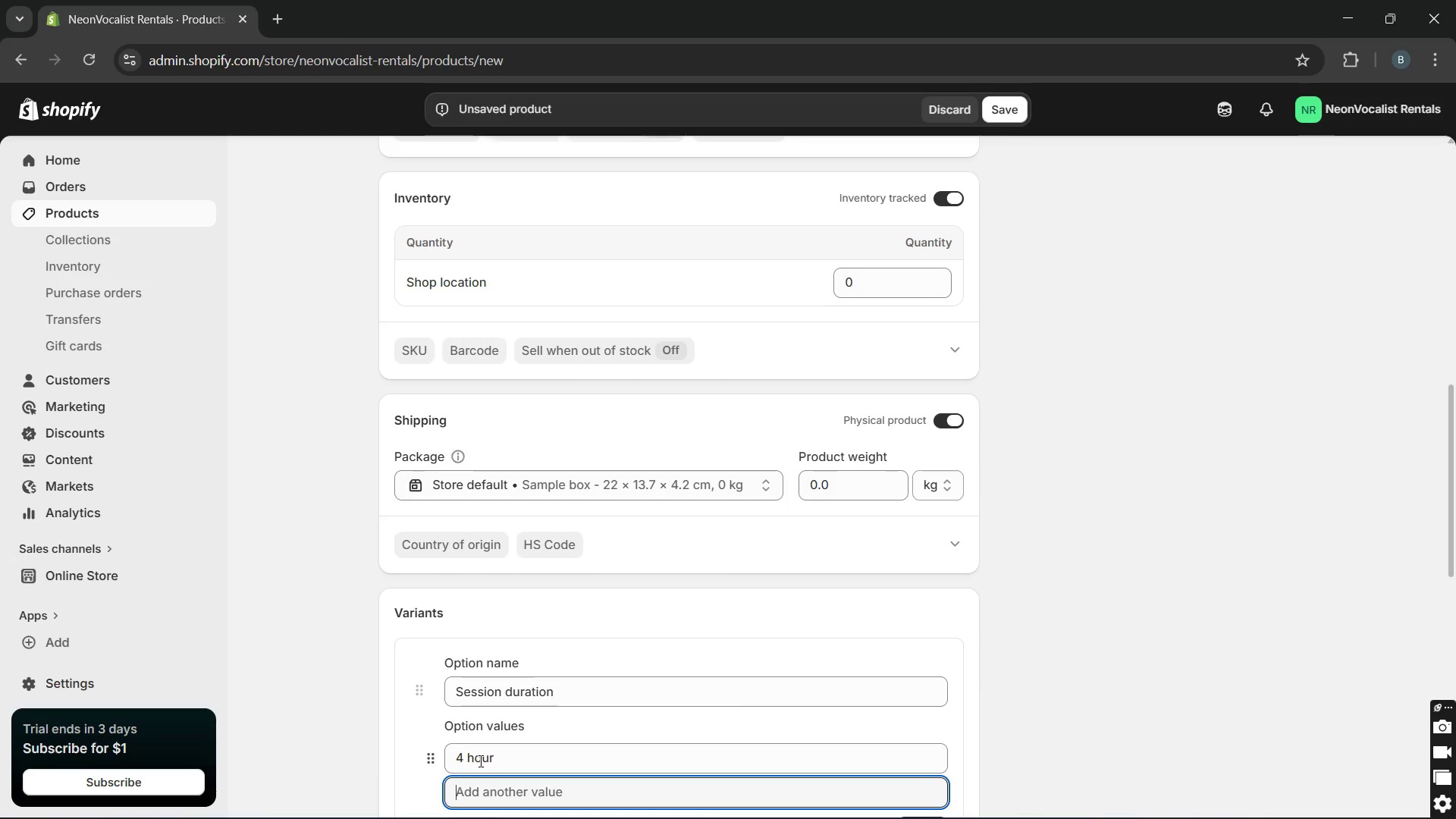 
type(Full day)
 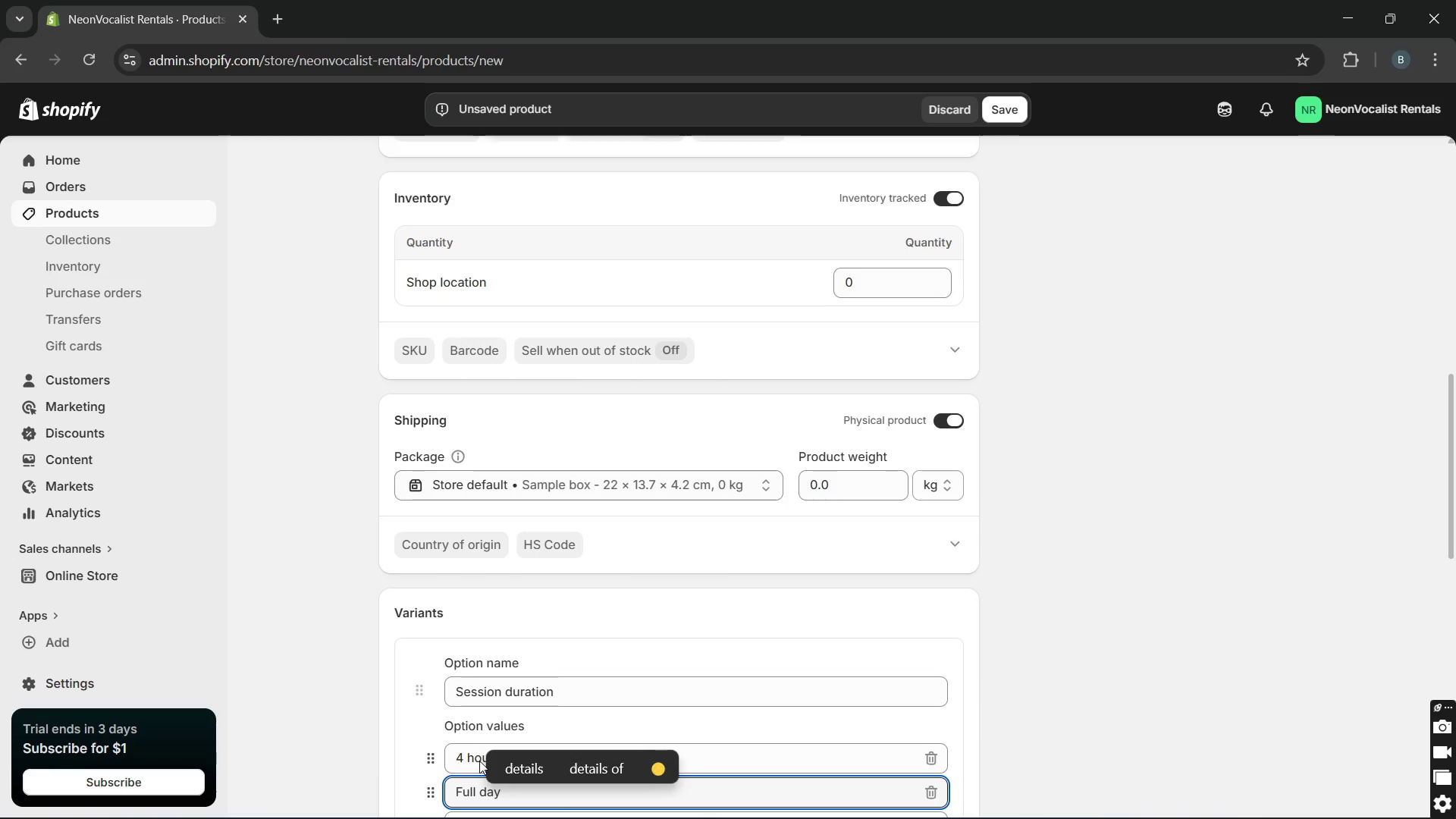 
key(Enter)
 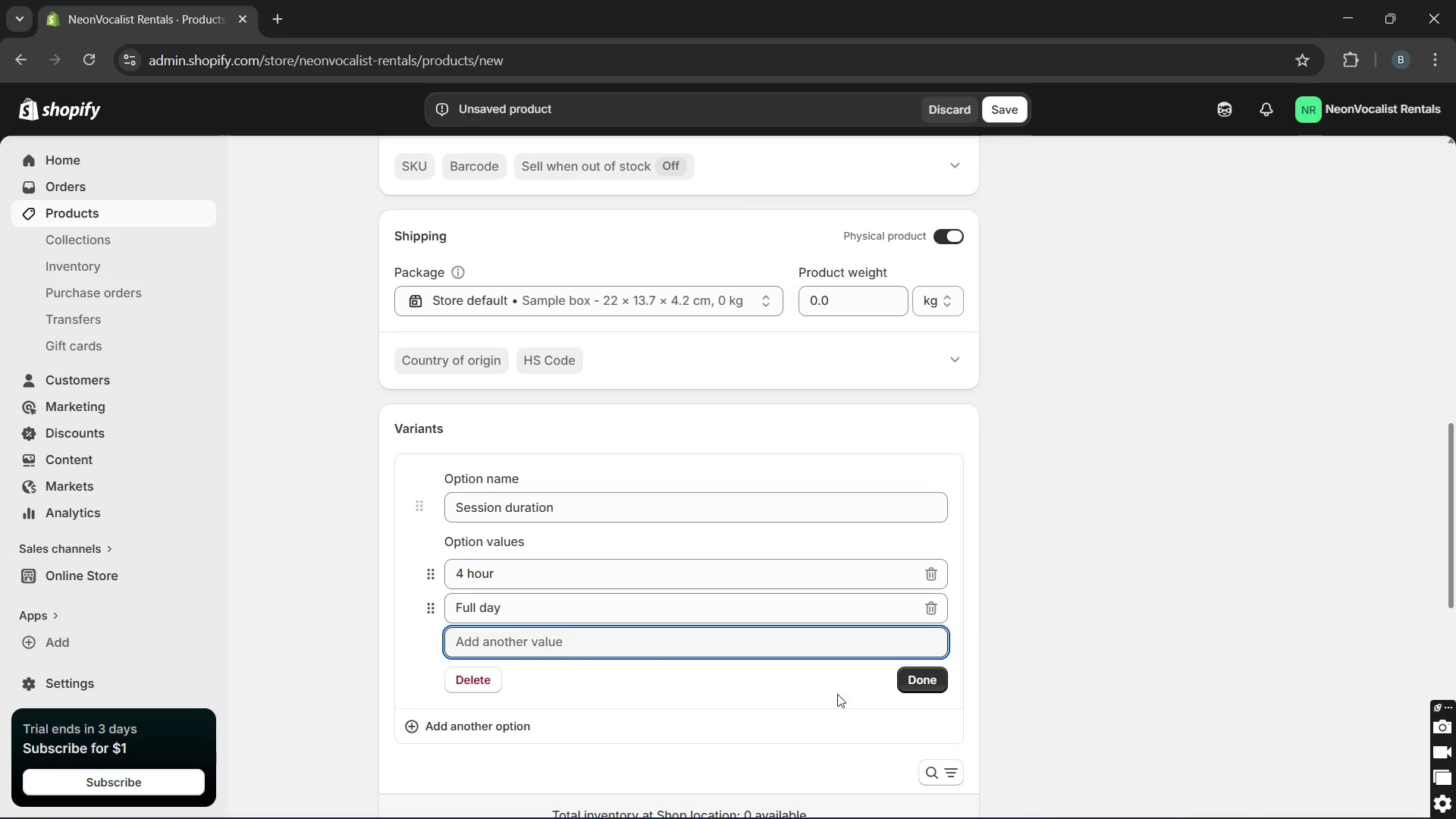 
left_click([918, 683])
 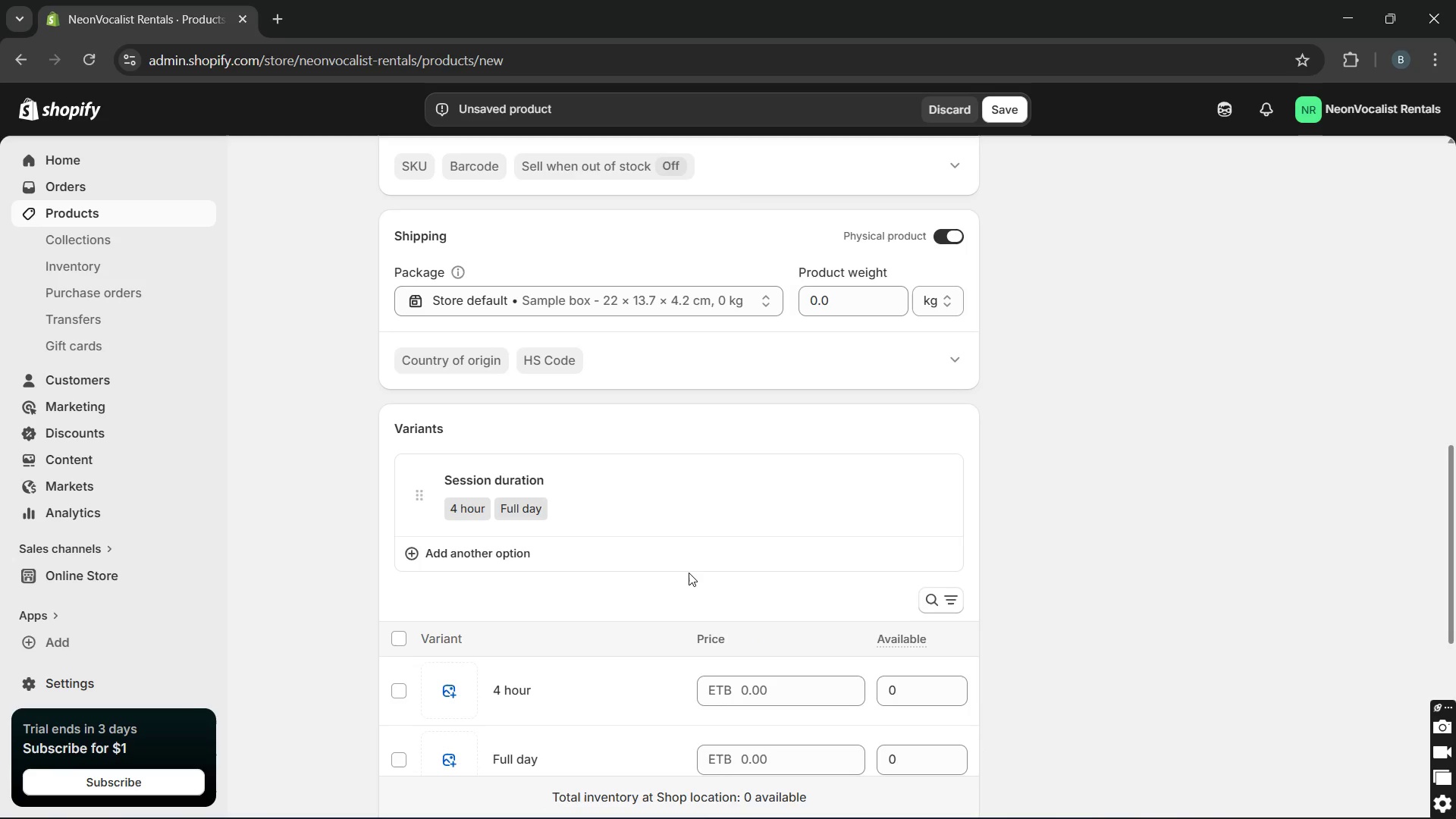 
left_click([686, 570])
 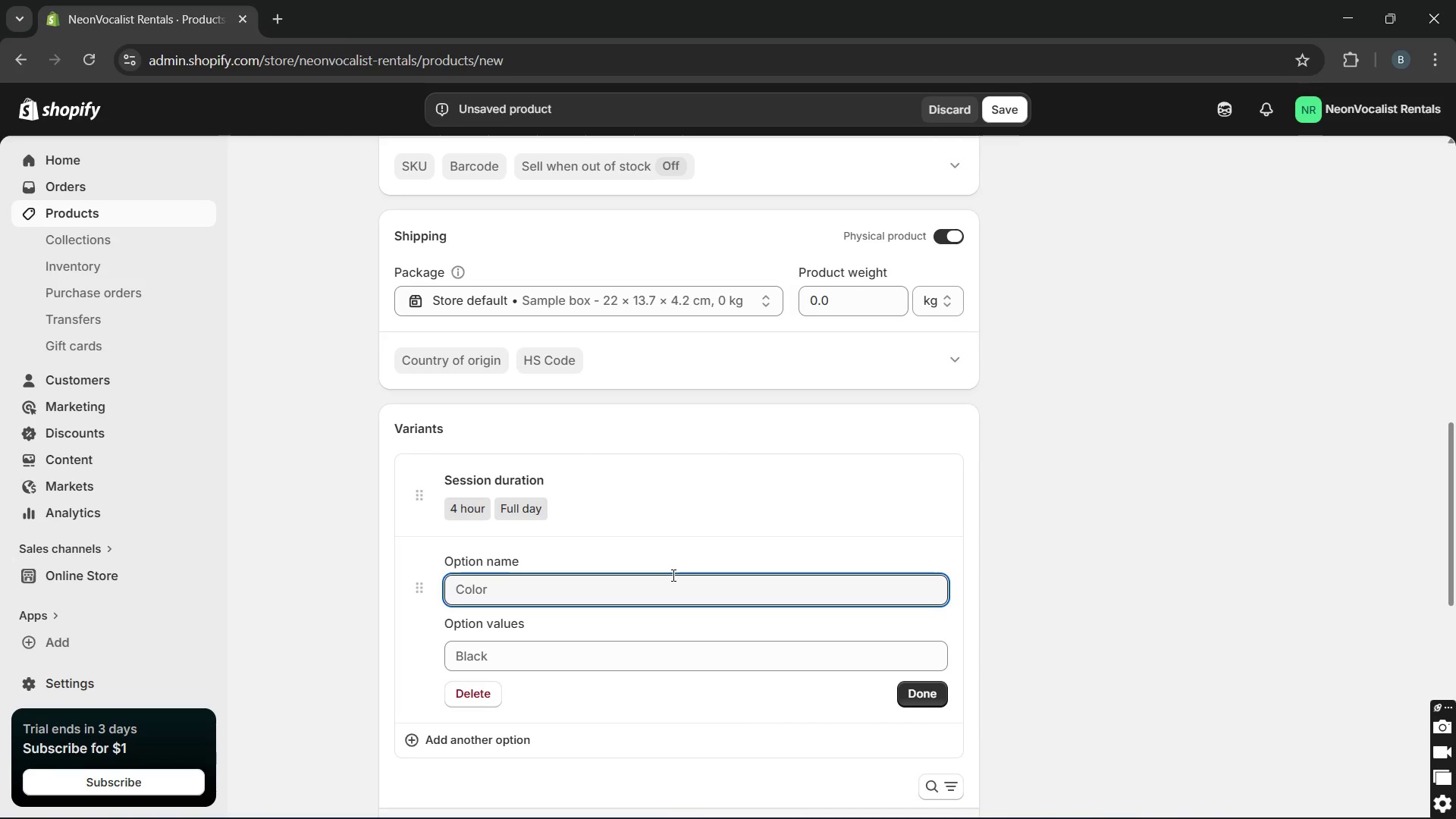 
wait(19.3)
 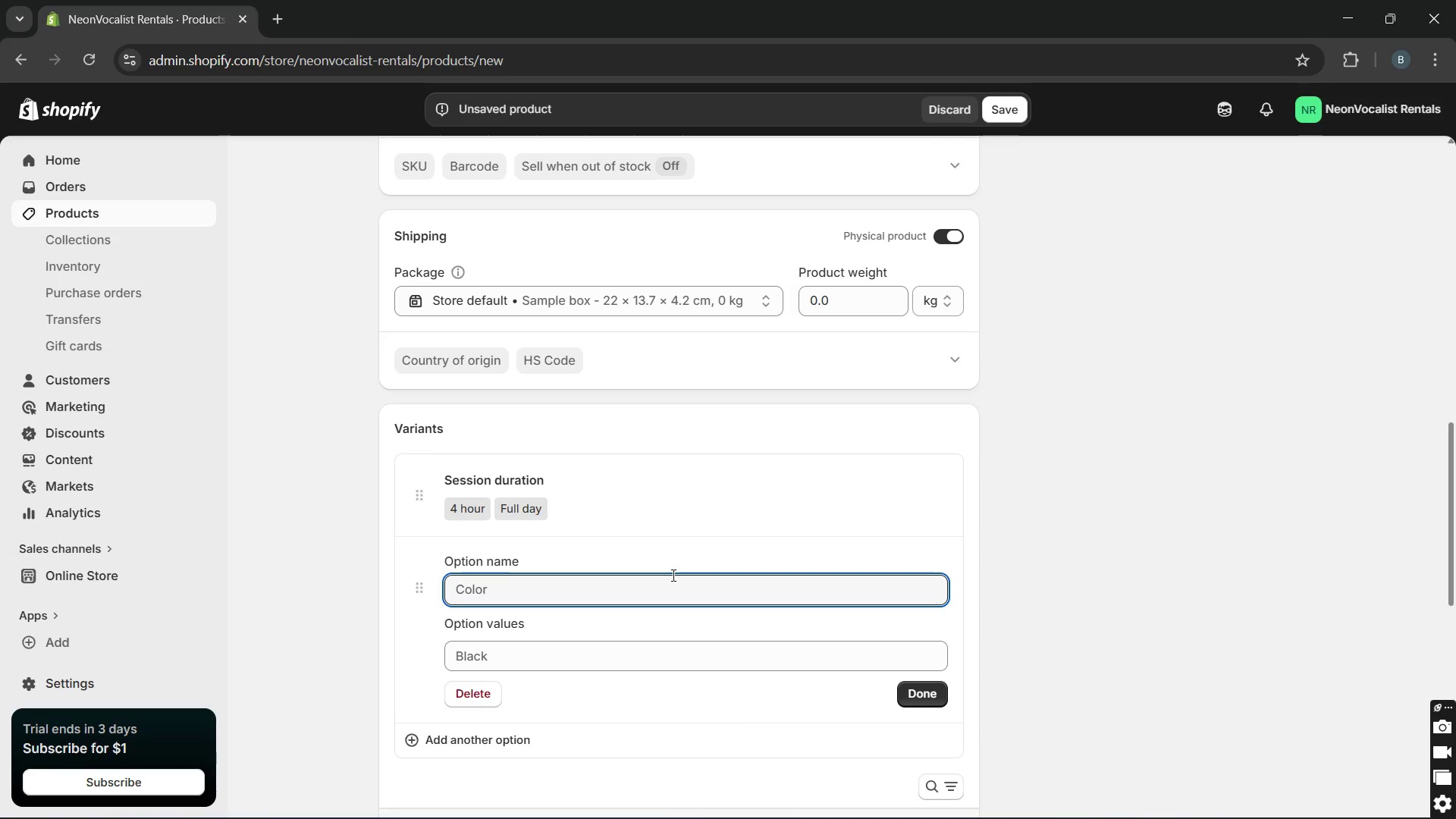 
type(Host talent level)
 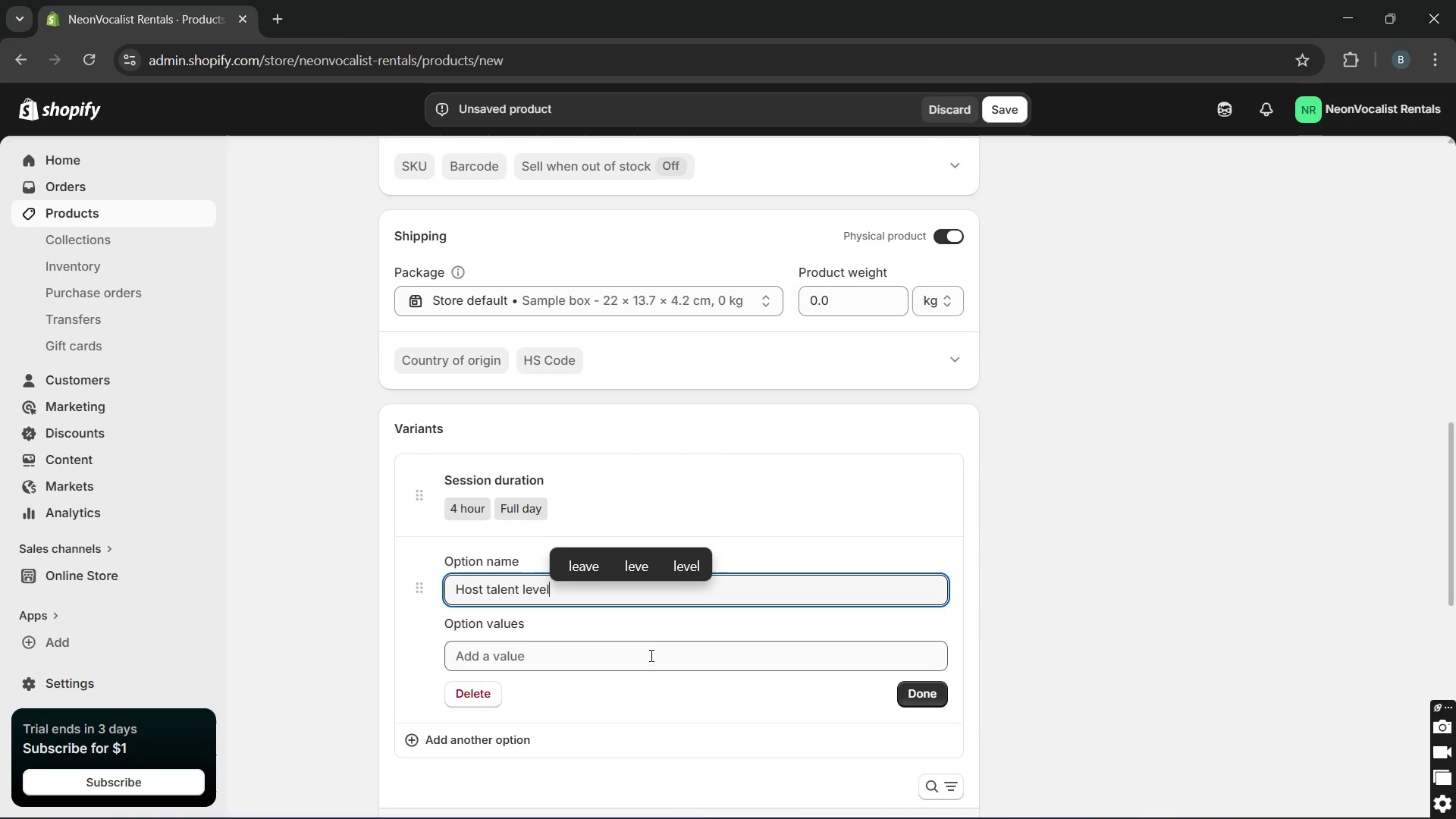 
left_click([648, 658])
 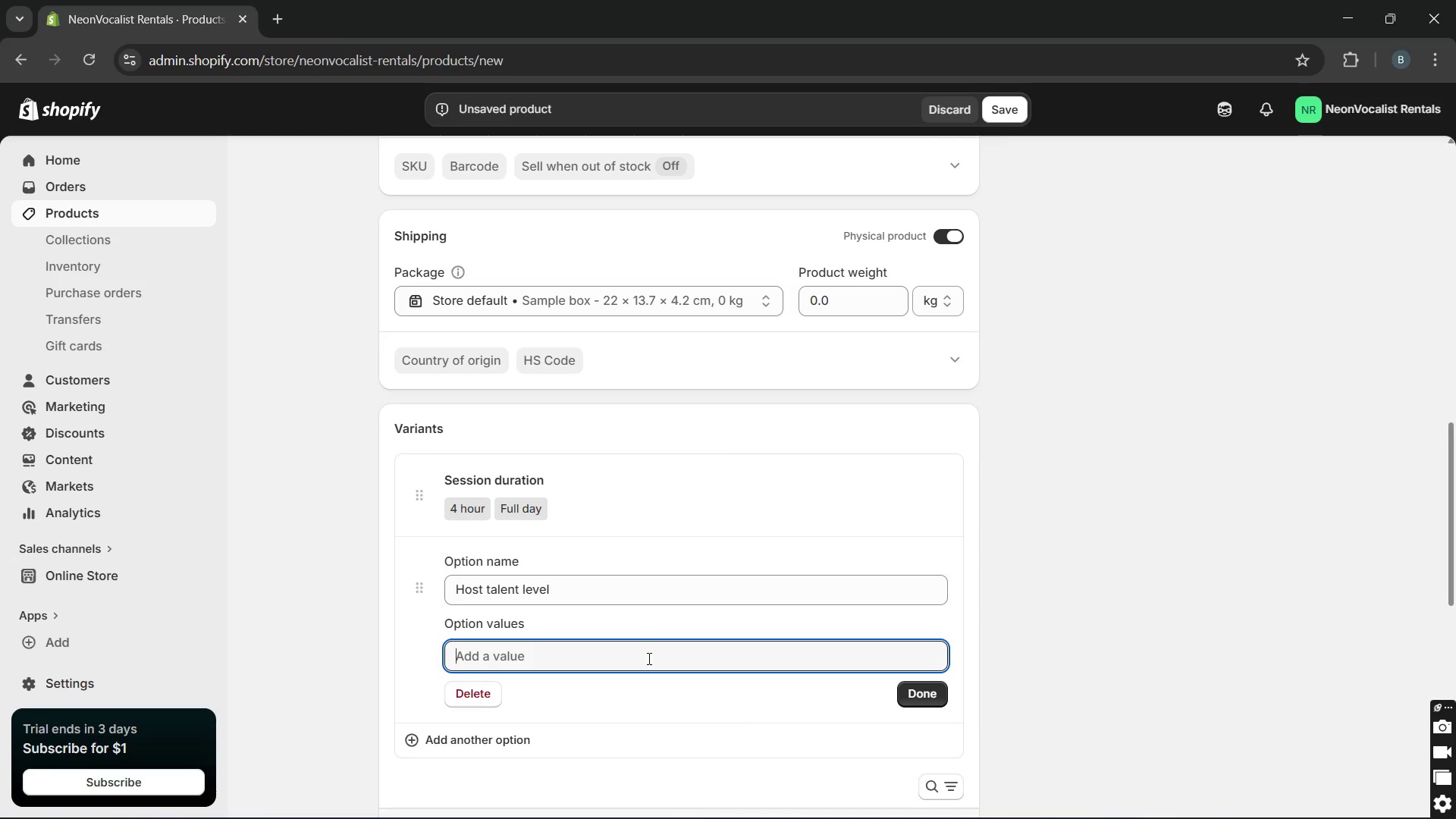 
type(Standardtech)
 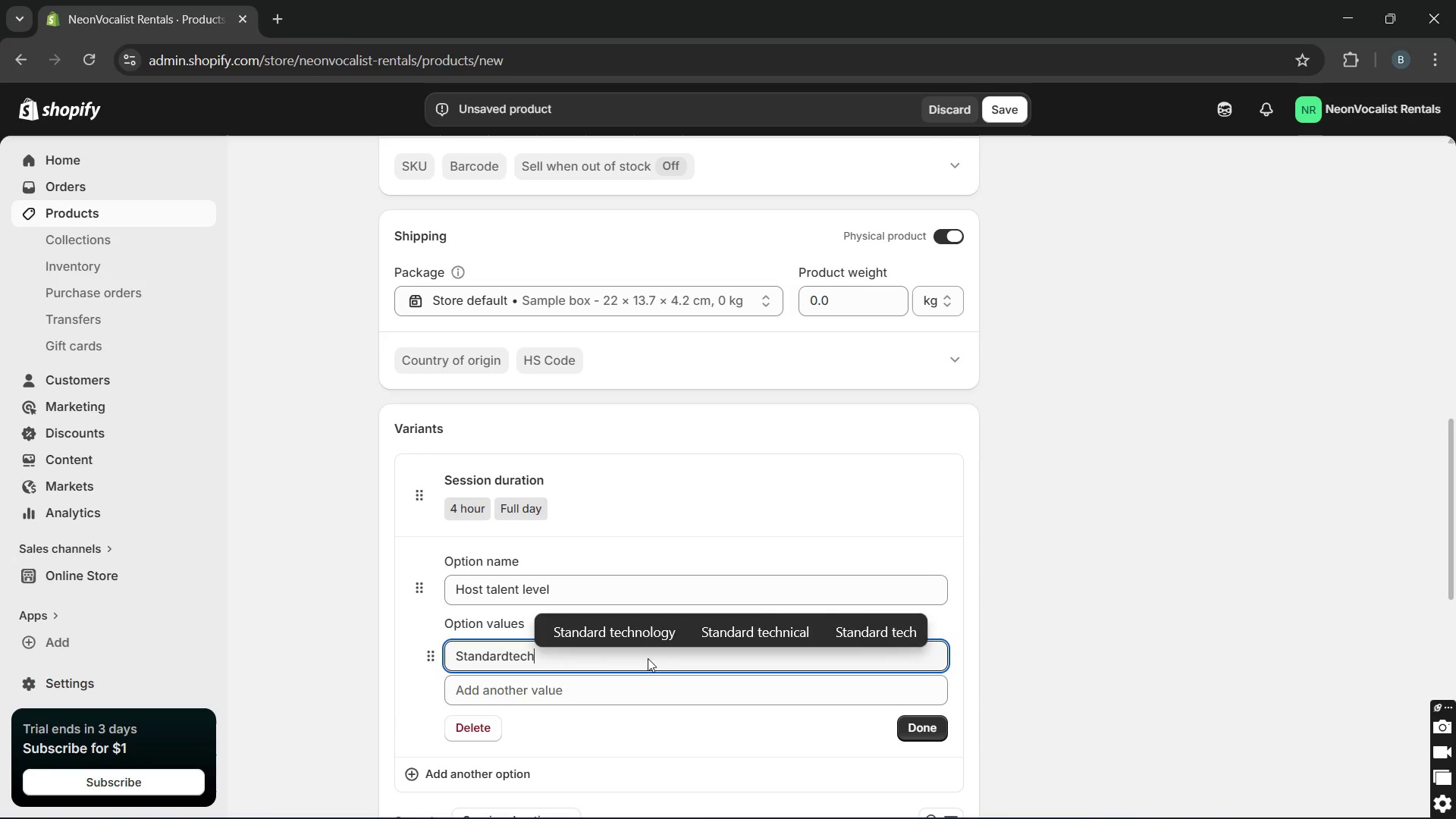 
key(Enter)
 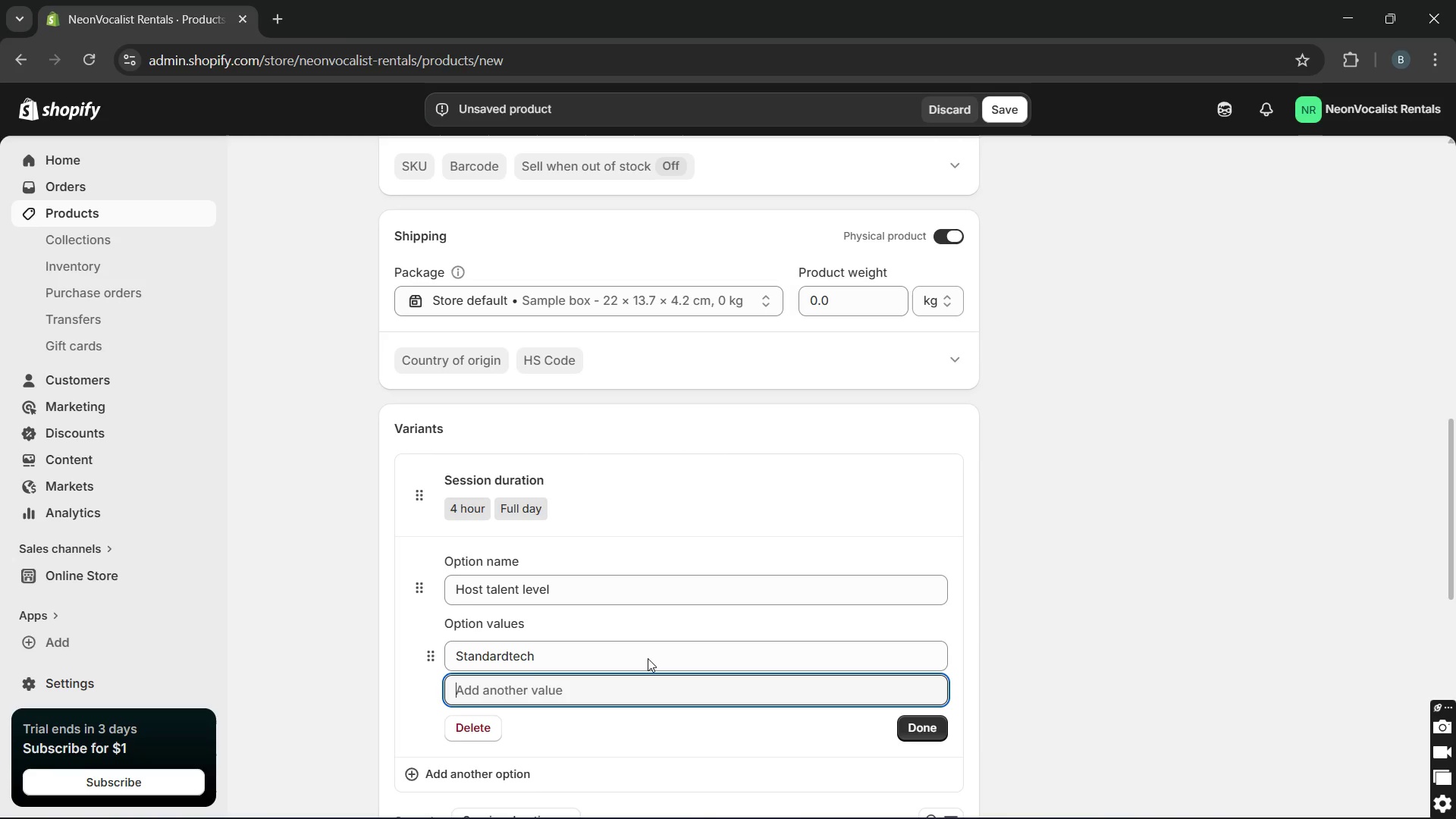 
type(Professional MC)
 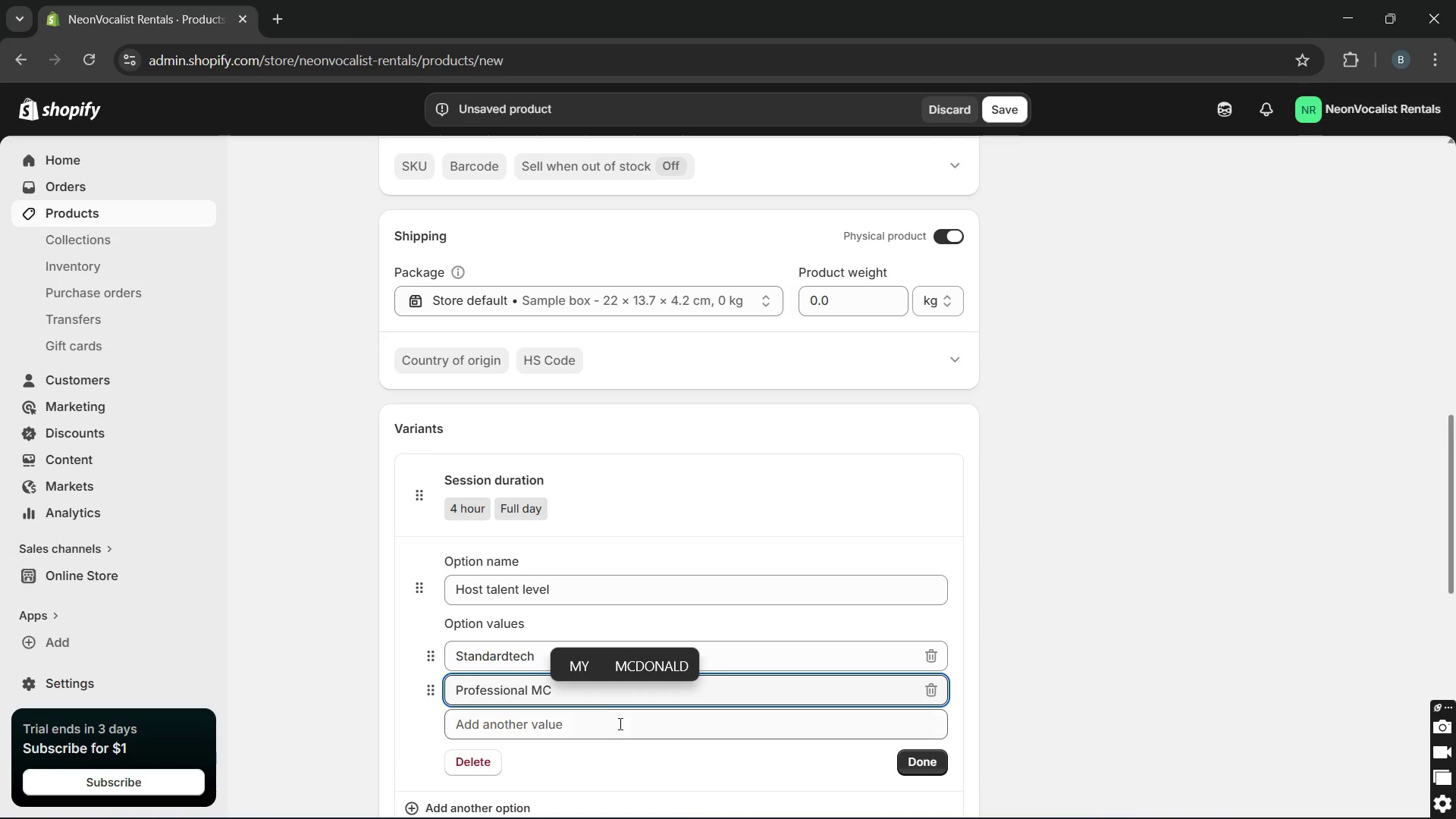 
left_click([617, 725])
 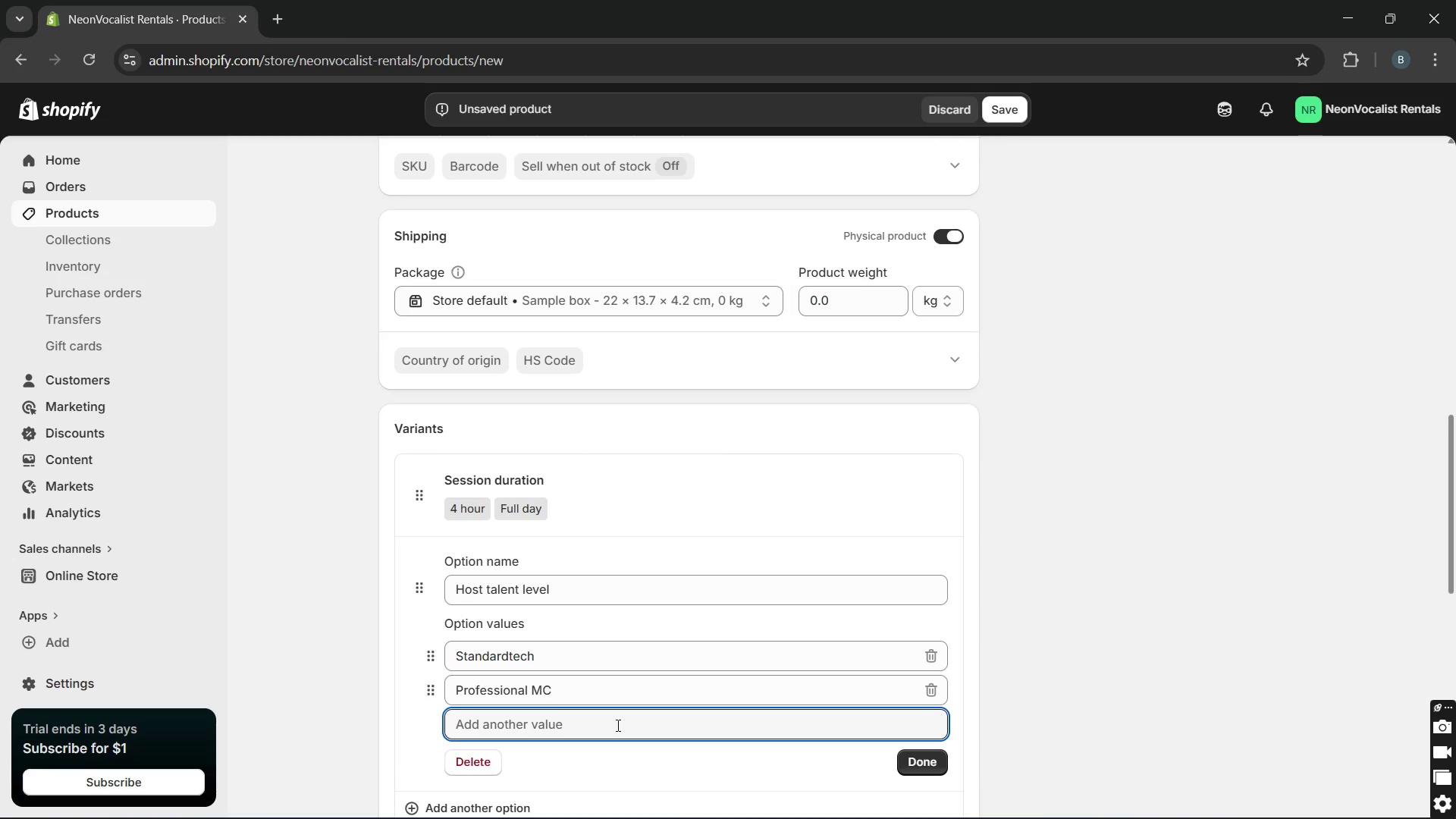 
type(CE)
key(Backspace)
type(elev)
key(Backspace)
type(brity lookalike)
 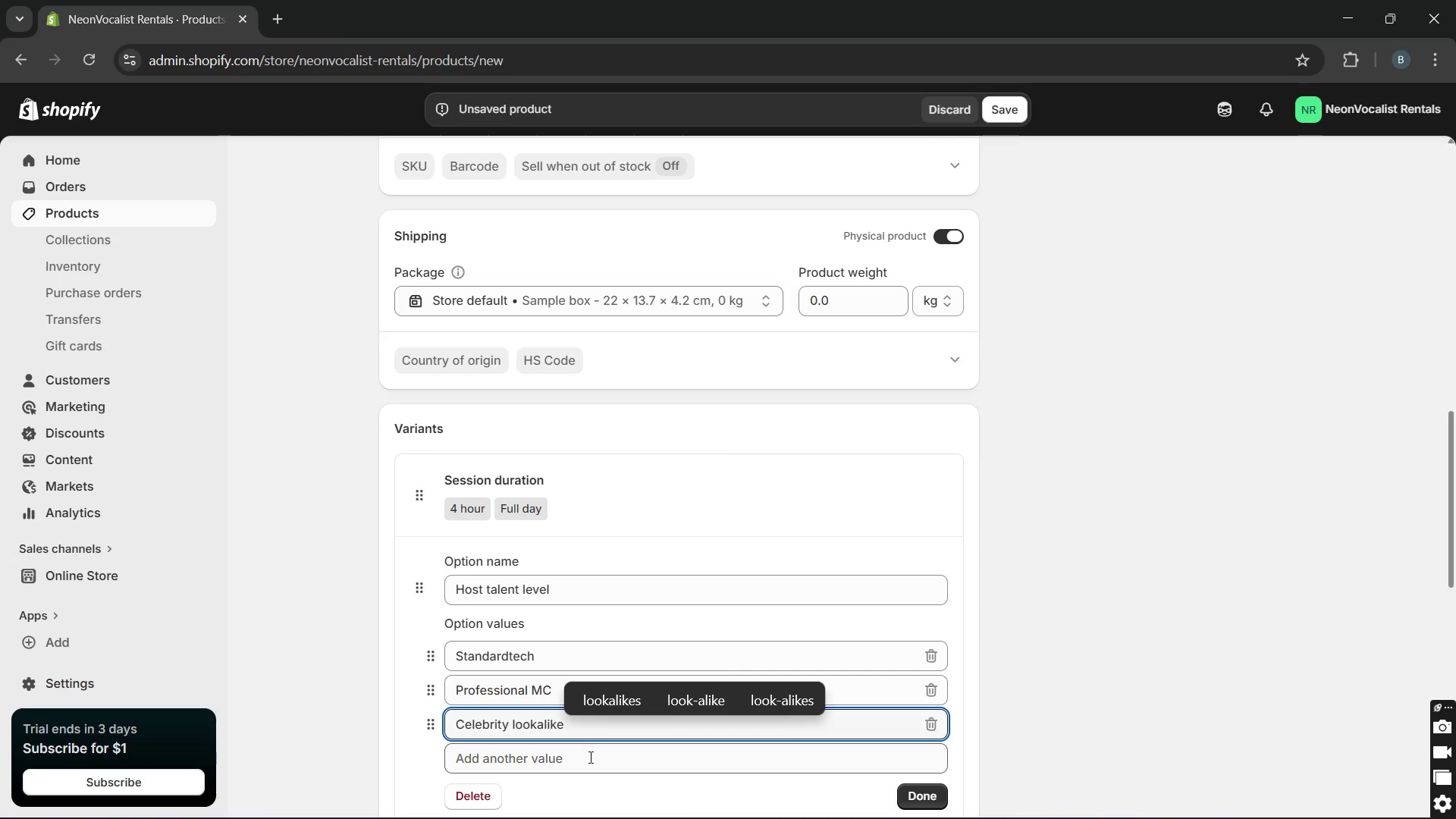 
left_click([587, 758])
 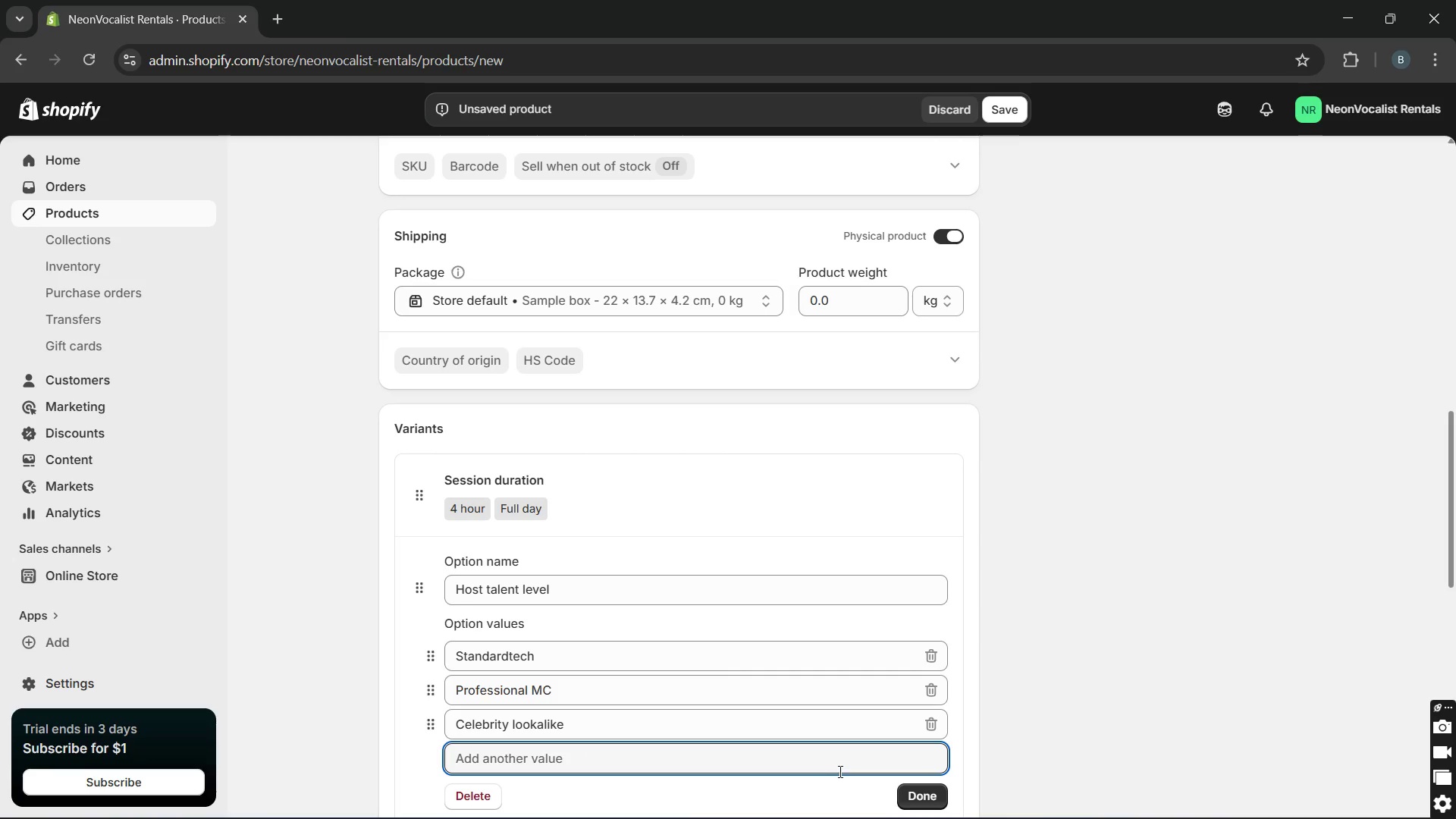 
left_click([908, 792])
 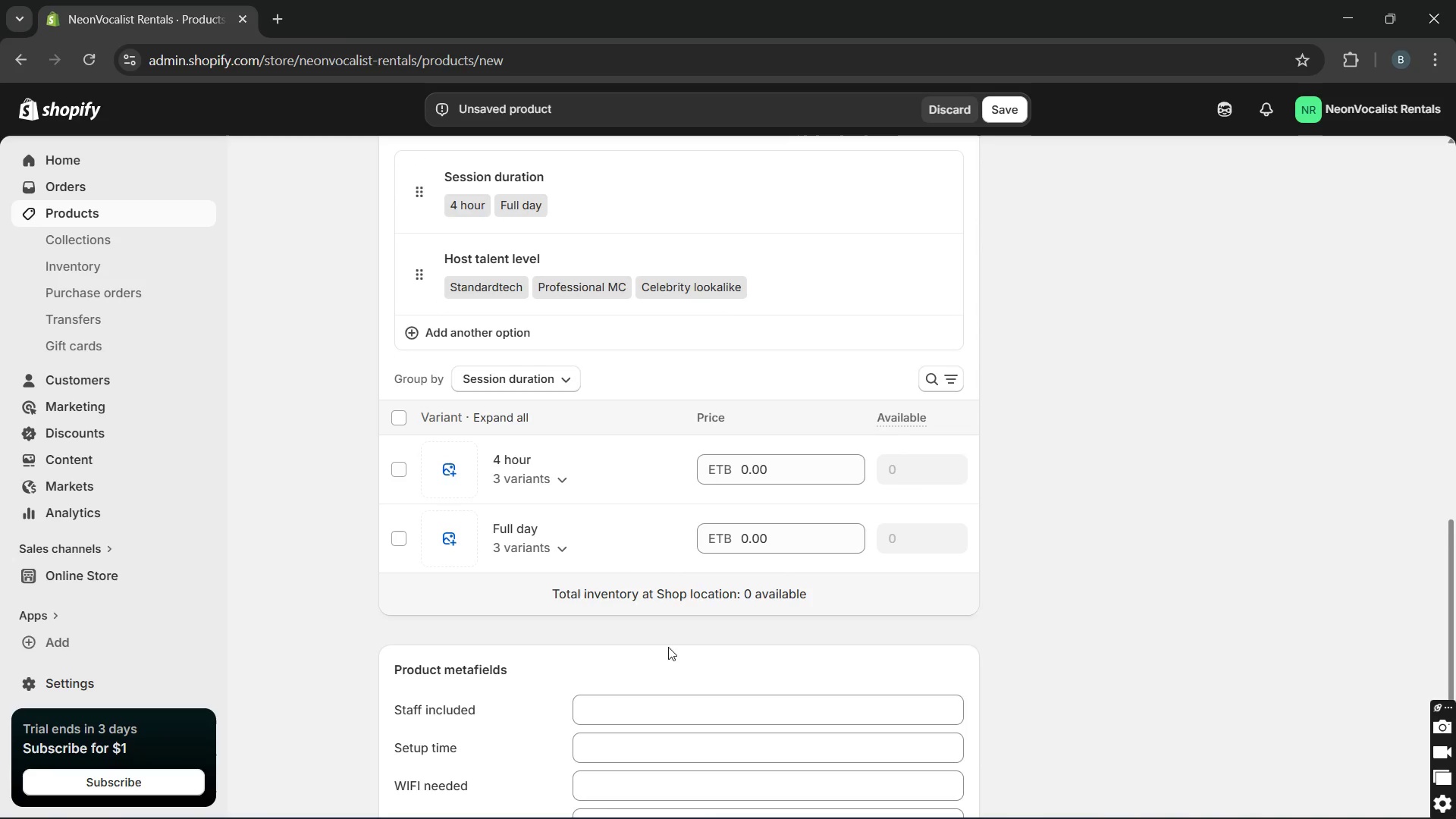 
left_click([584, 469])
 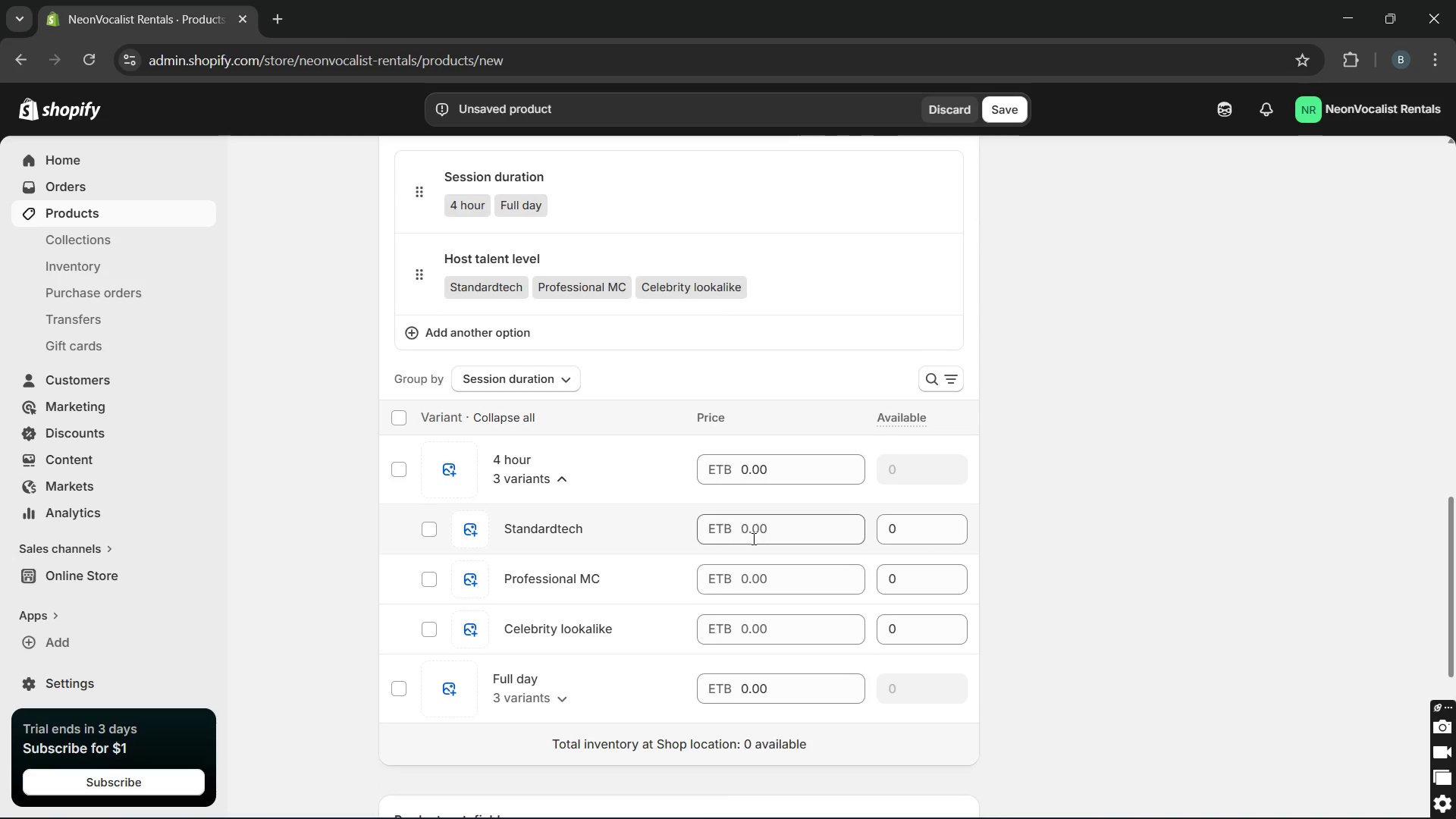 
left_click([754, 538])
 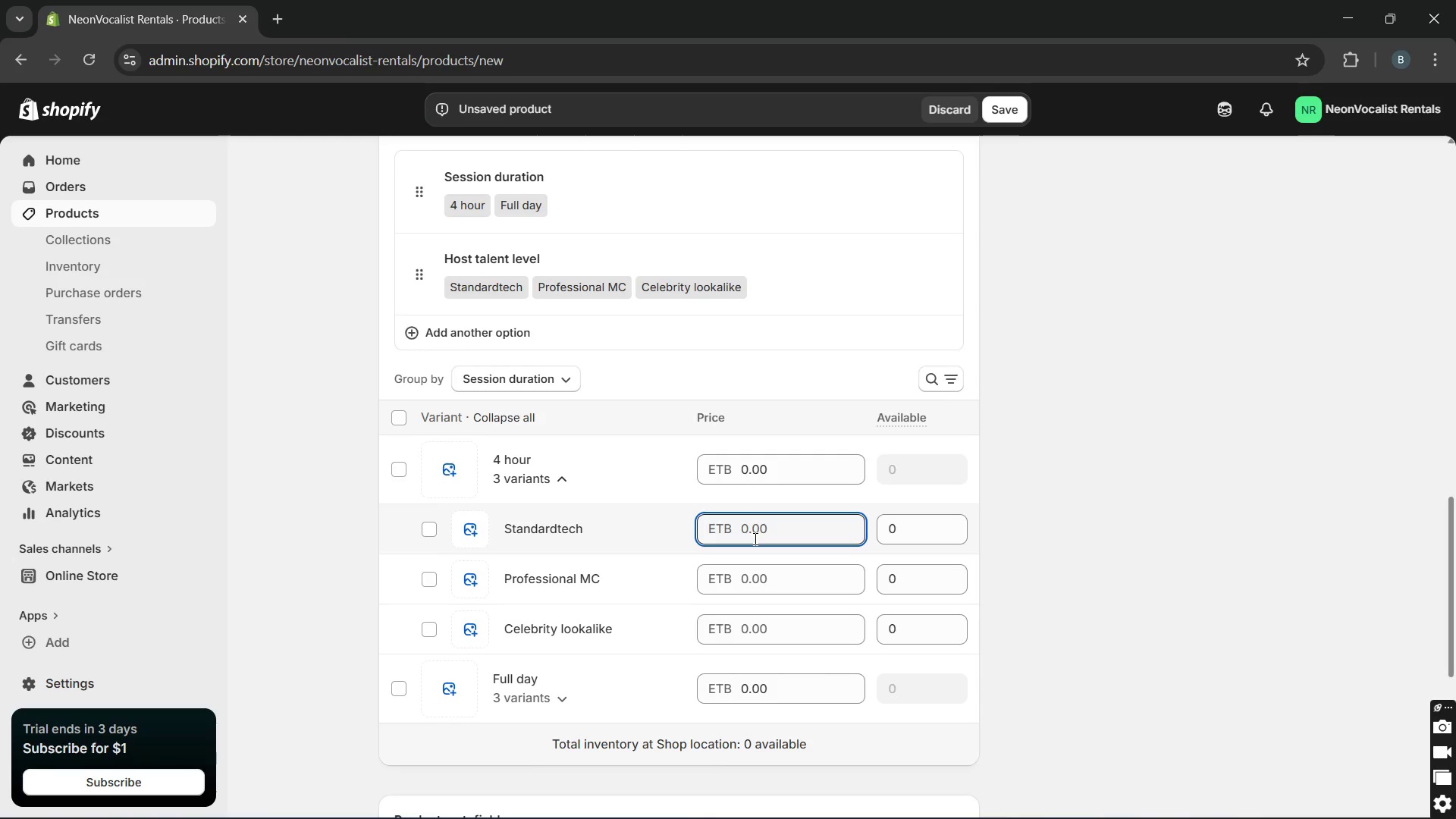 
wait(12.39)
 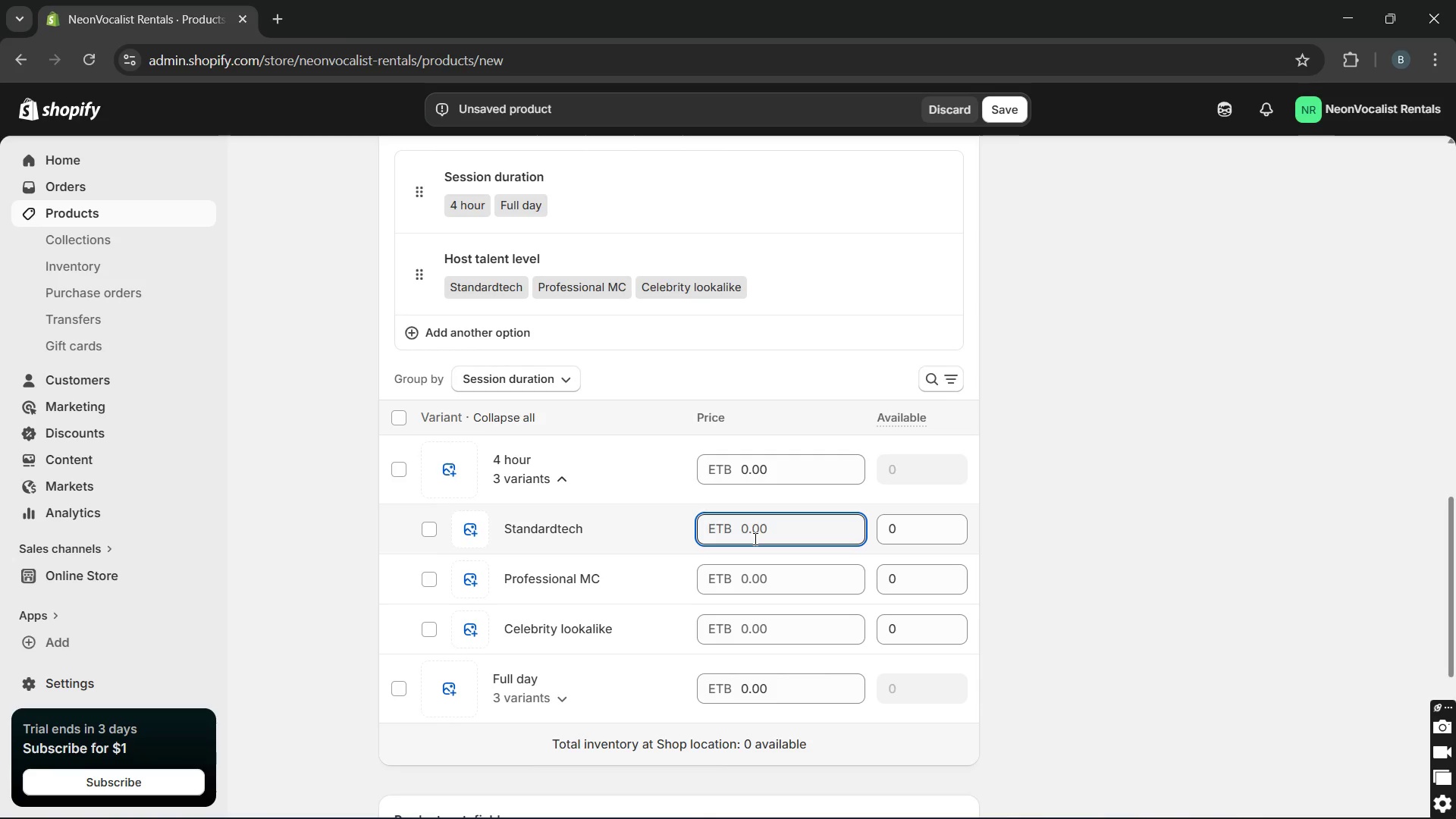 
type(600)
 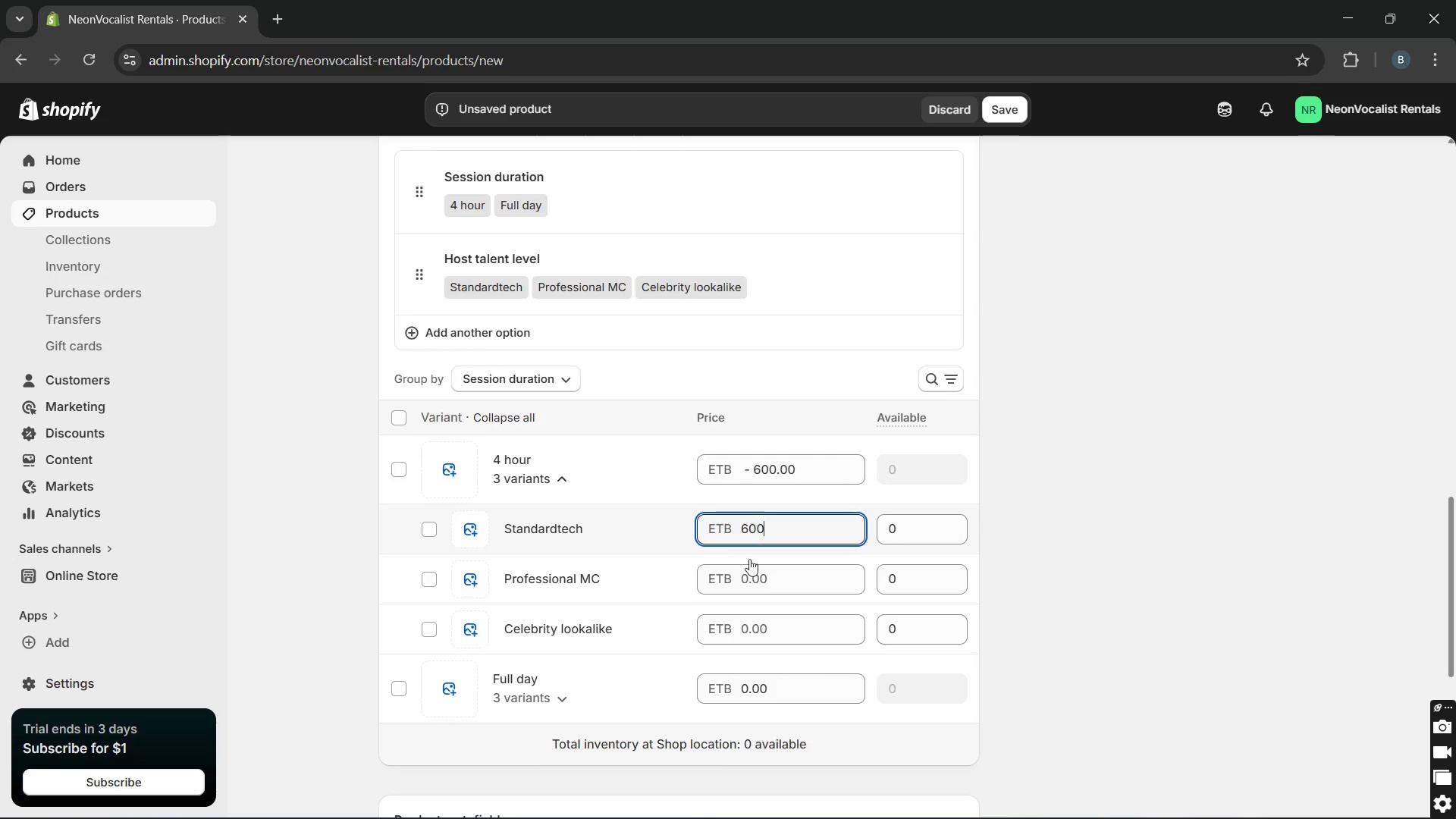 
left_click([748, 570])
 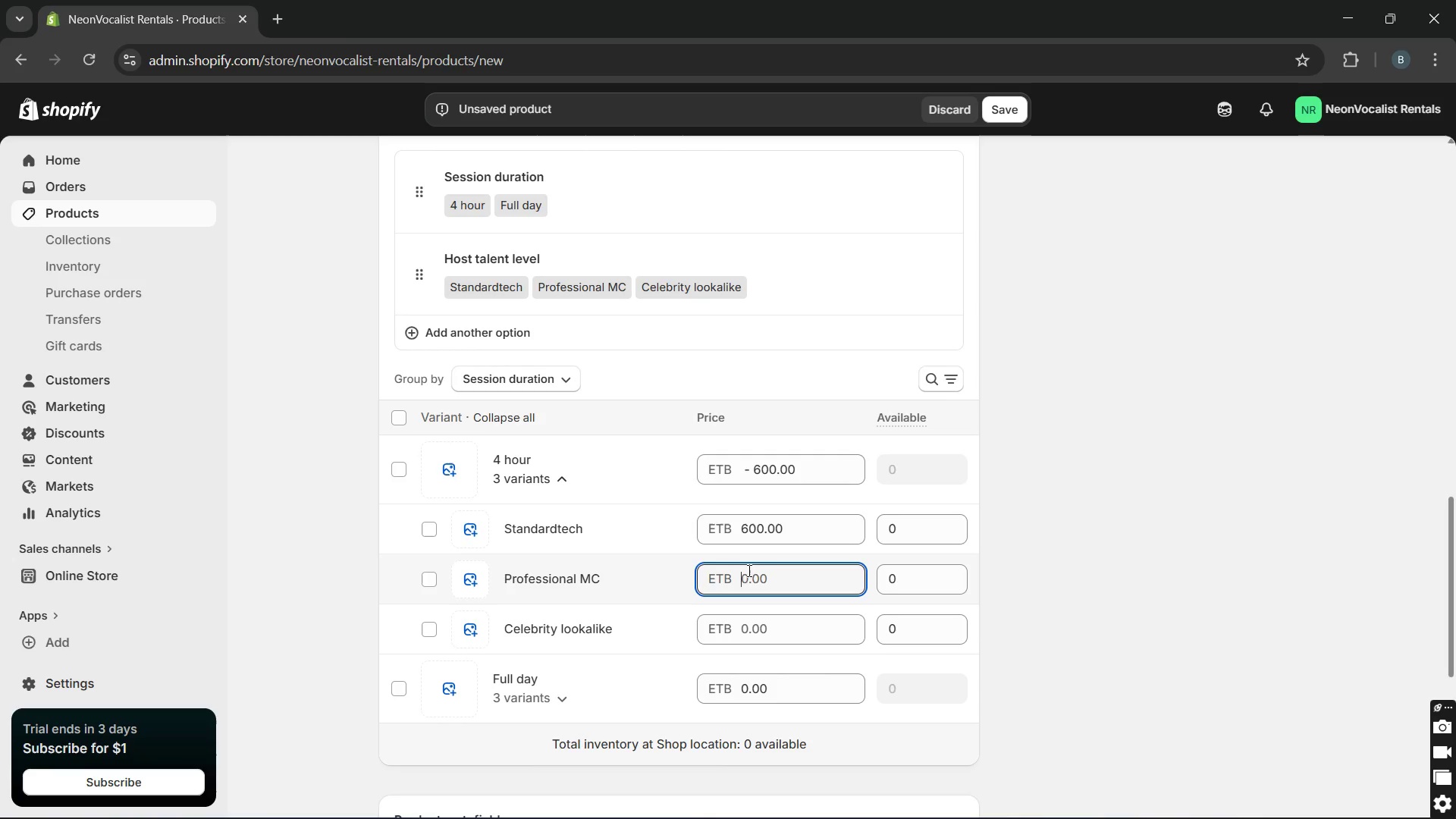 
wait(29.92)
 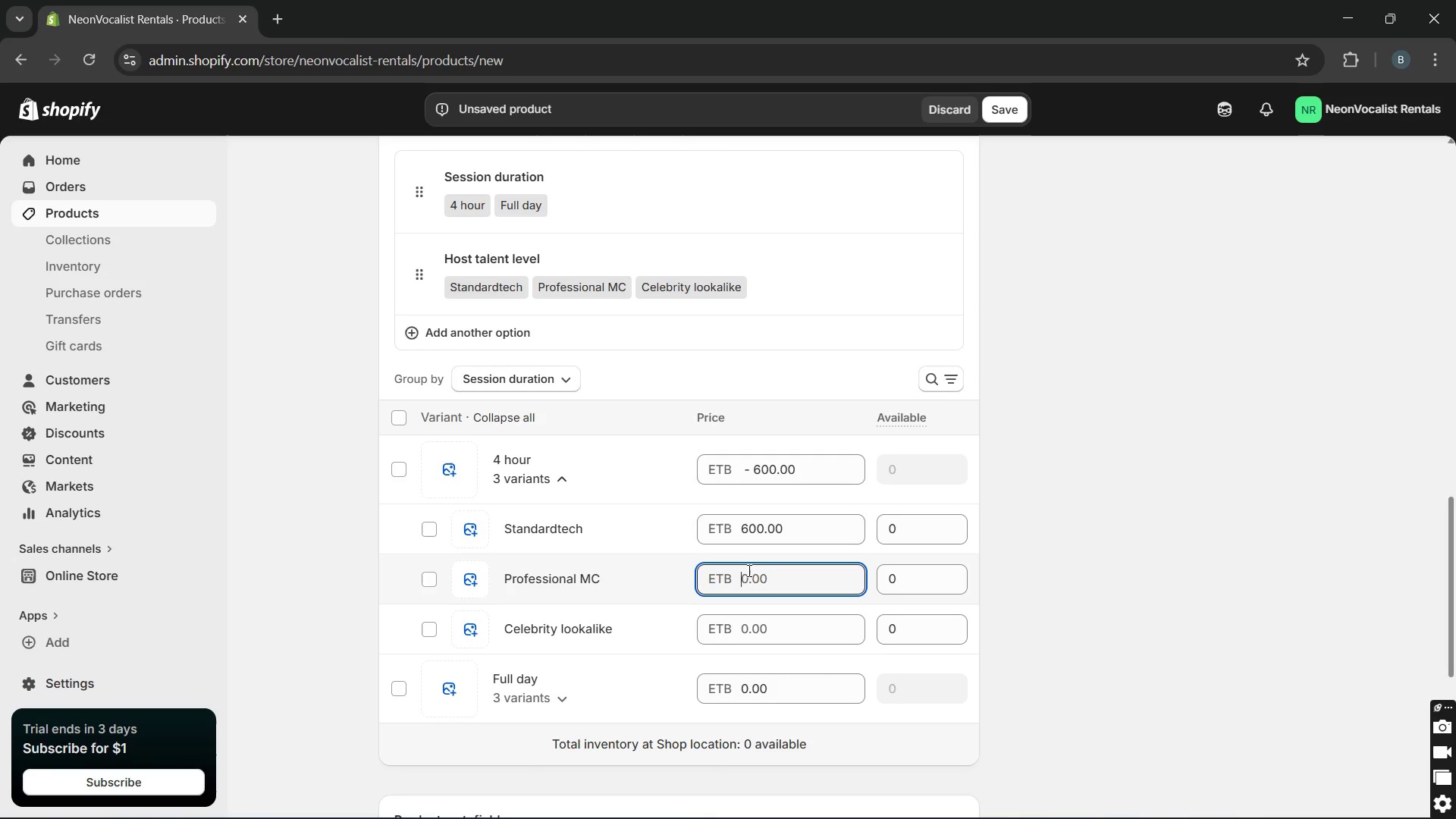 
type(850)
 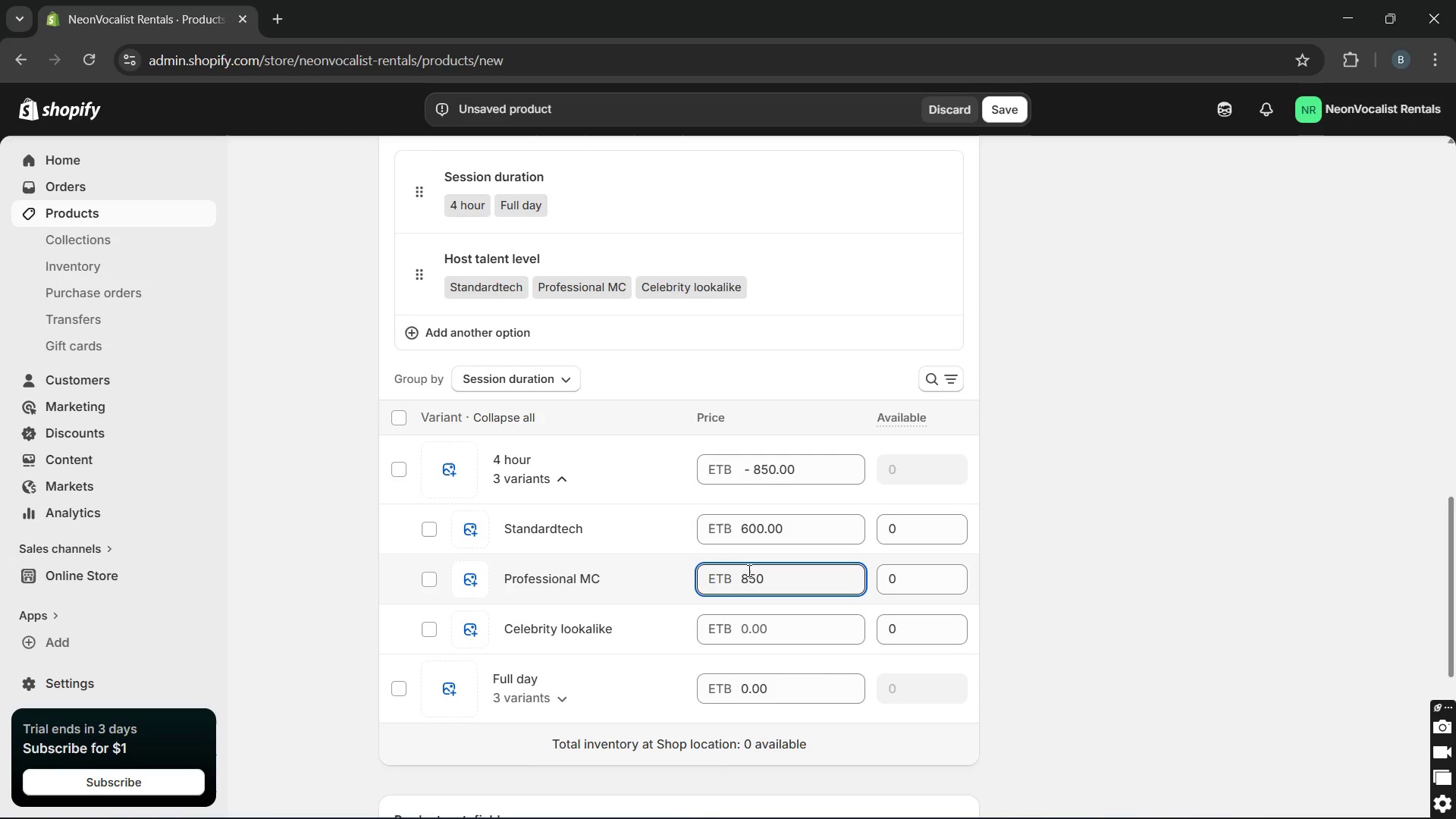 
key(ArrowDown)
 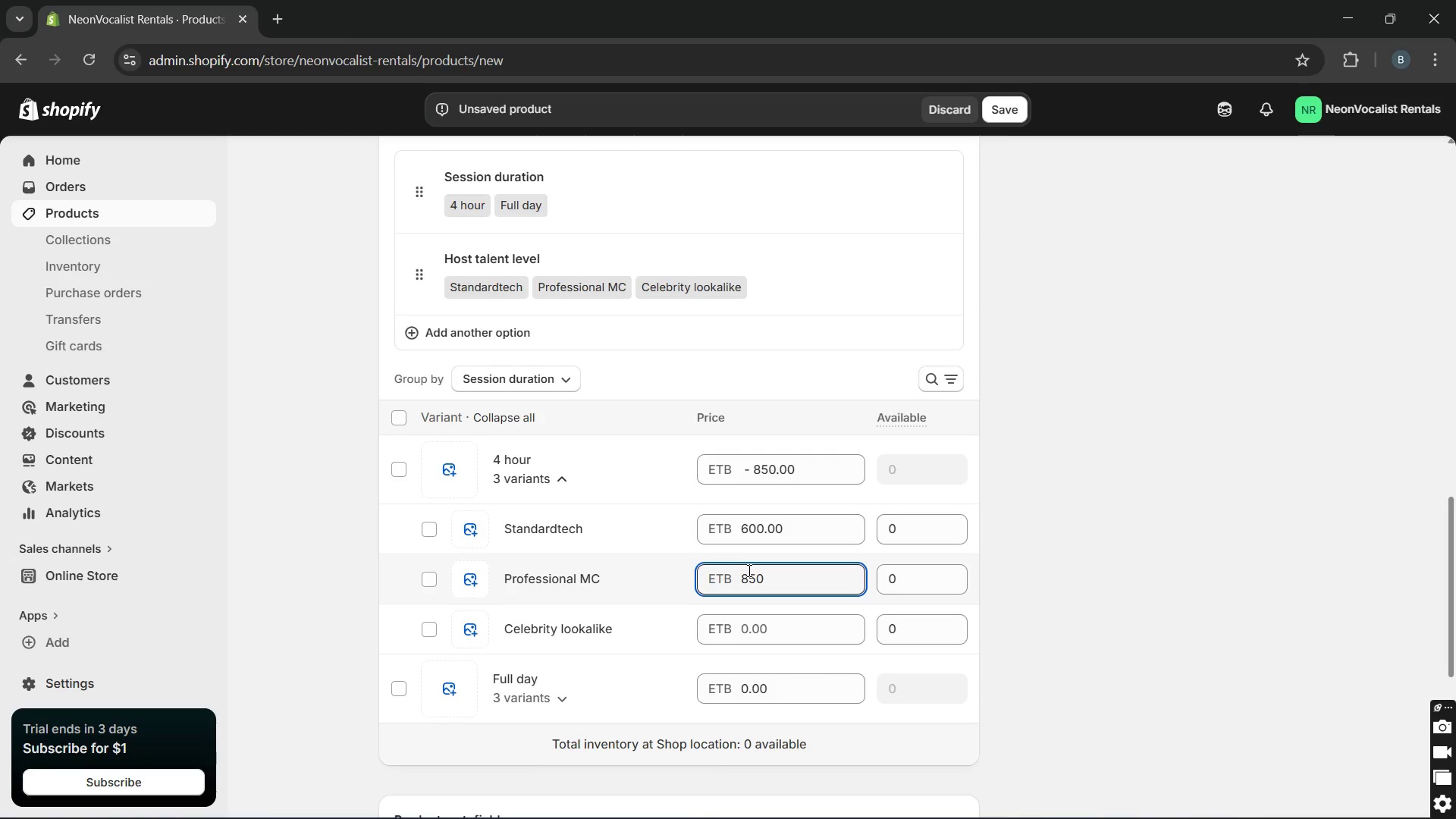 
key(Enter)
 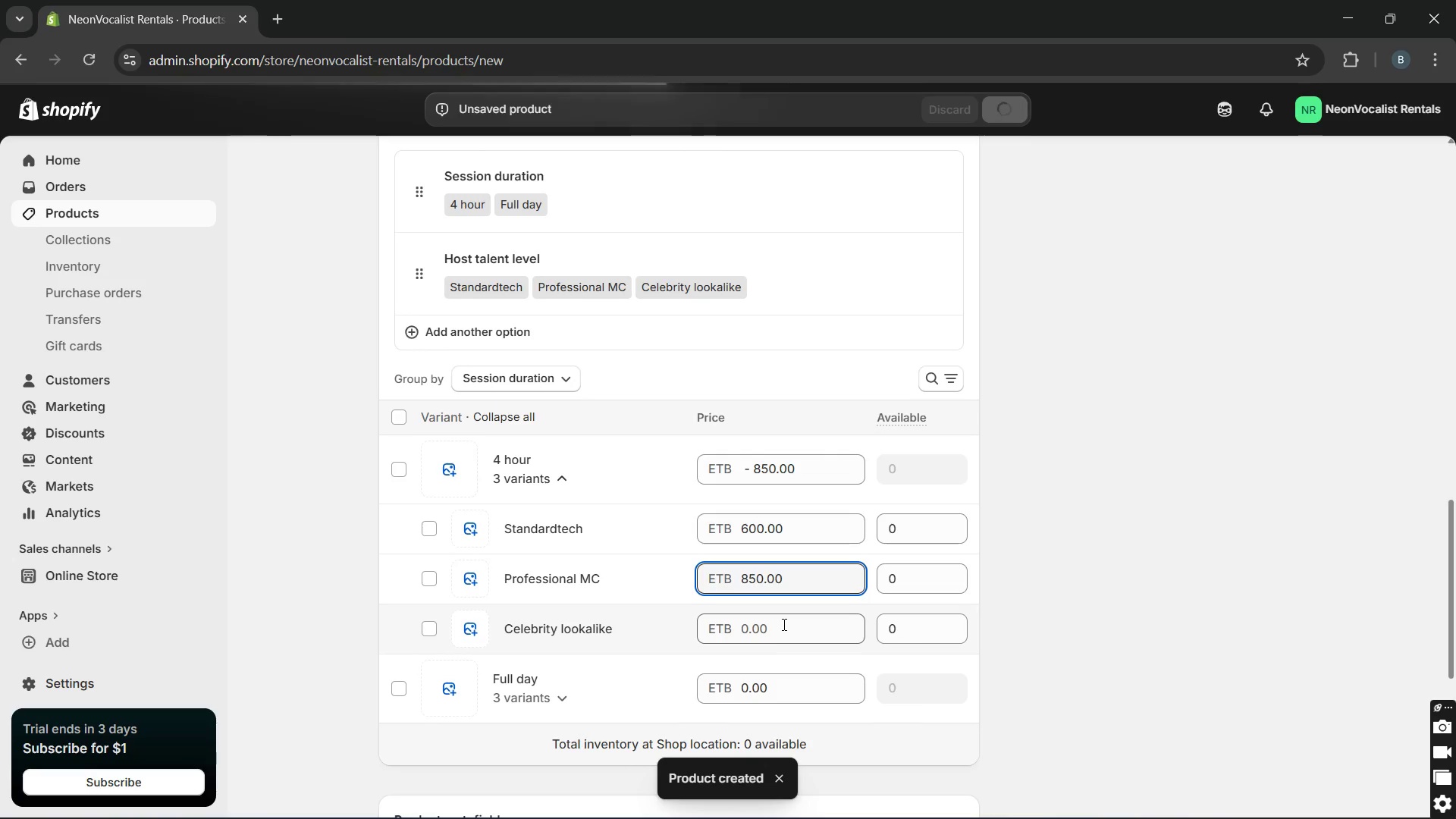 
wait(6.58)
 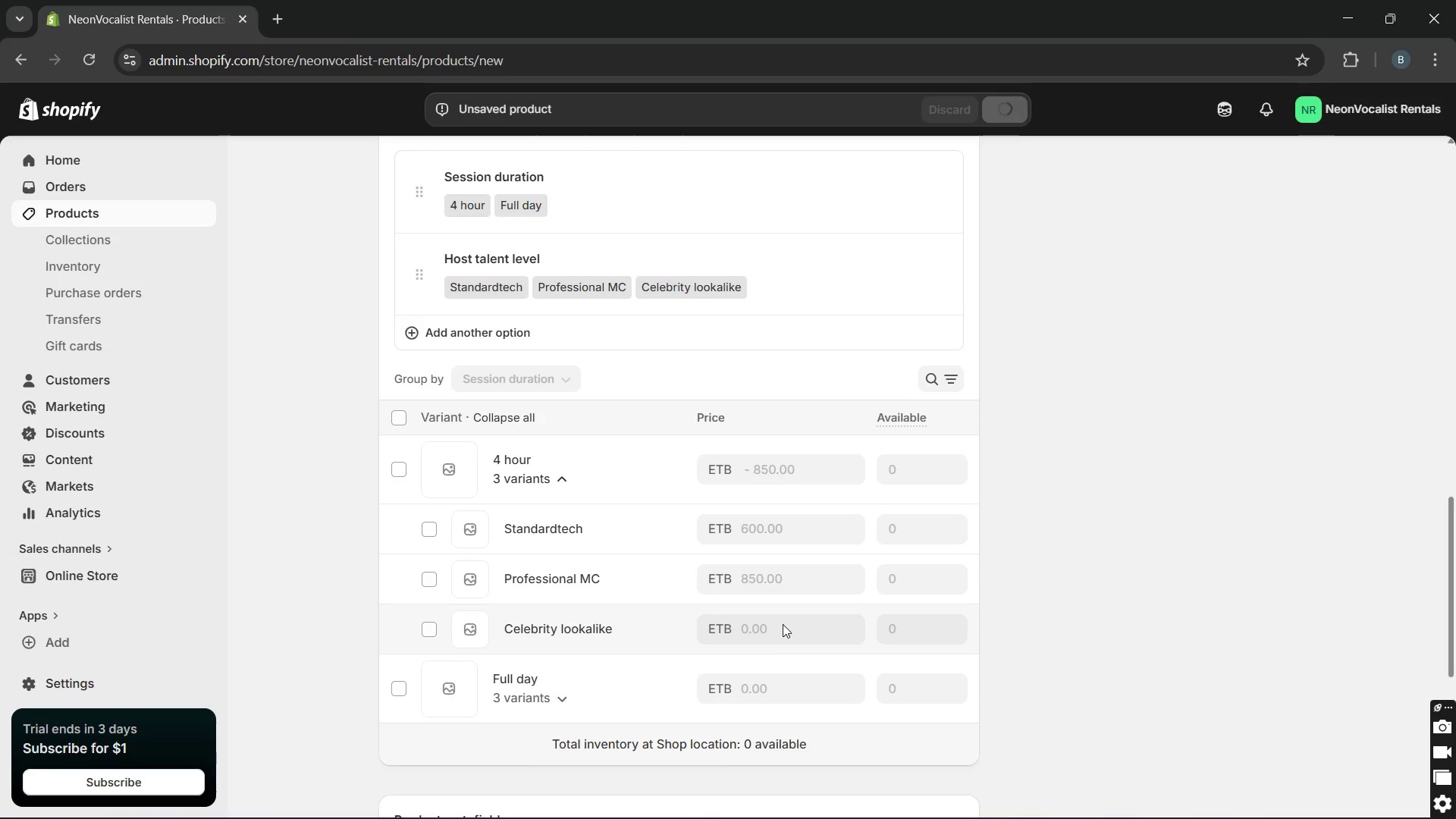 
left_click([743, 630])
 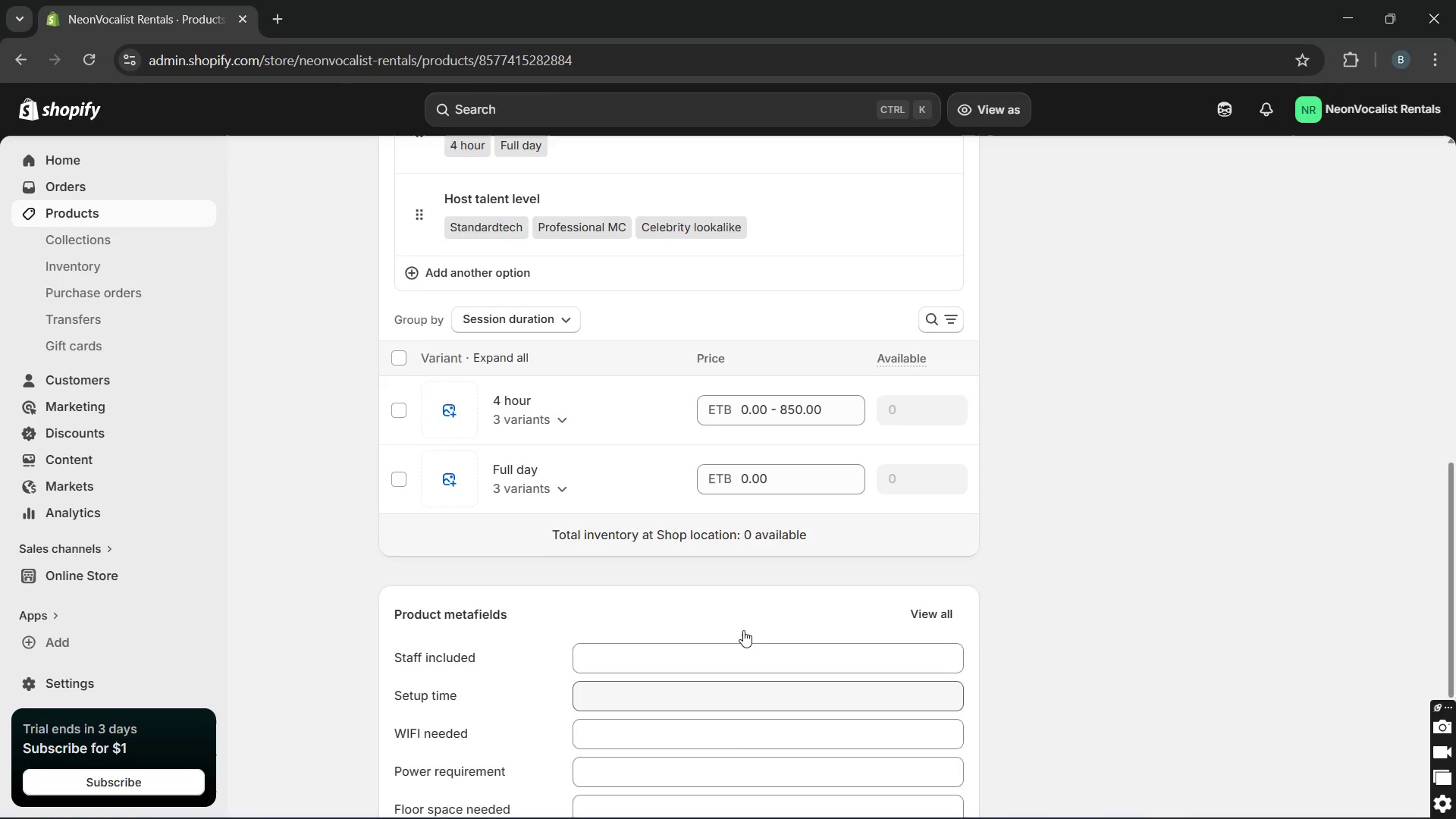 
wait(6.98)
 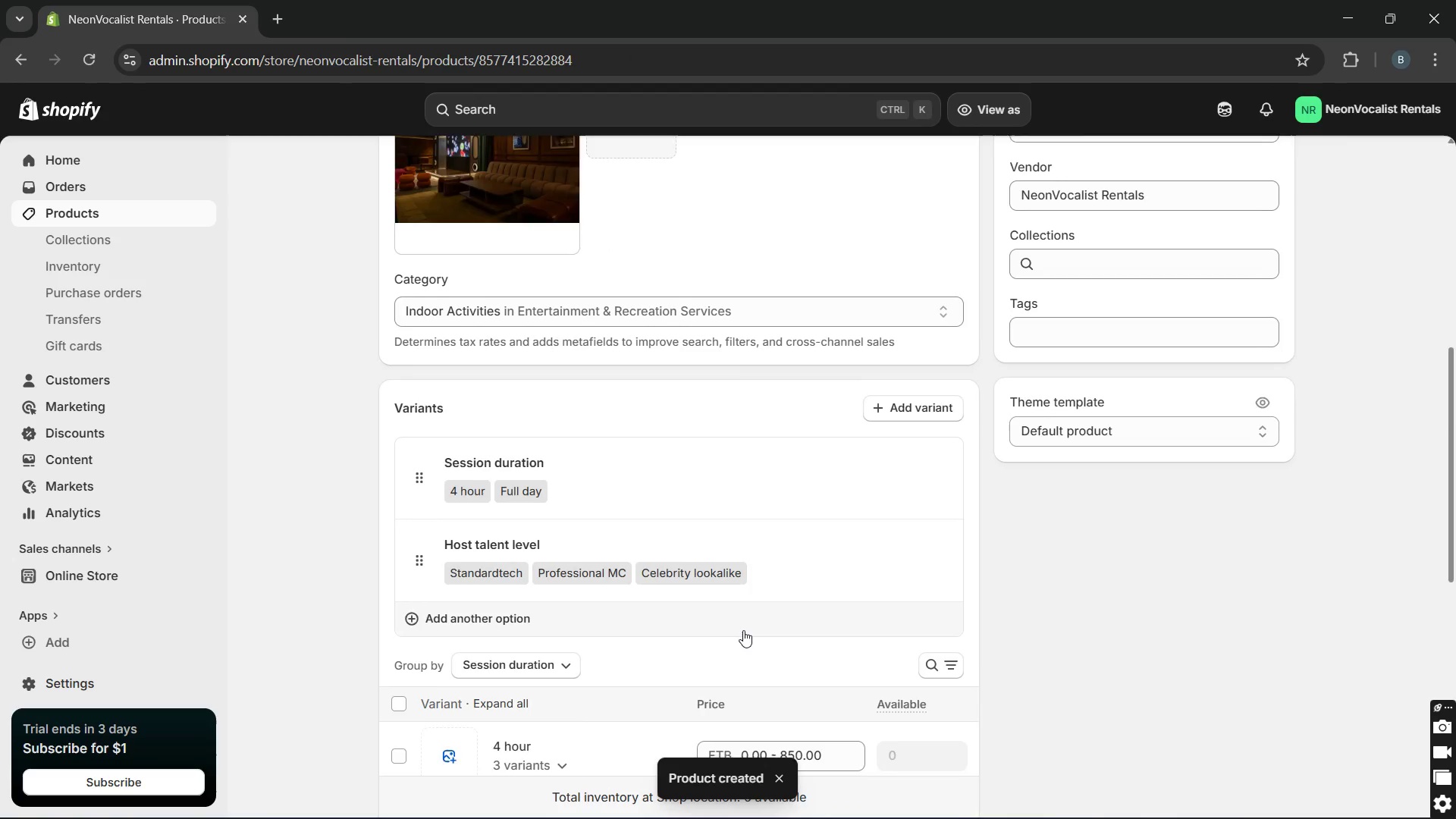 
left_click([670, 432])
 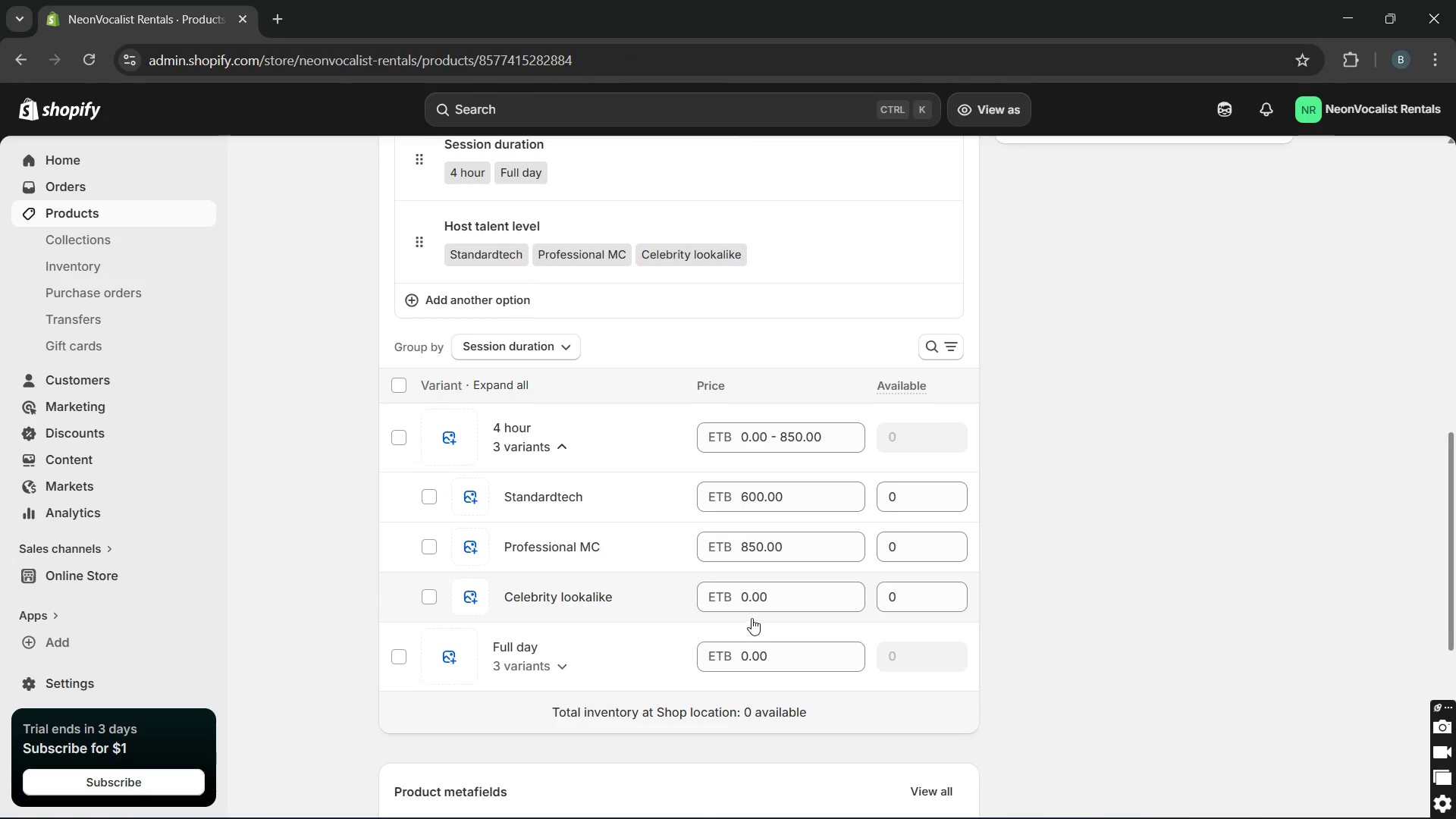 
left_click([747, 591])
 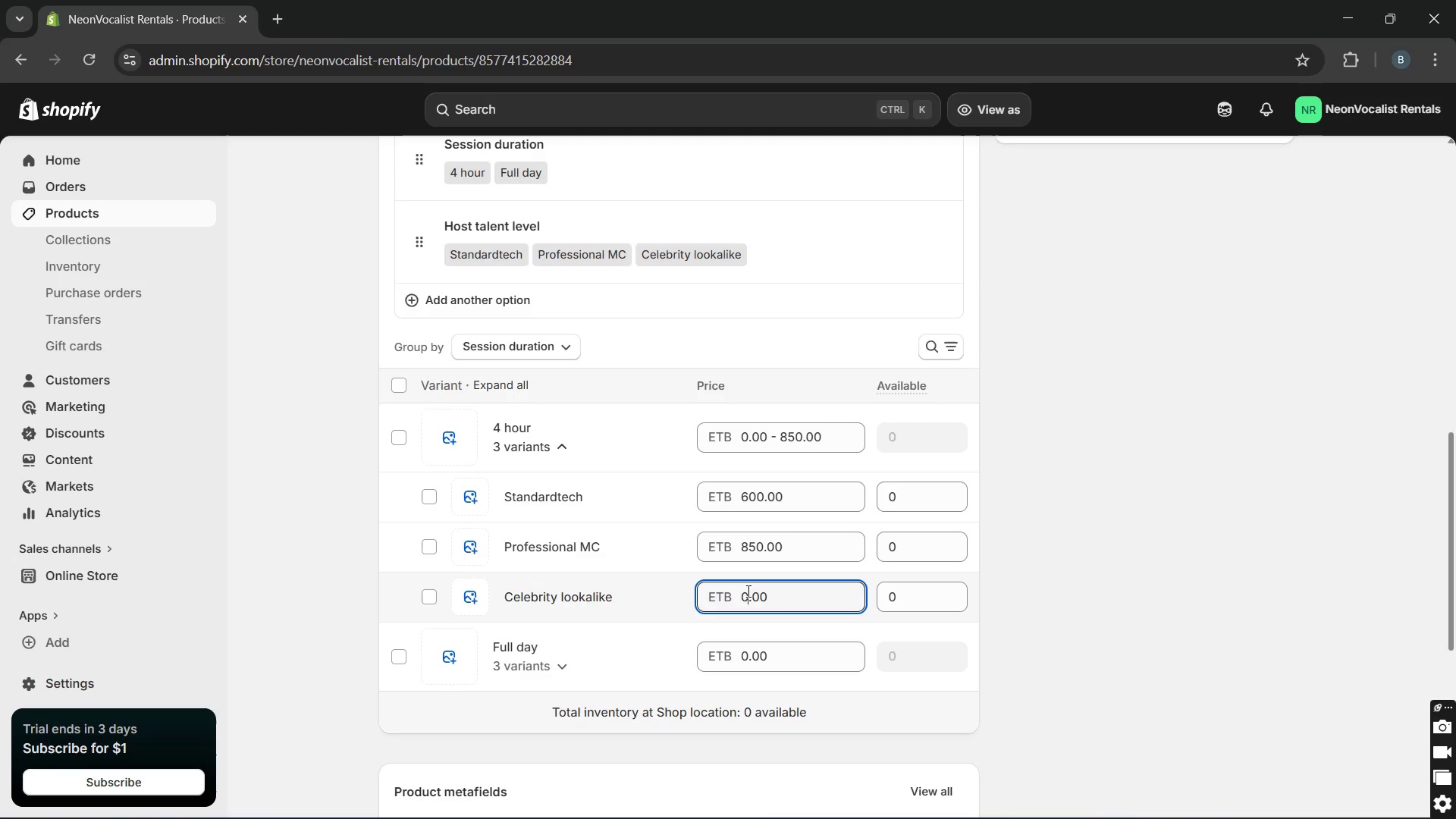 
key(Backspace)
type(1250)
 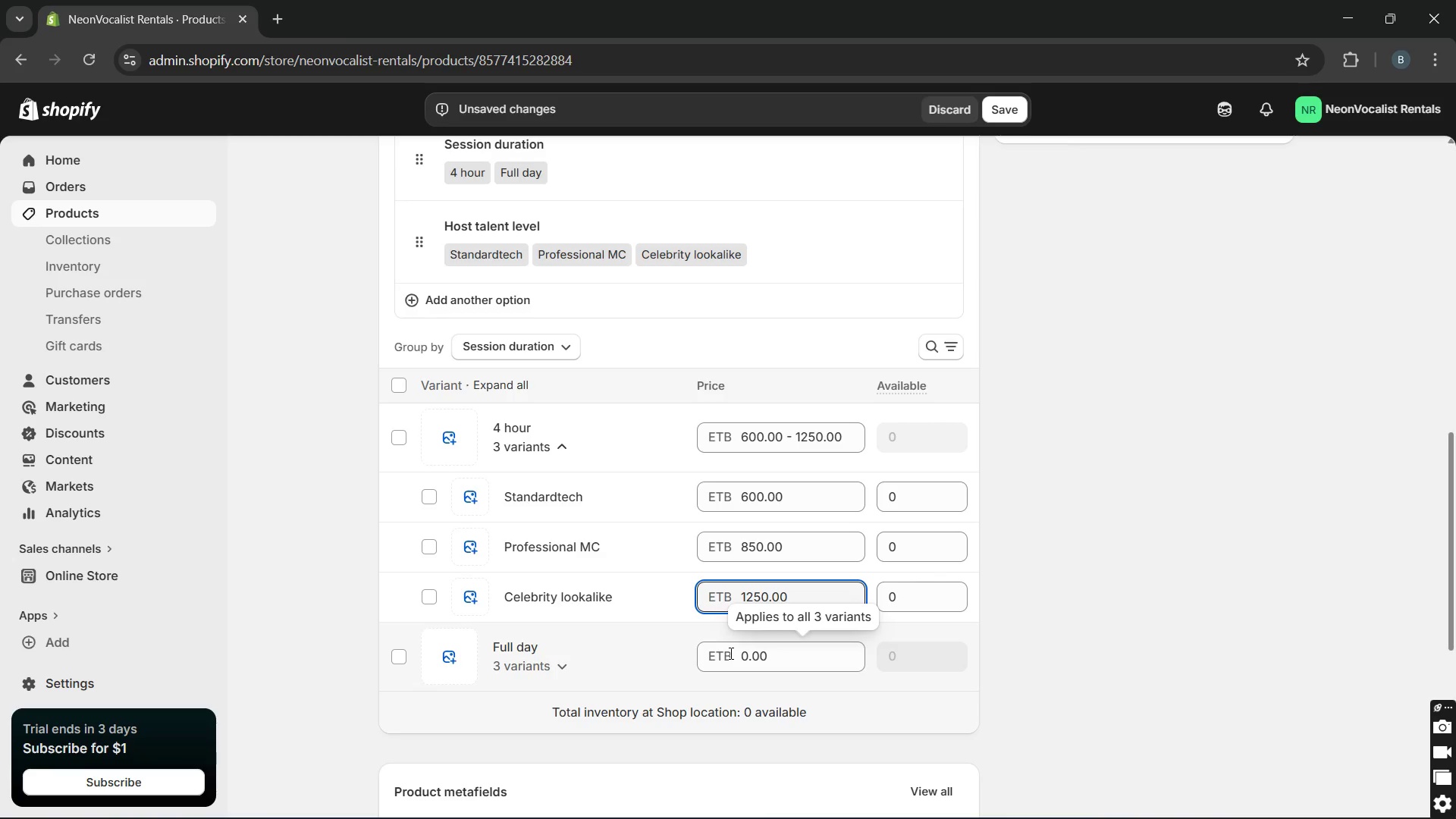 
left_click([654, 663])
 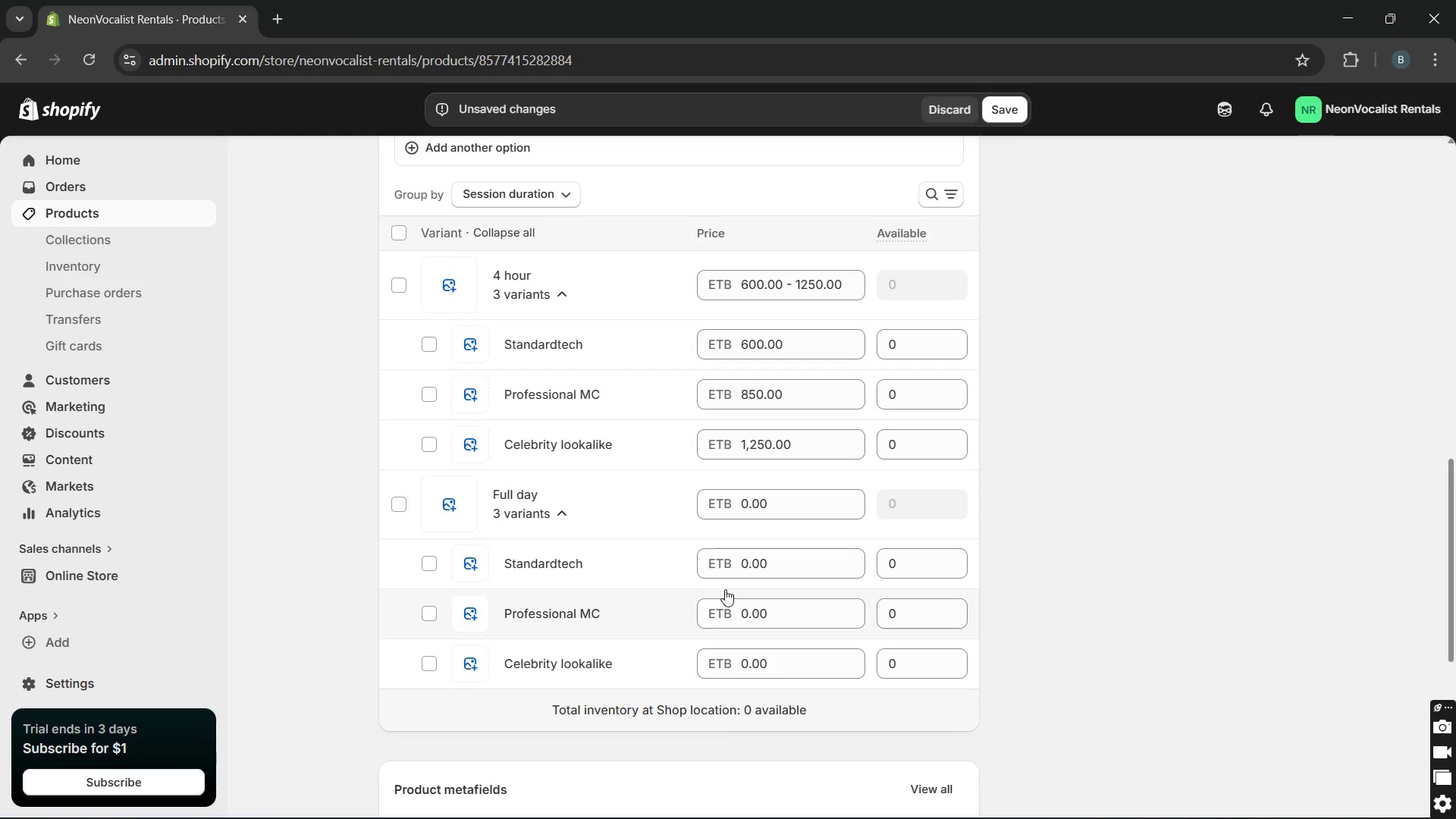 
left_click([742, 570])
 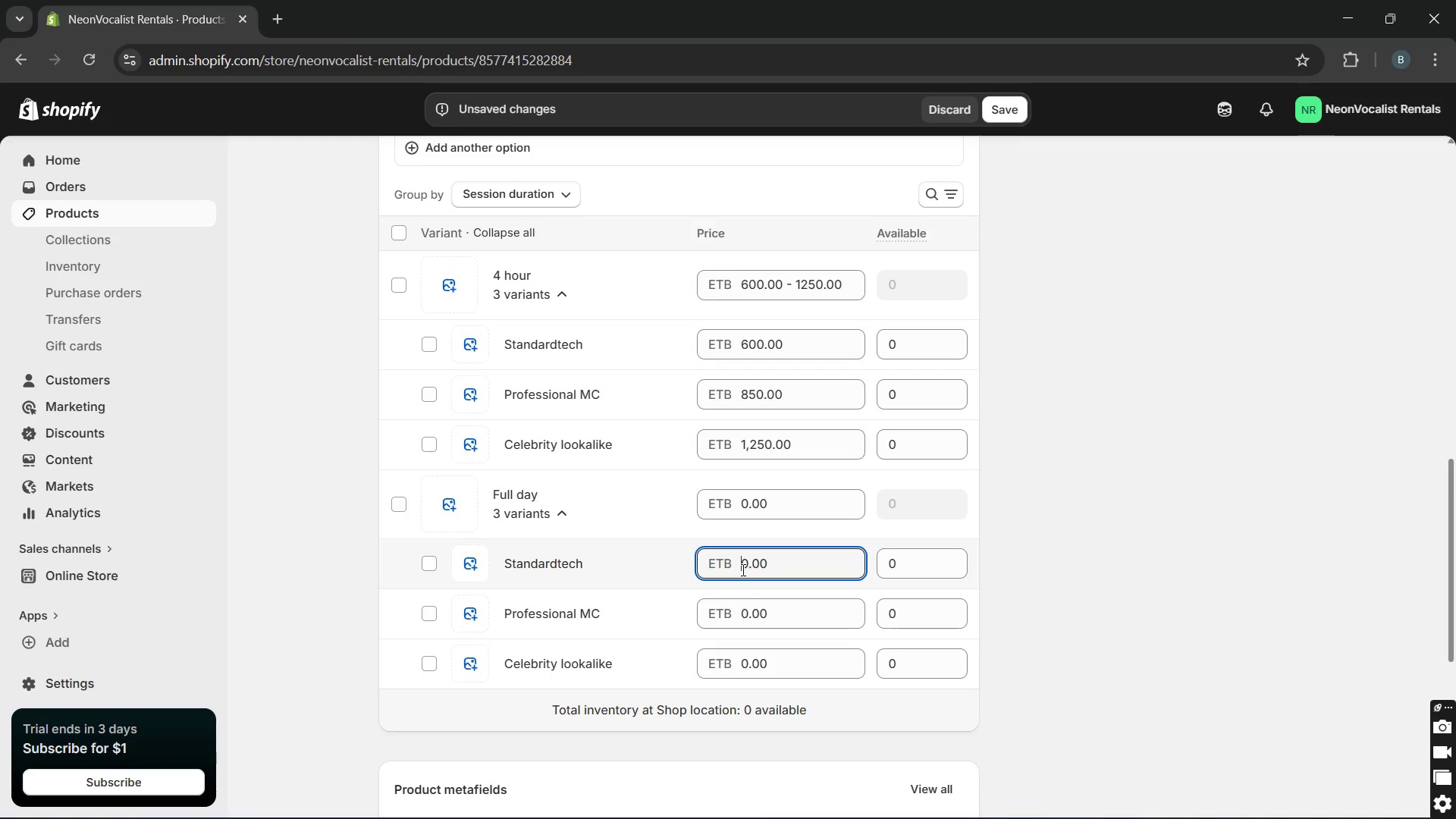 
left_click([742, 570])
 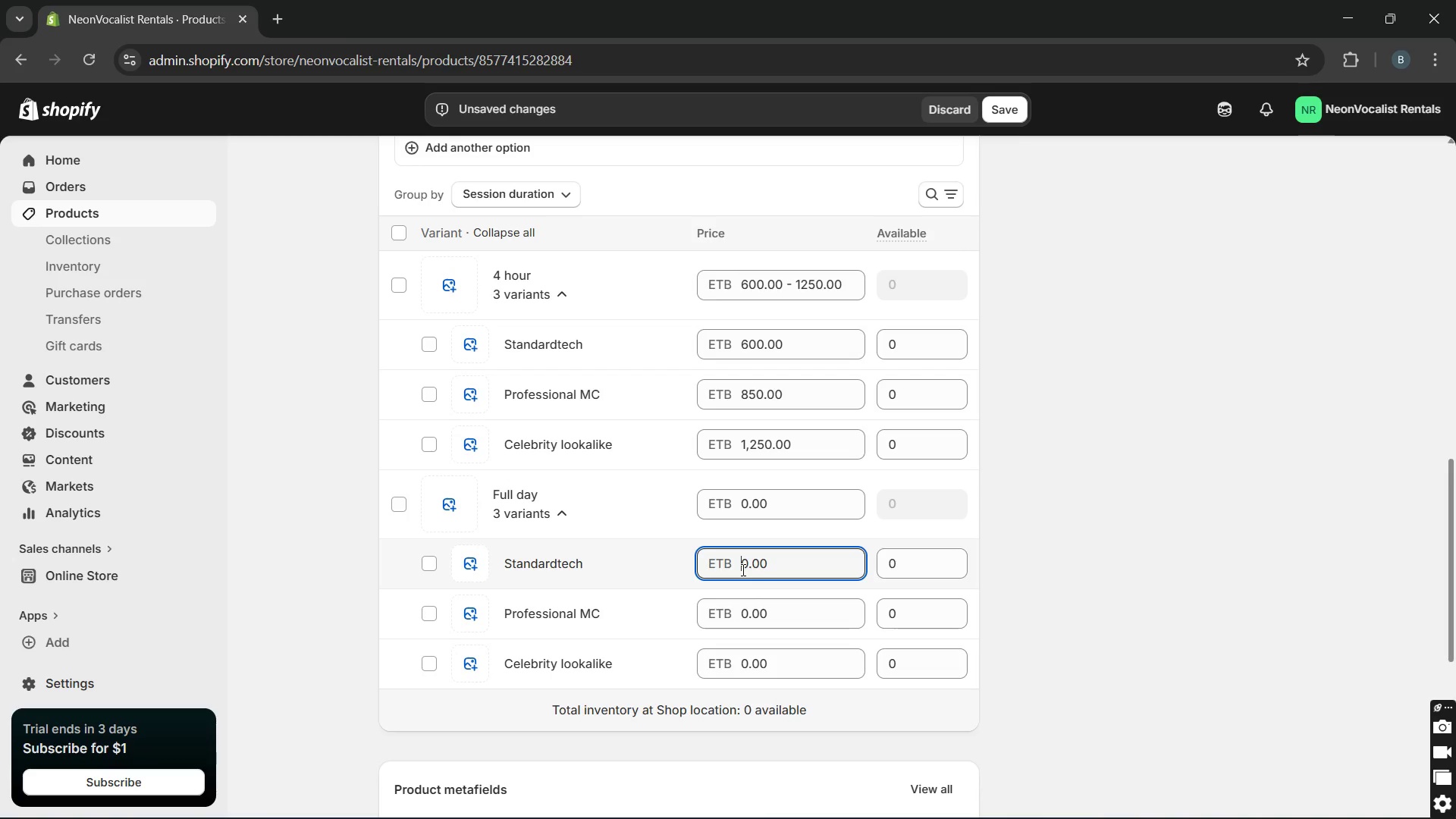 
type(115)
 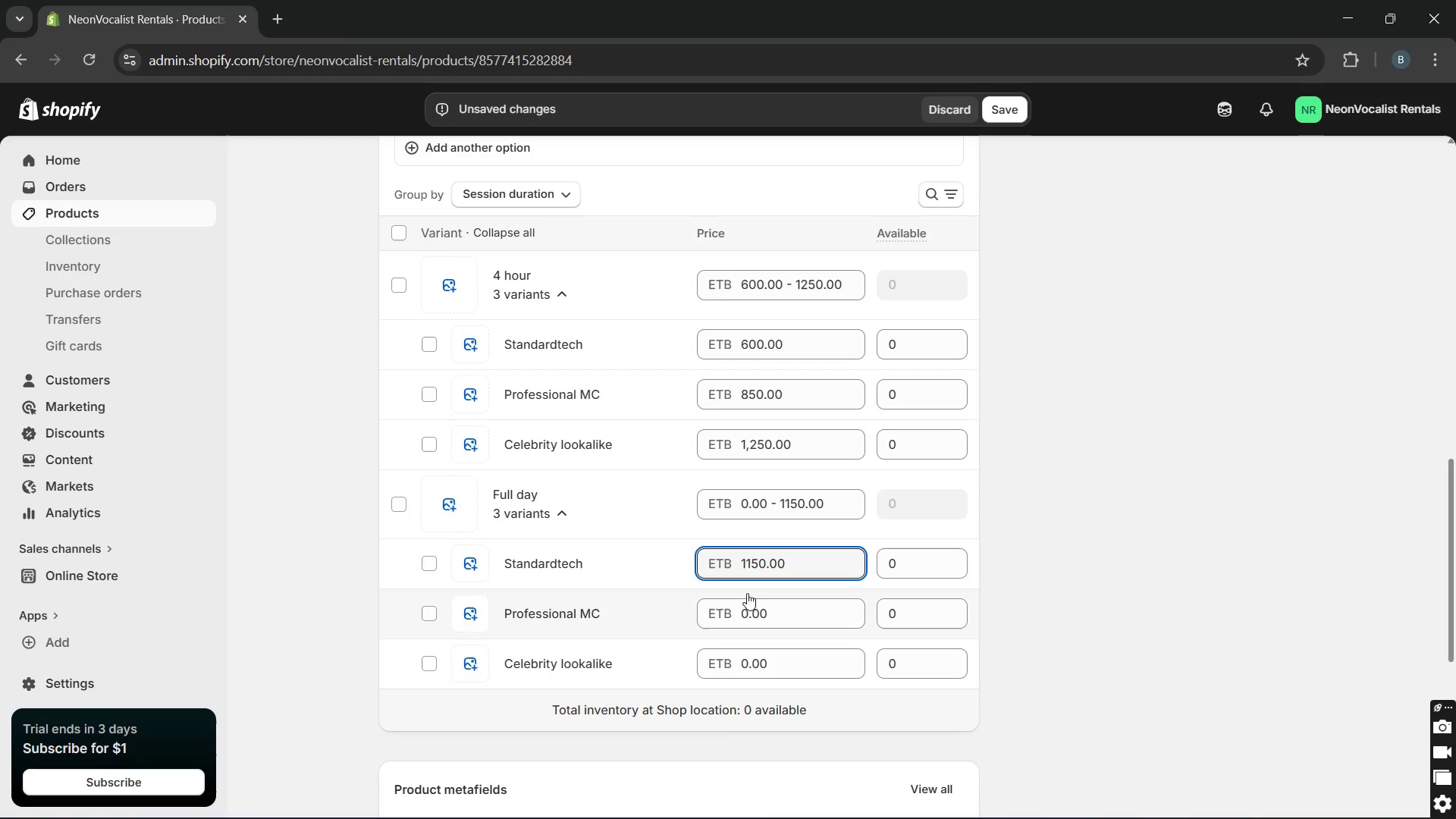 
left_click([747, 595])
 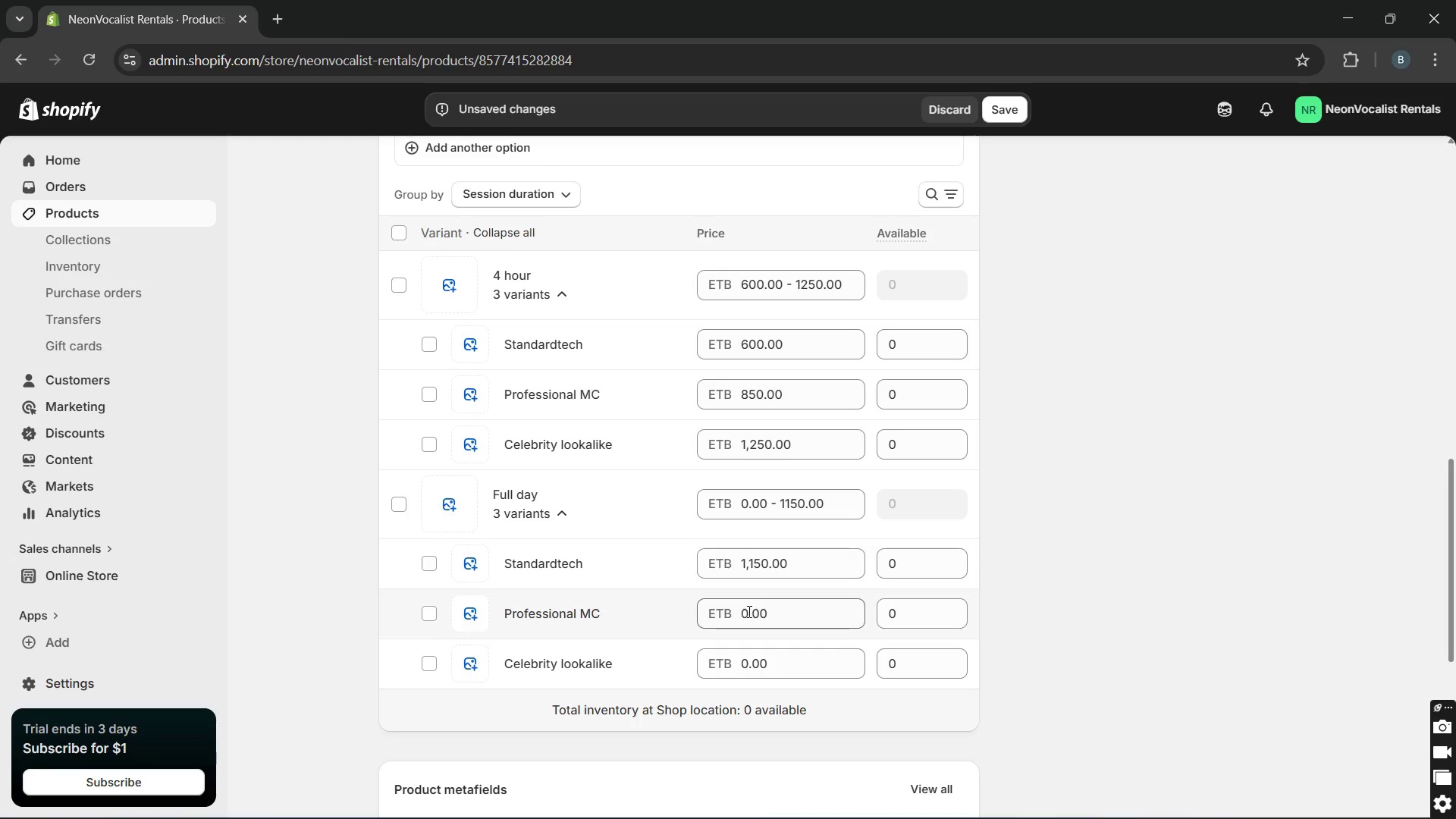 
left_click([748, 612])
 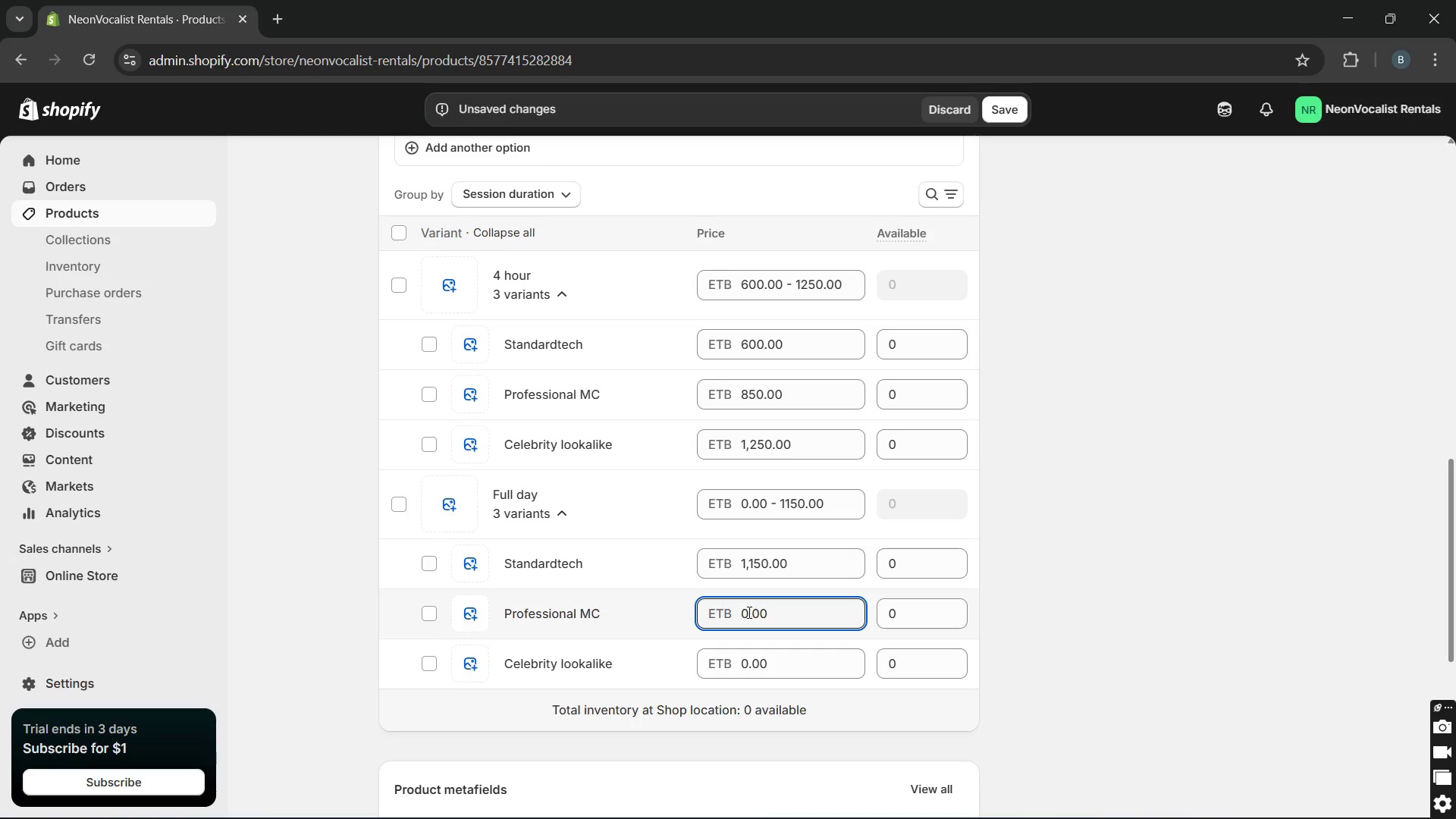 
key(ArrowLeft)
 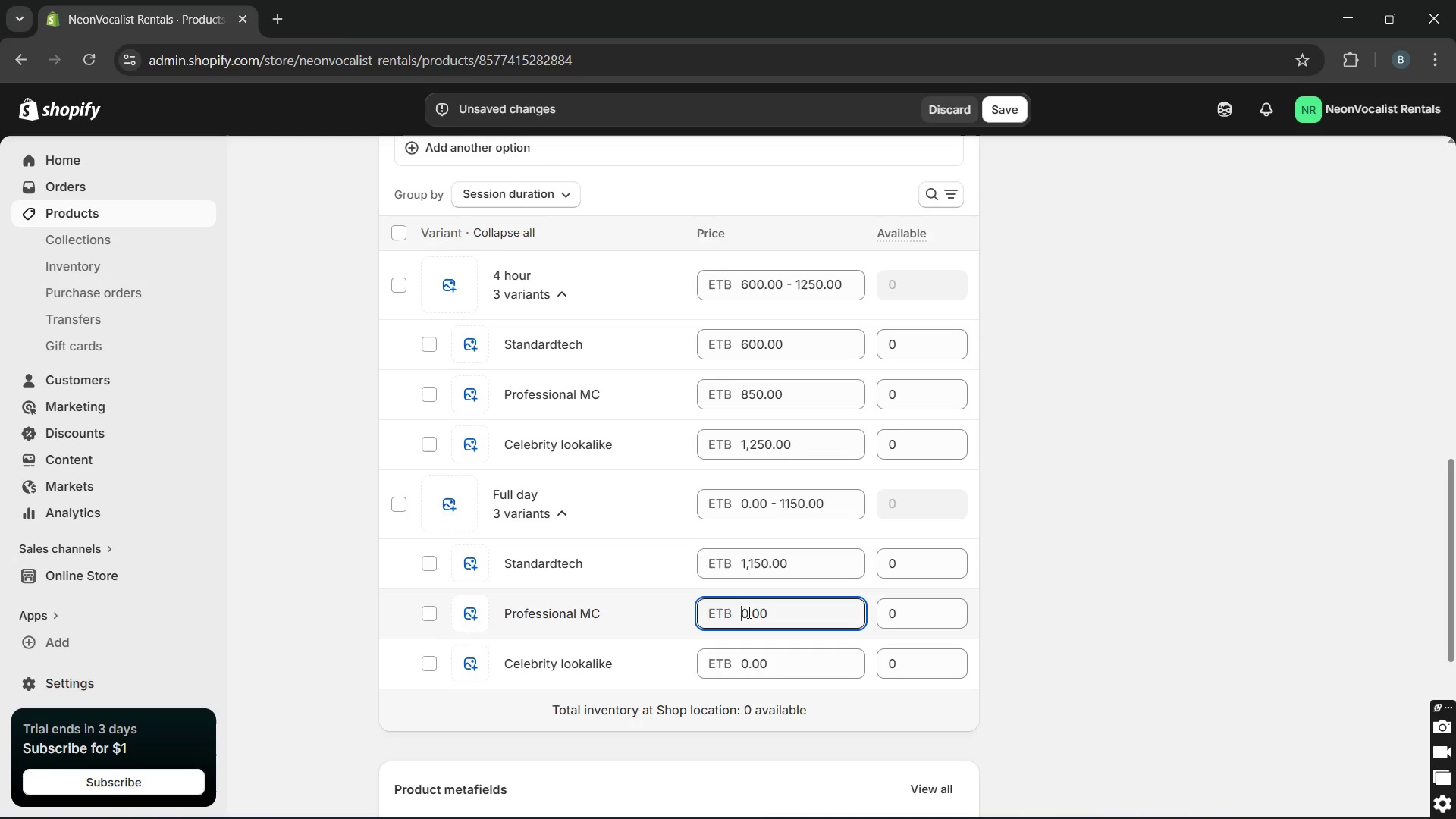 
type(150)
 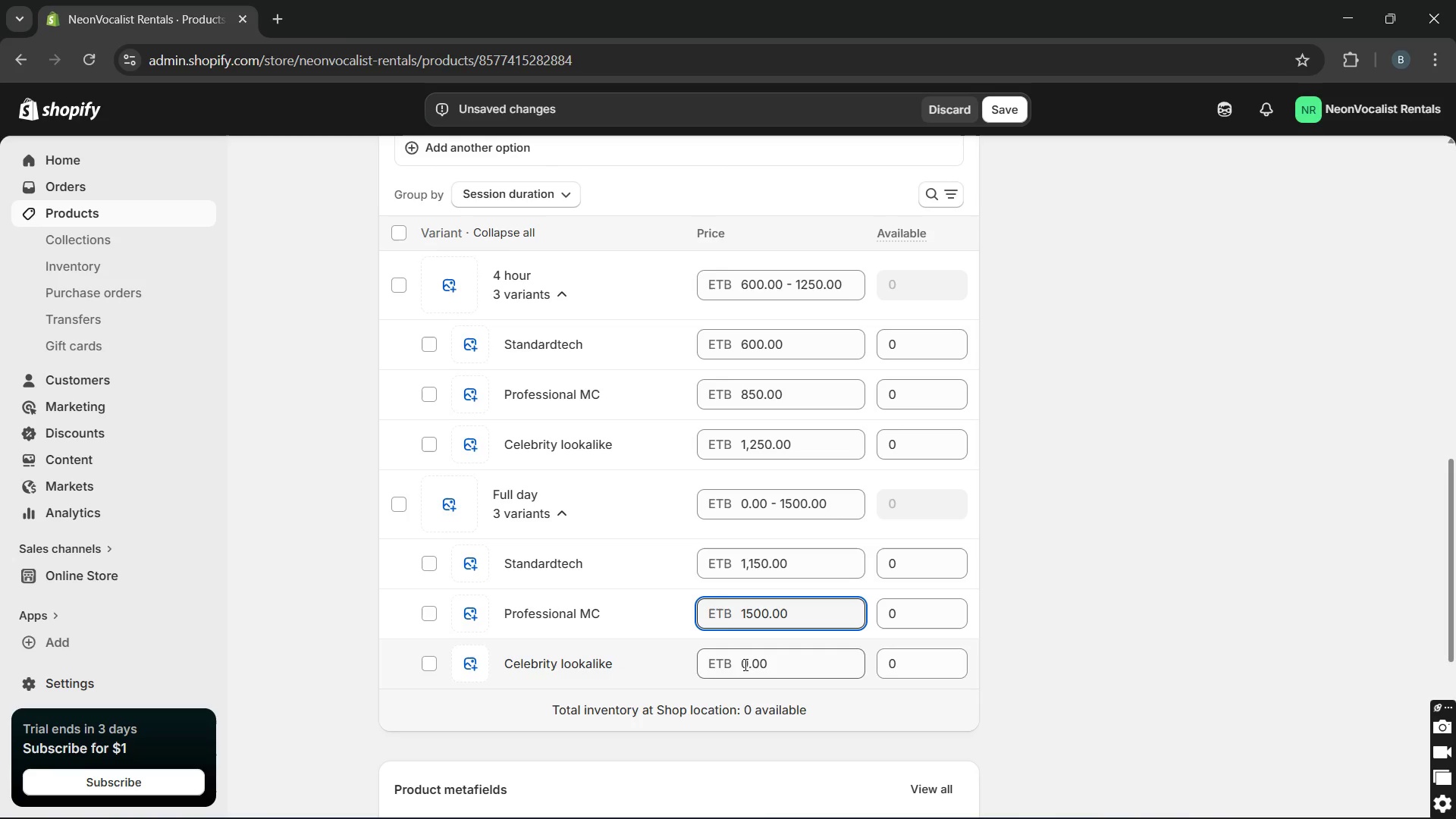 
left_click([744, 664])
 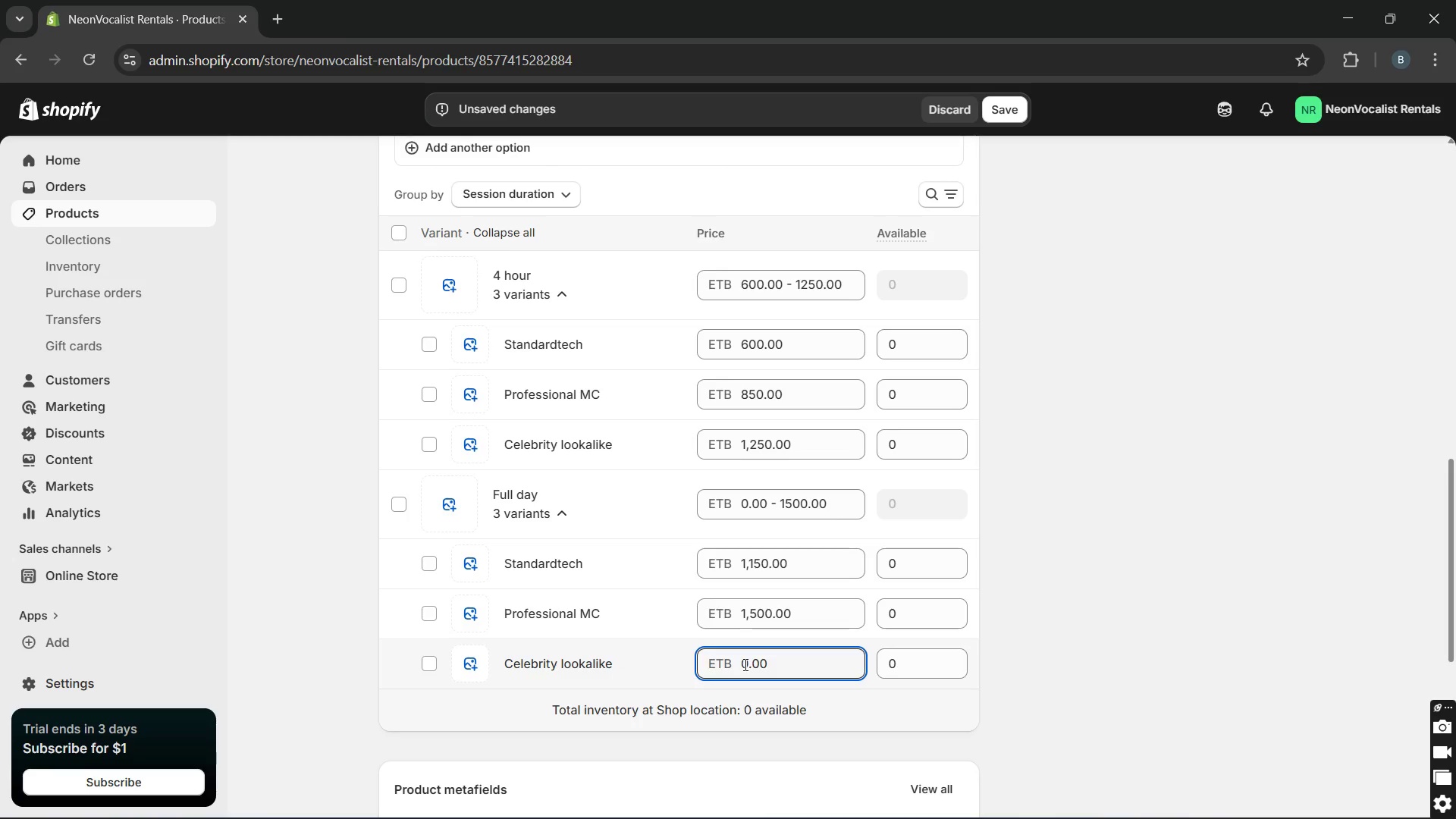 
type(200)
 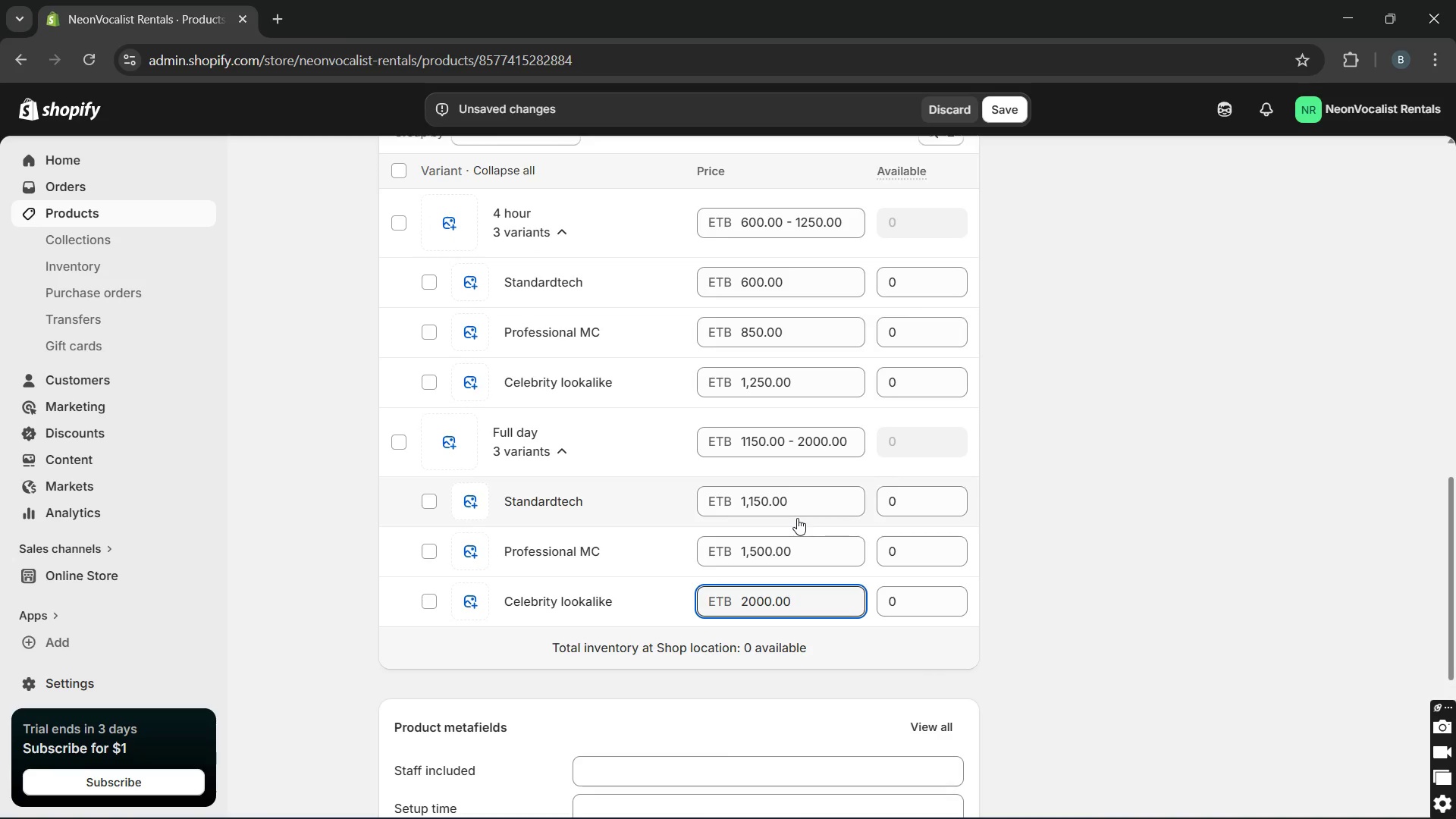 
wait(6.97)
 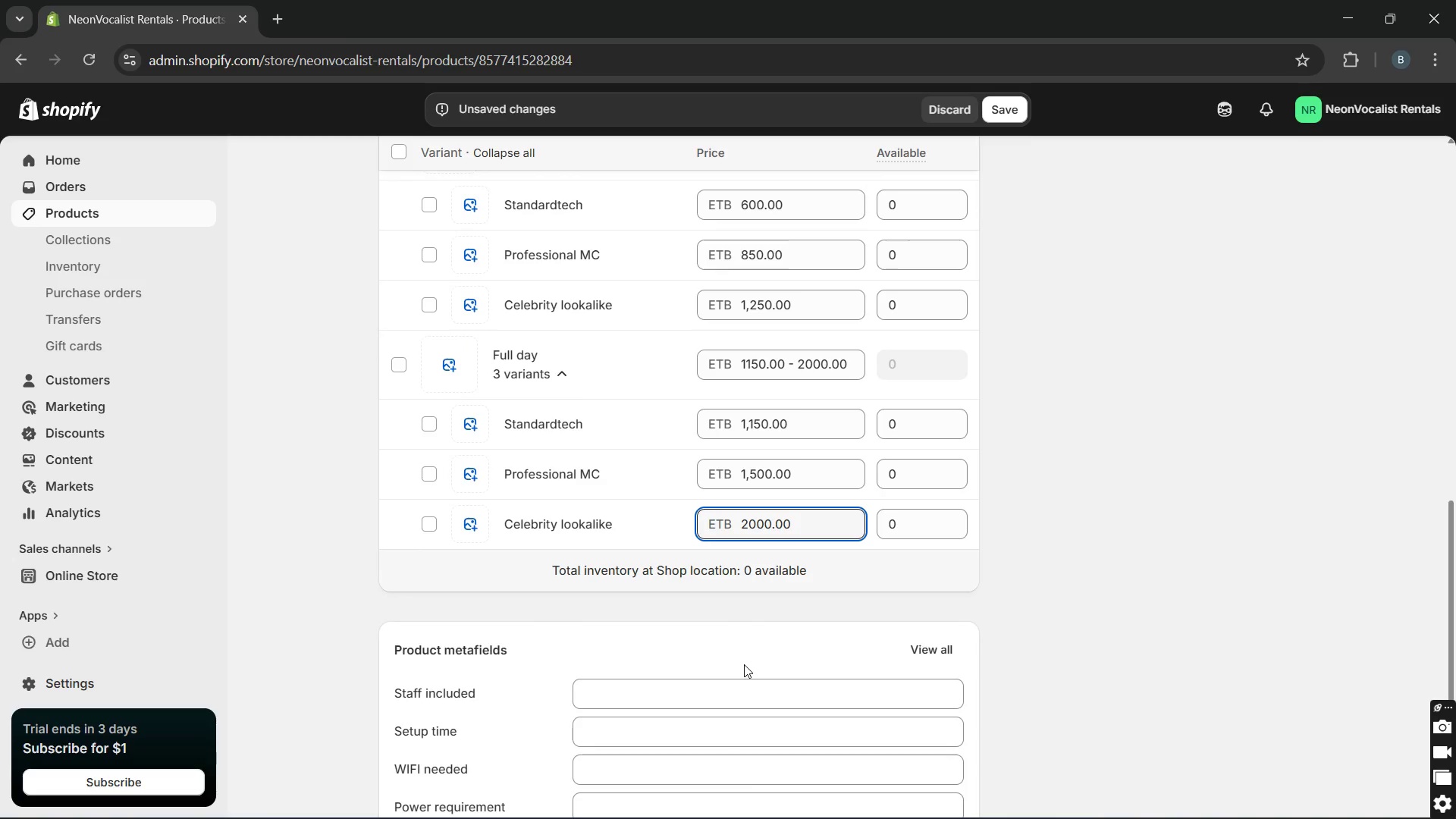 
left_click([755, 564])
 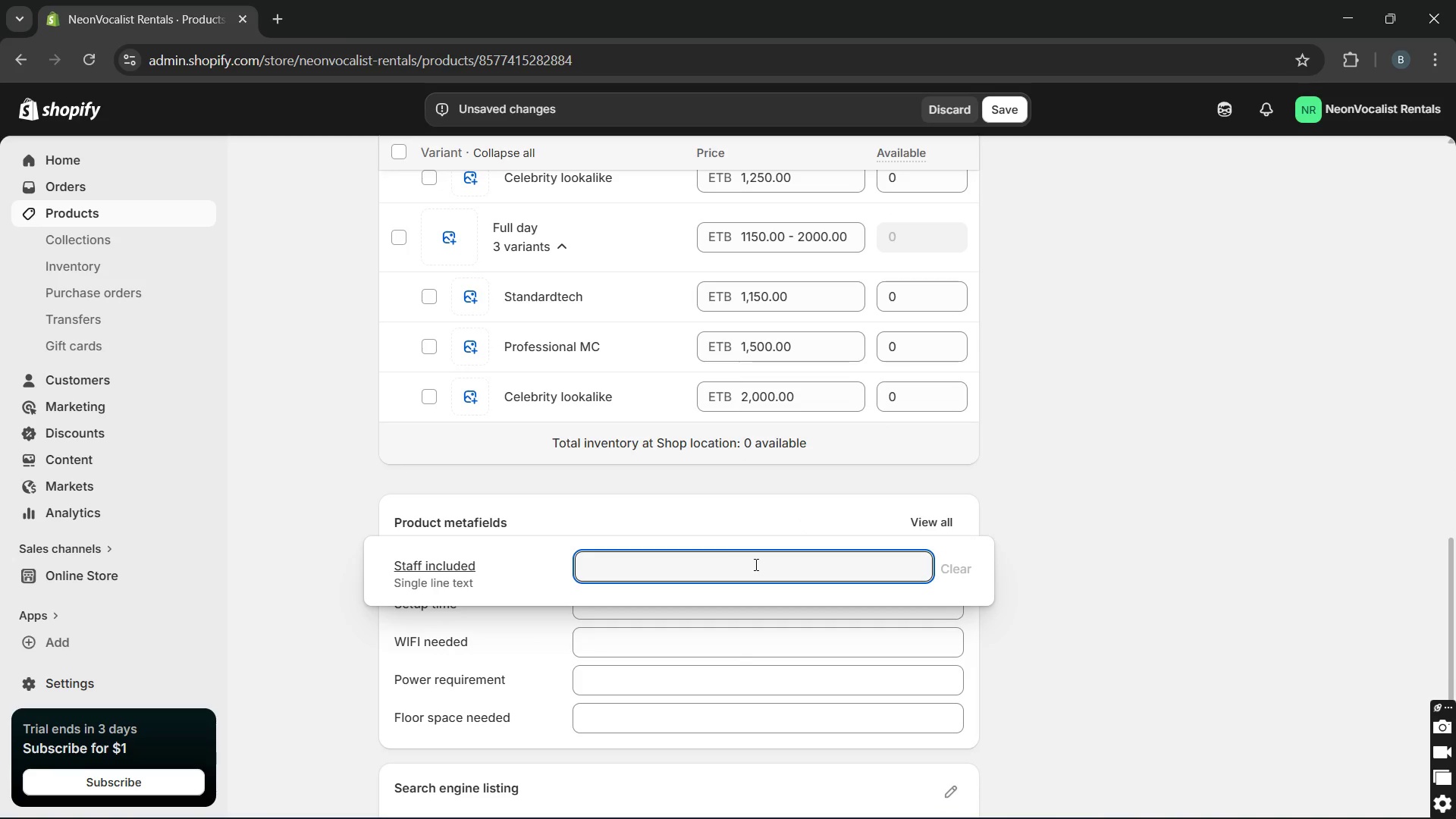 
type(2 Staff)
 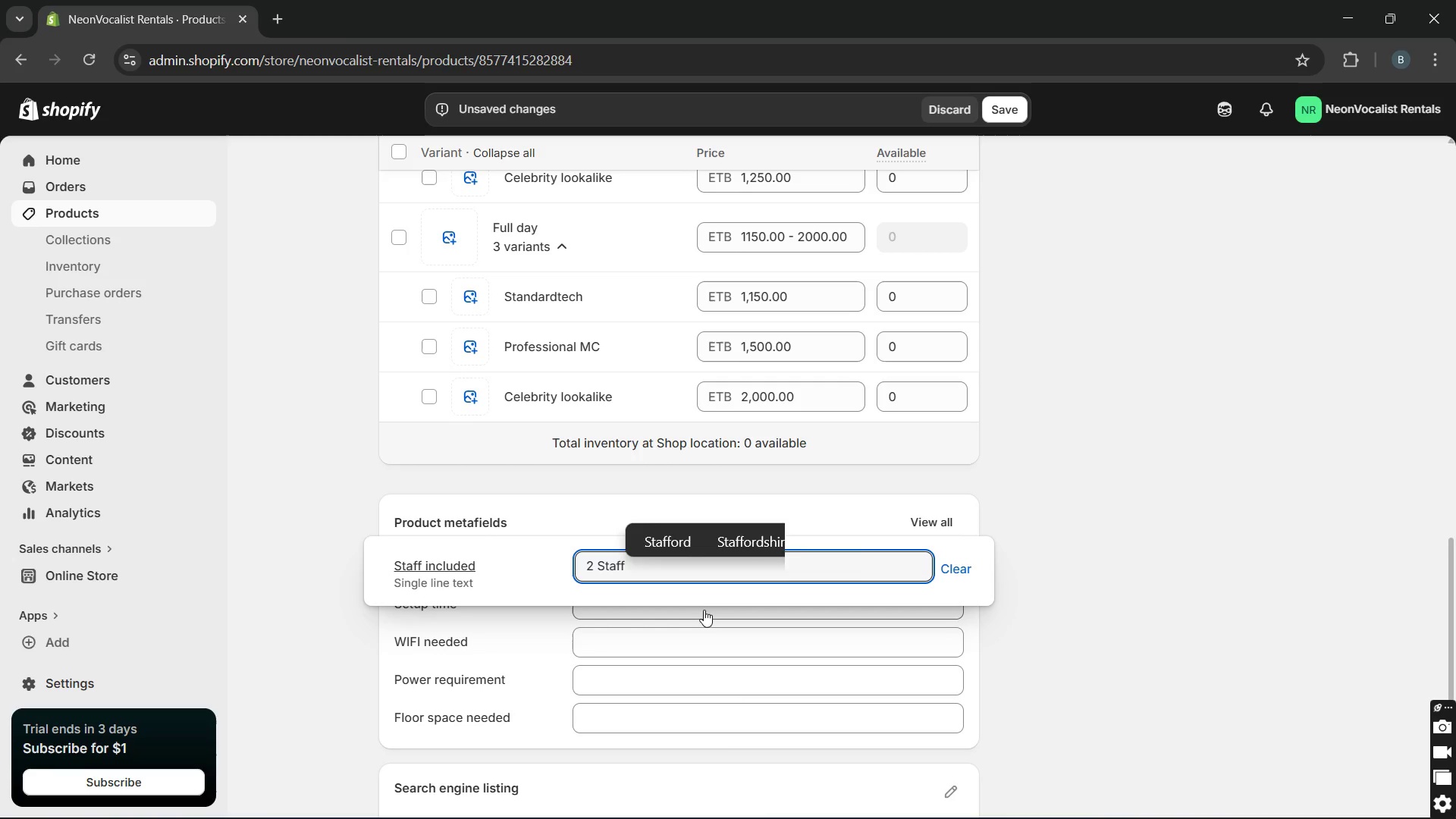 
left_click([699, 614])
 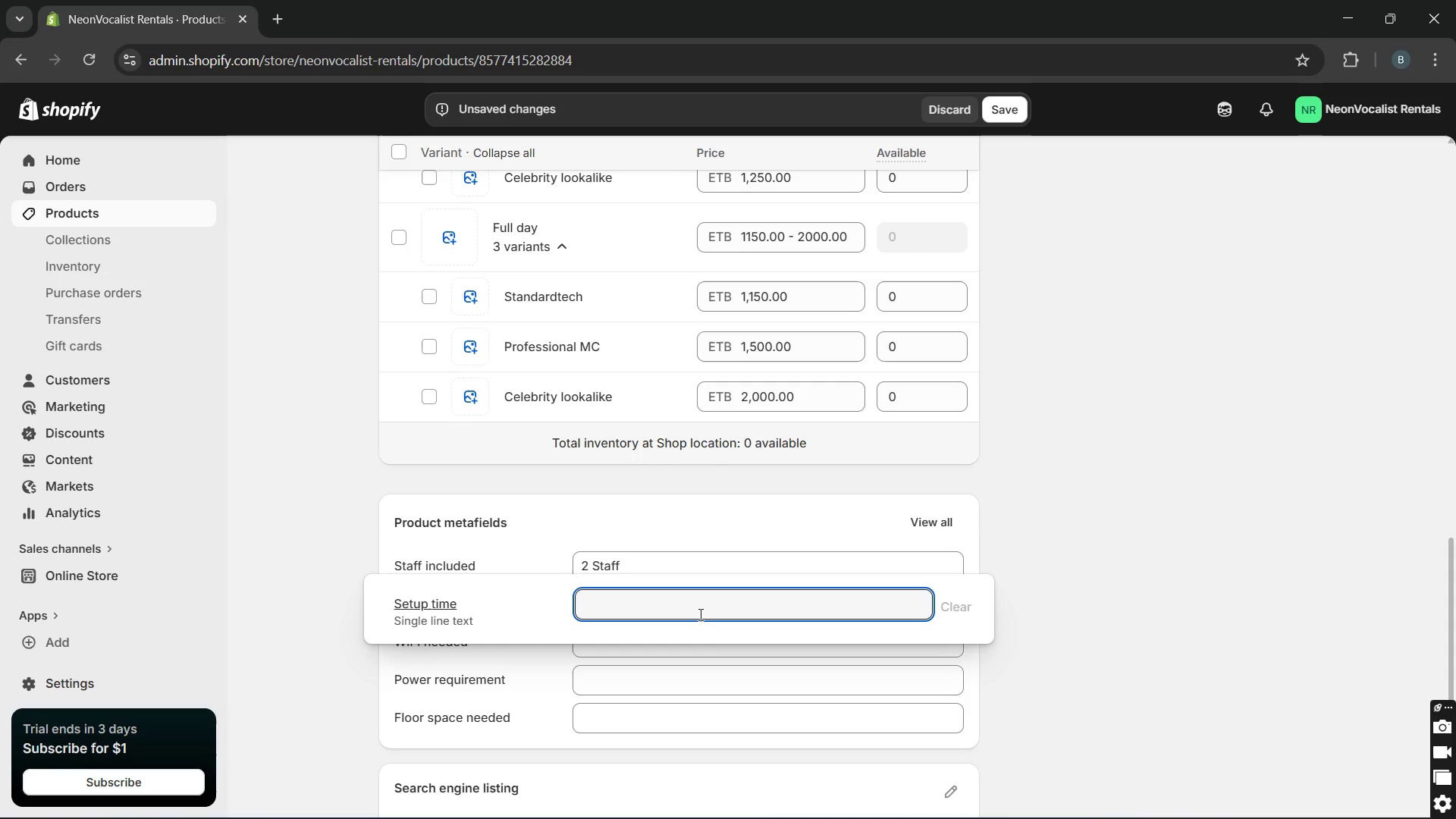 
type(1 hour)
 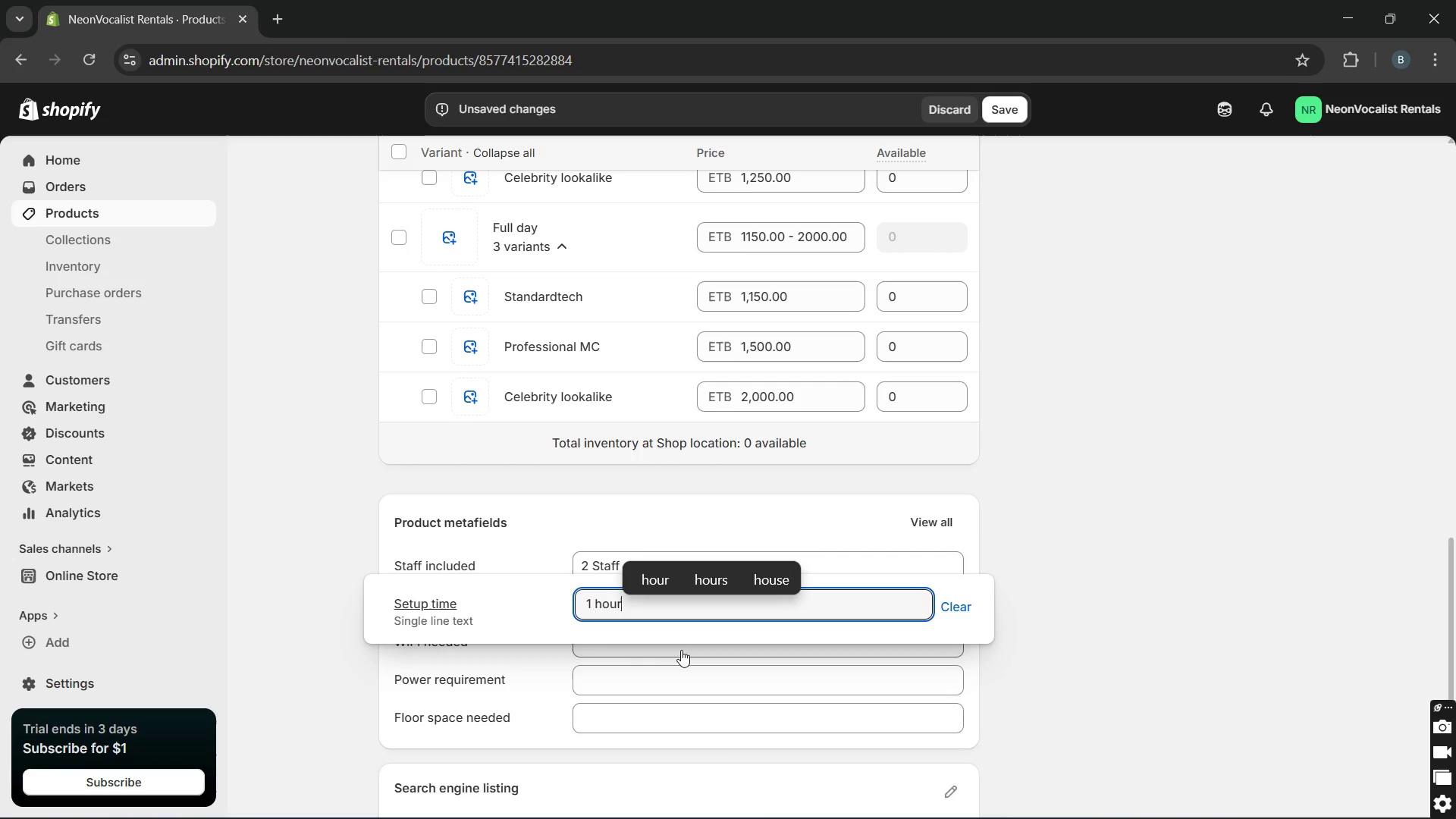 
left_click([680, 651])
 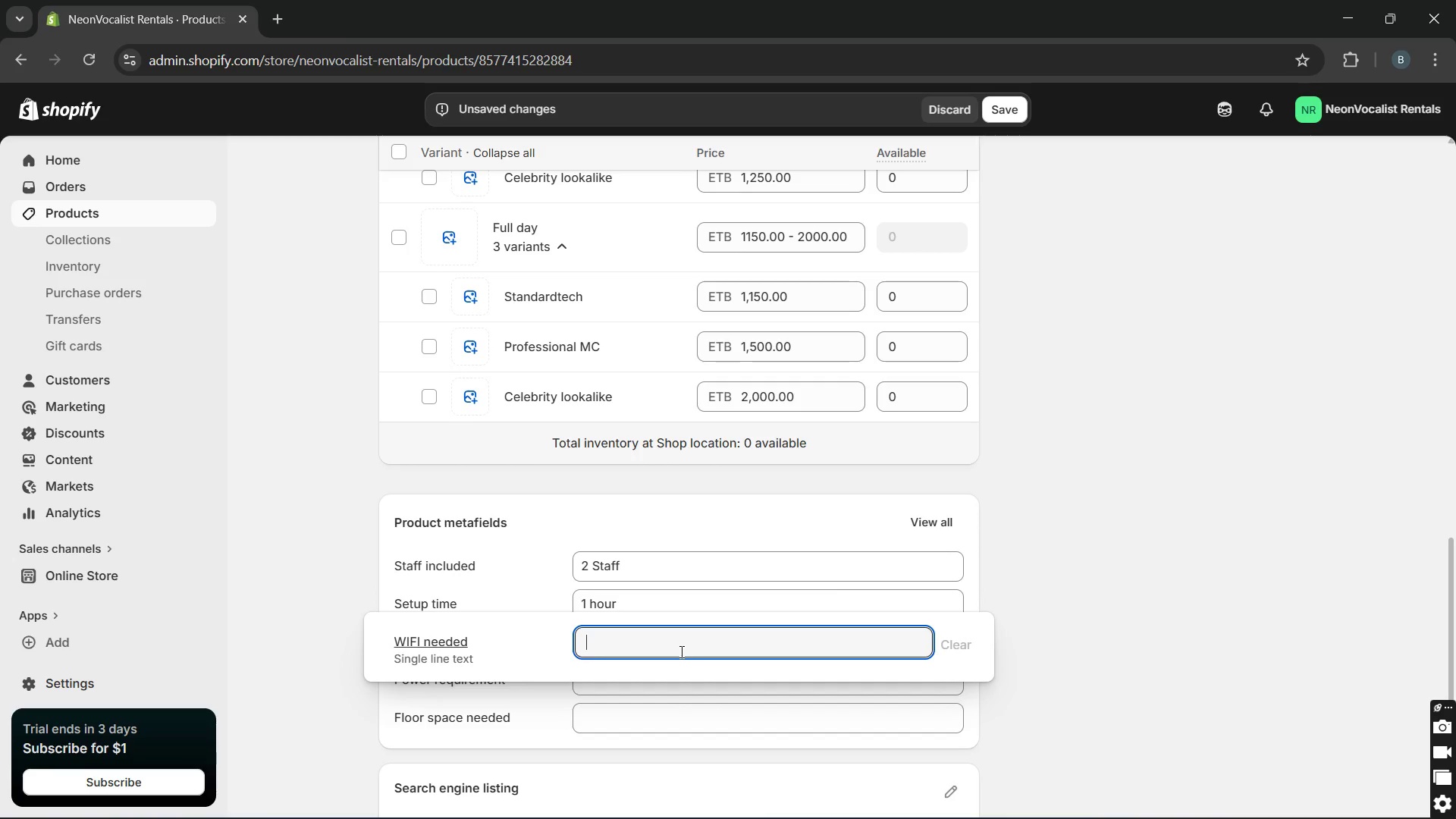 
type(Yes)
 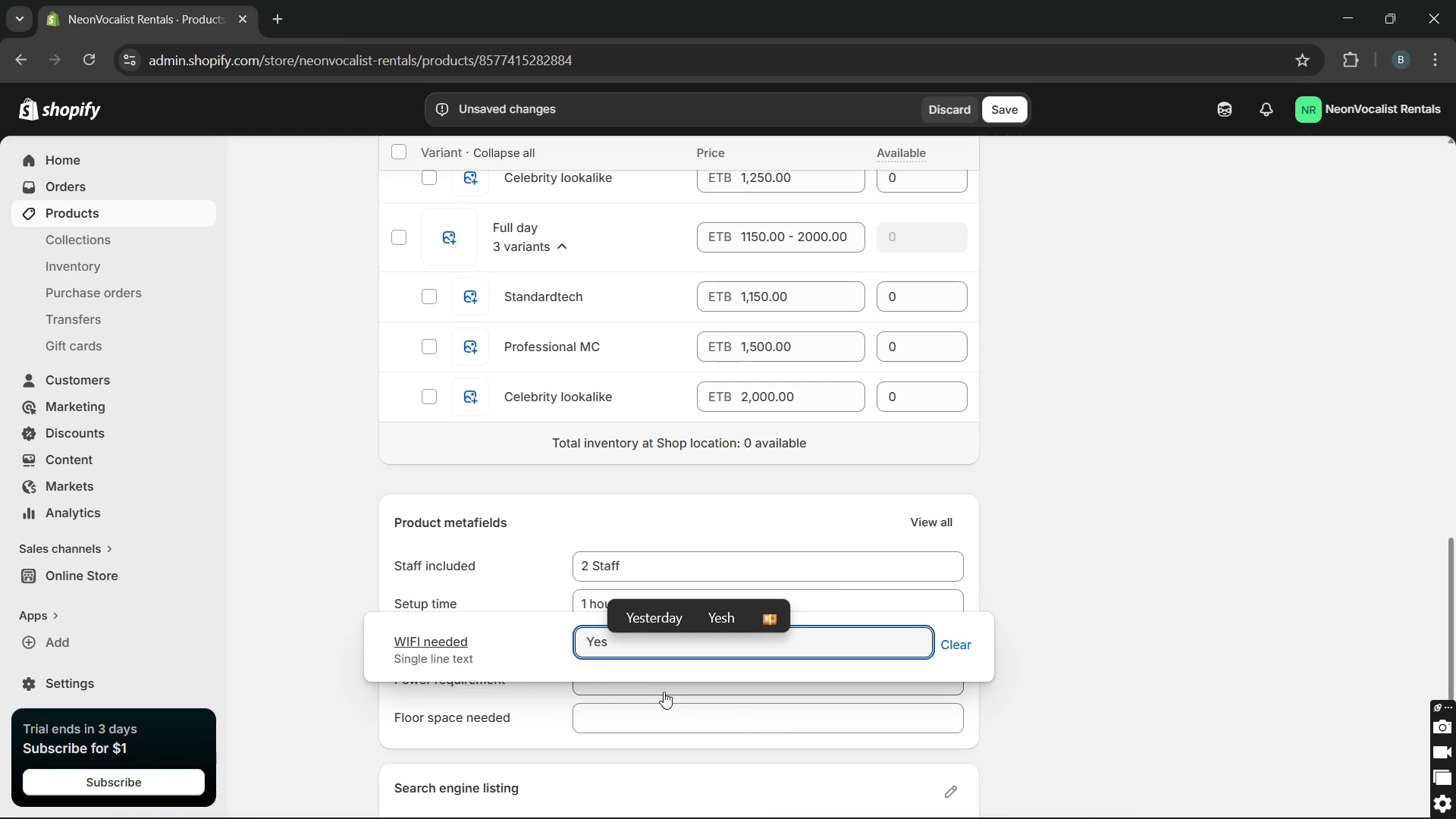 
left_click([662, 692])
 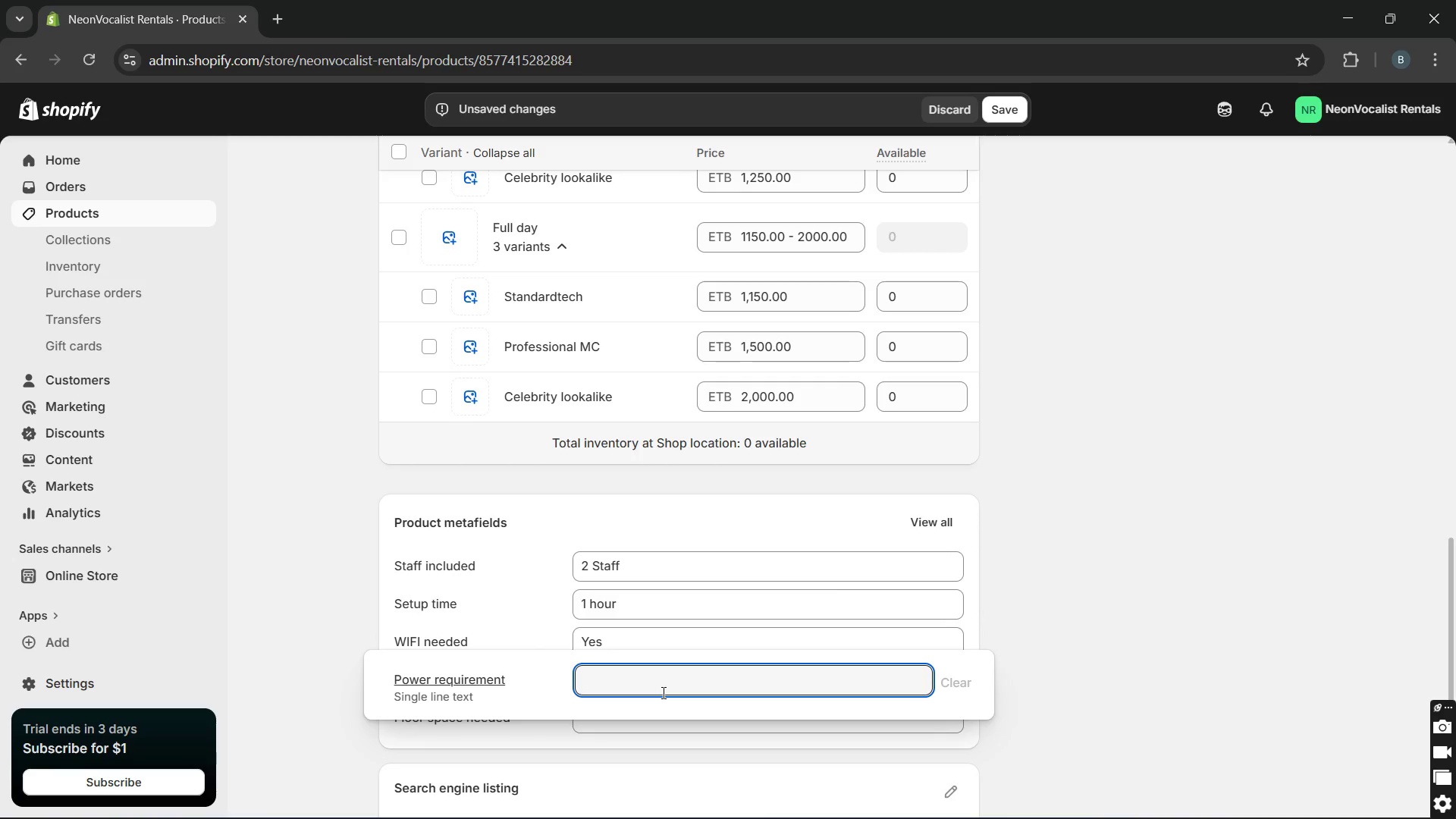 
type(Standard outlet)
 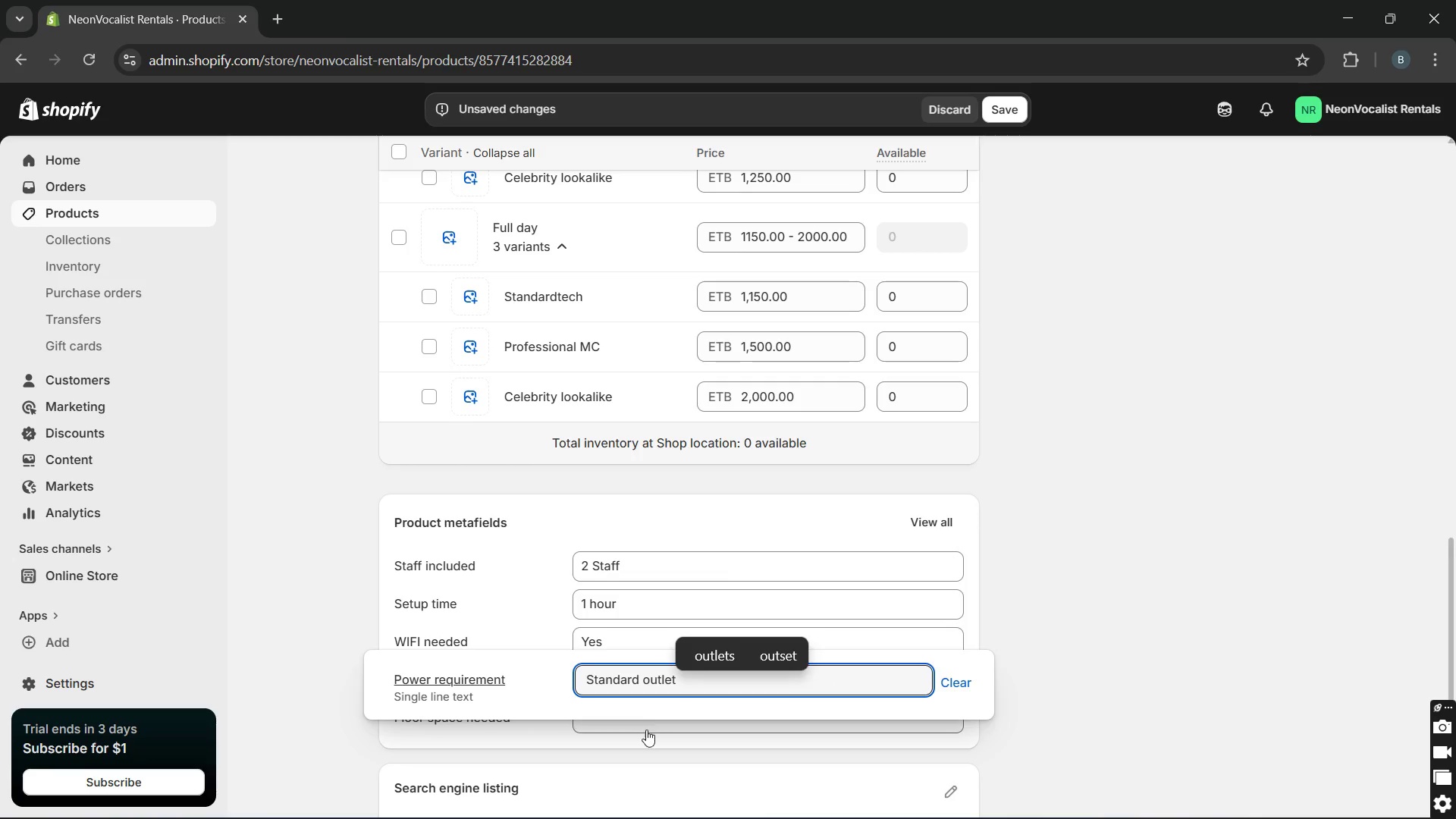 
left_click([643, 731])
 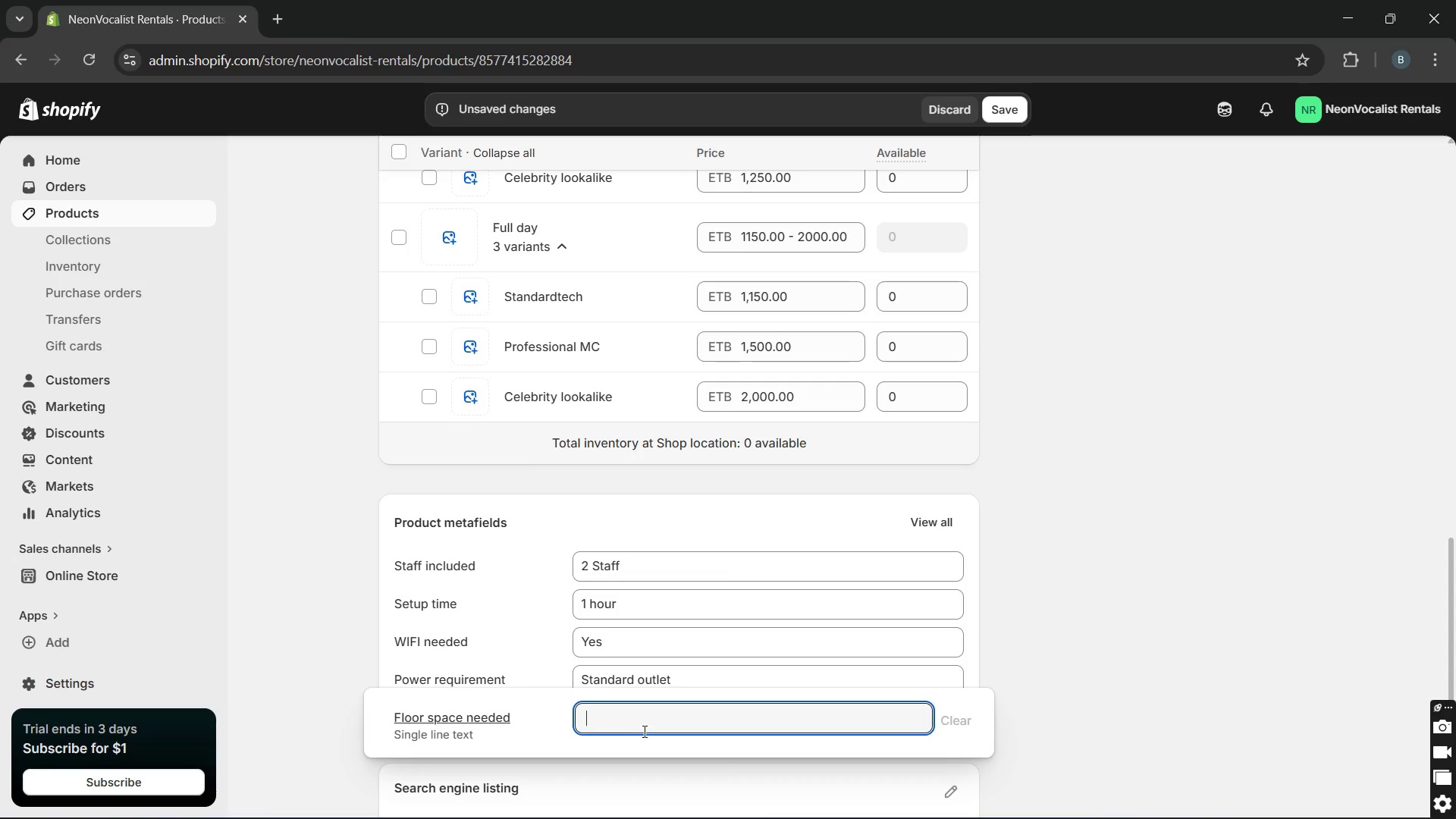 
type(4m x 4m)
 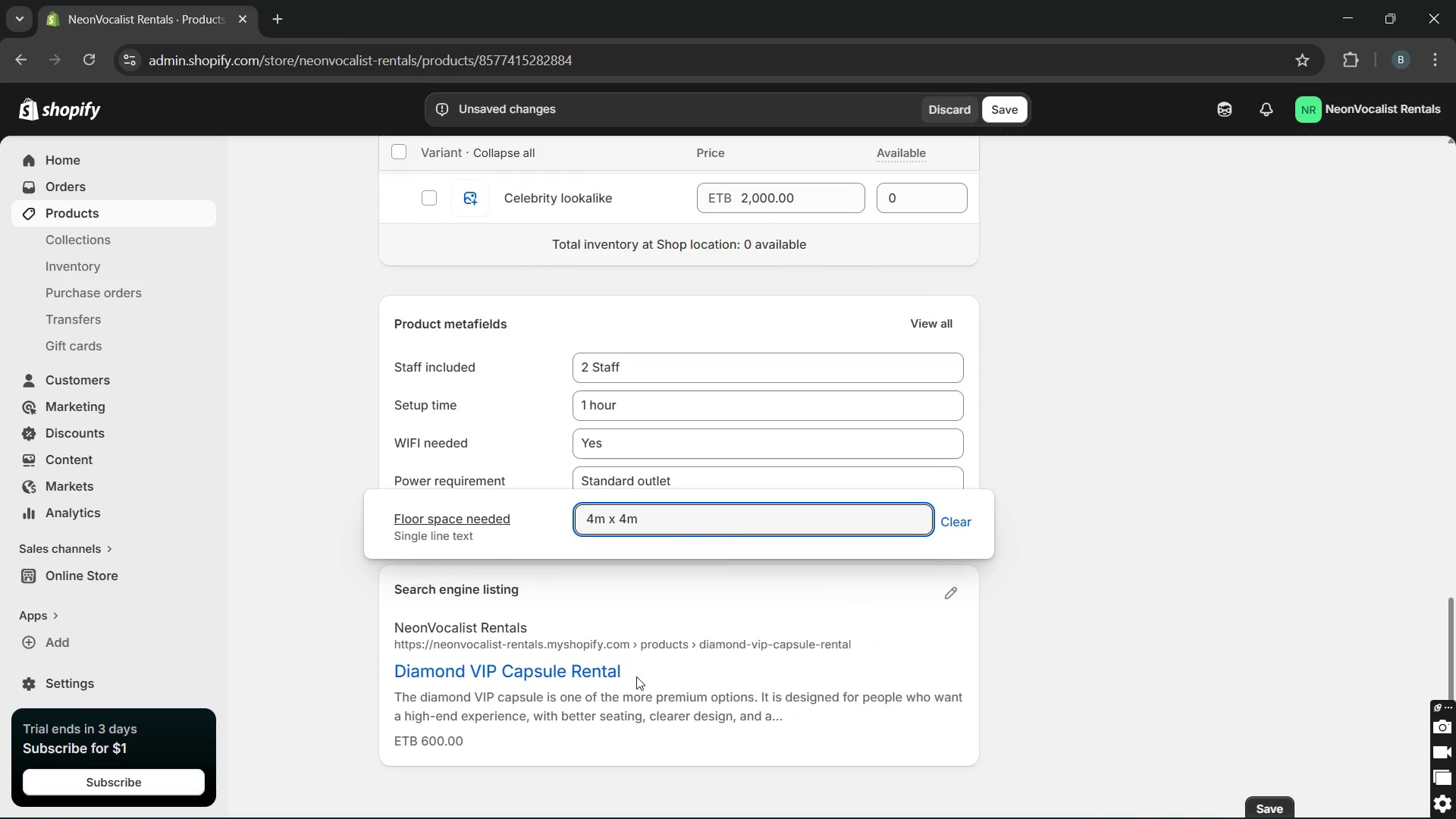 
left_click([925, 604])
 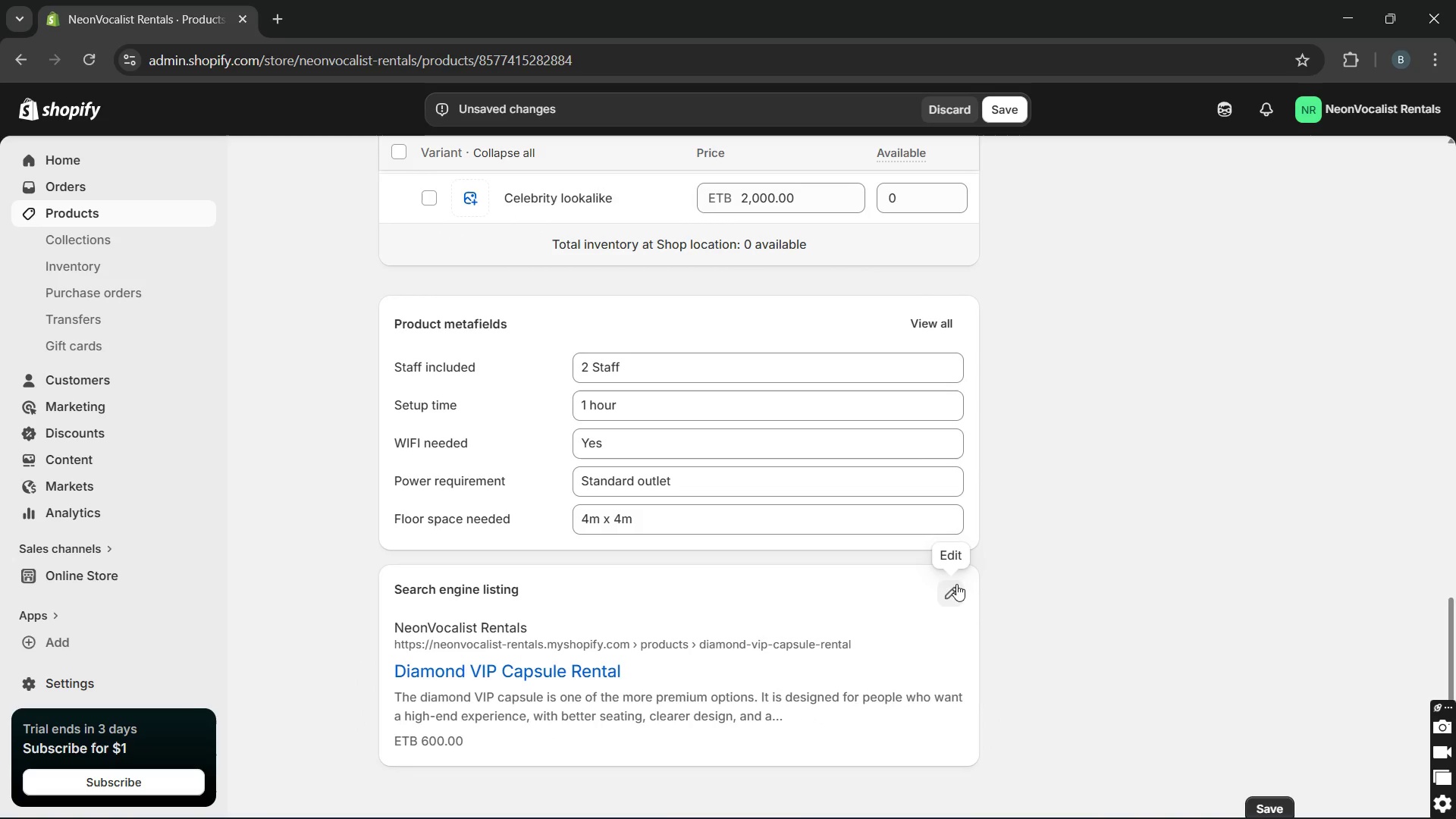 
left_click([958, 583])
 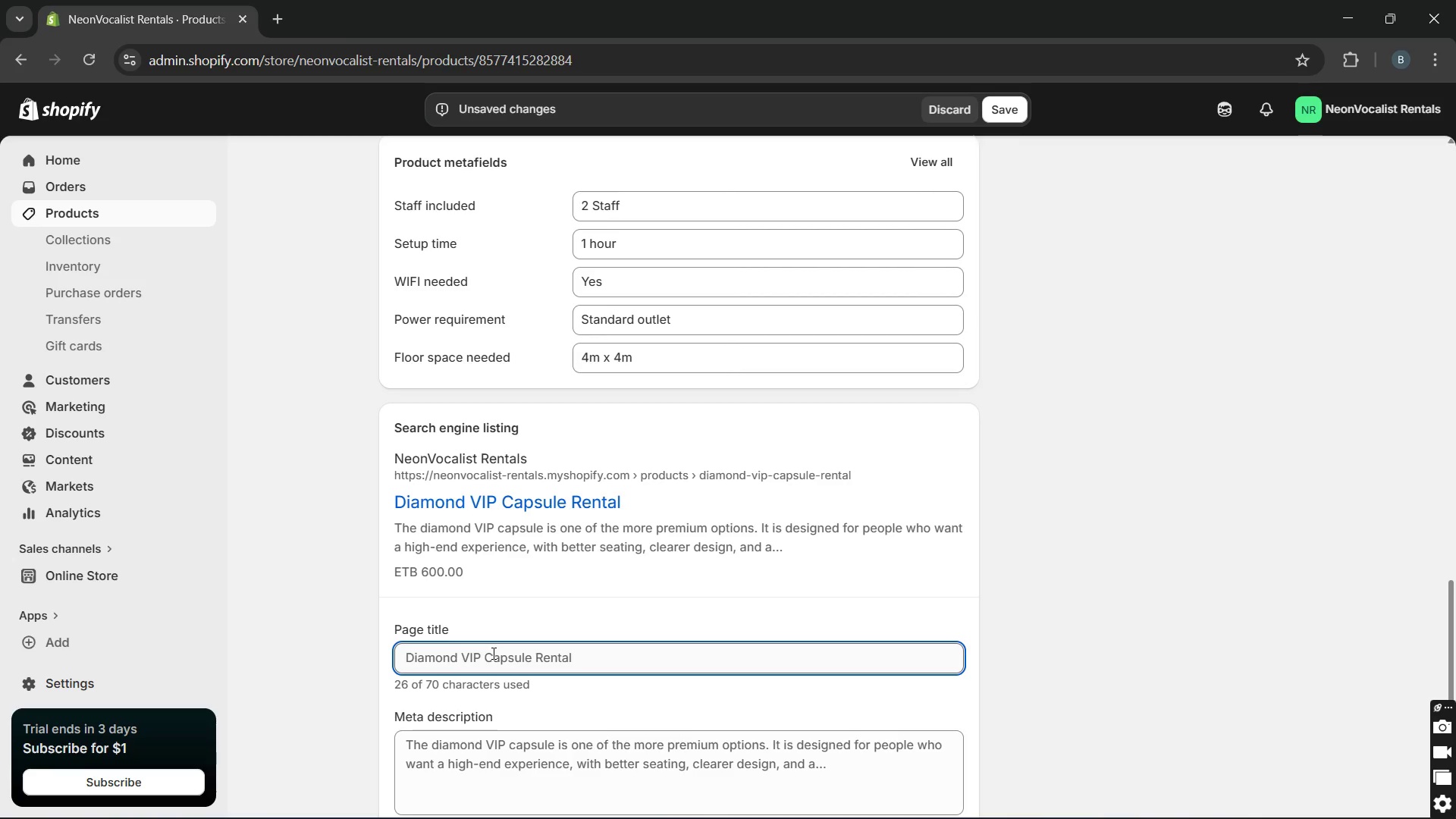 
wait(6.95)
 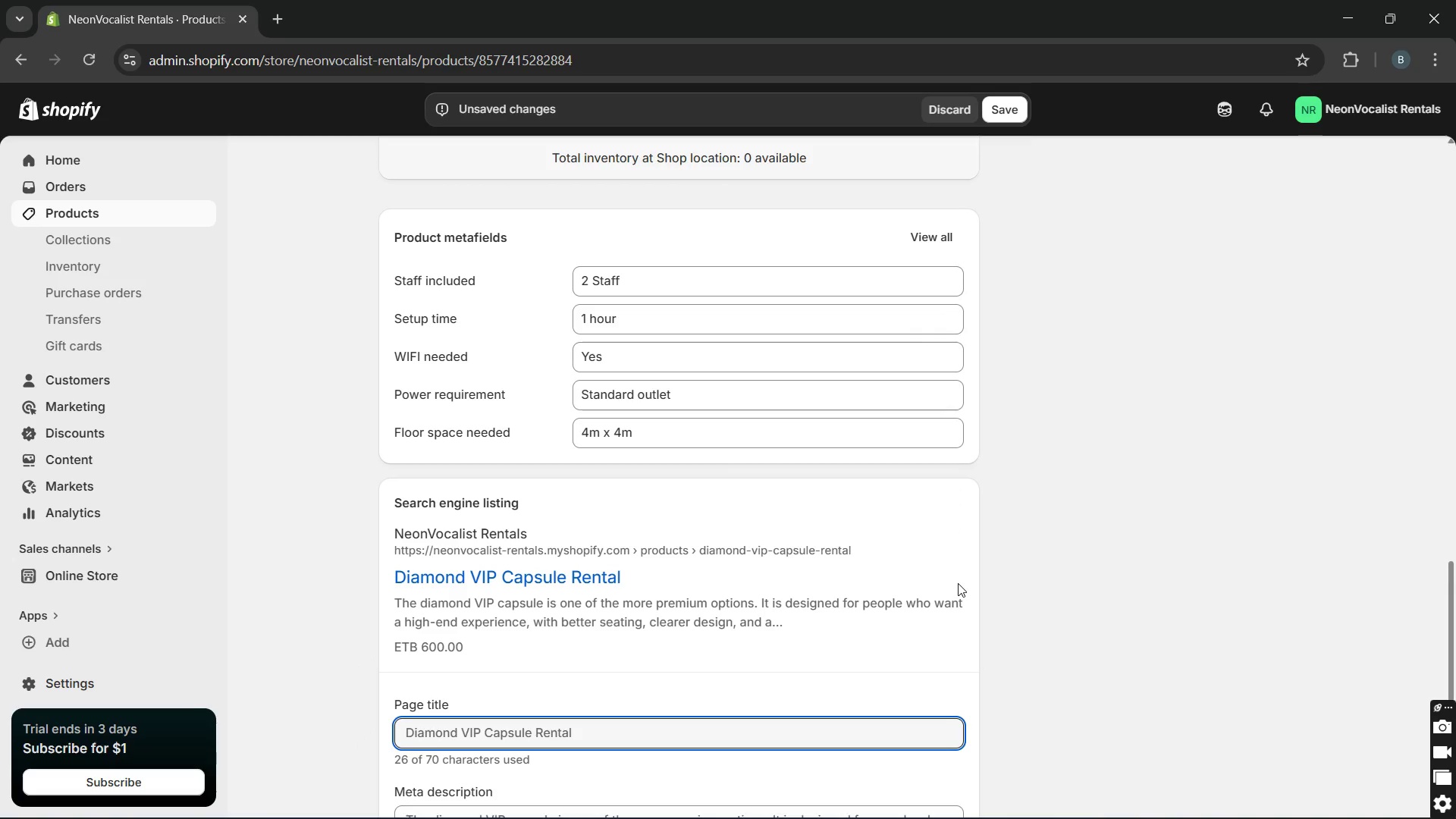 
left_click_drag(start_coordinate=[462, 660], to_coordinate=[367, 654])
 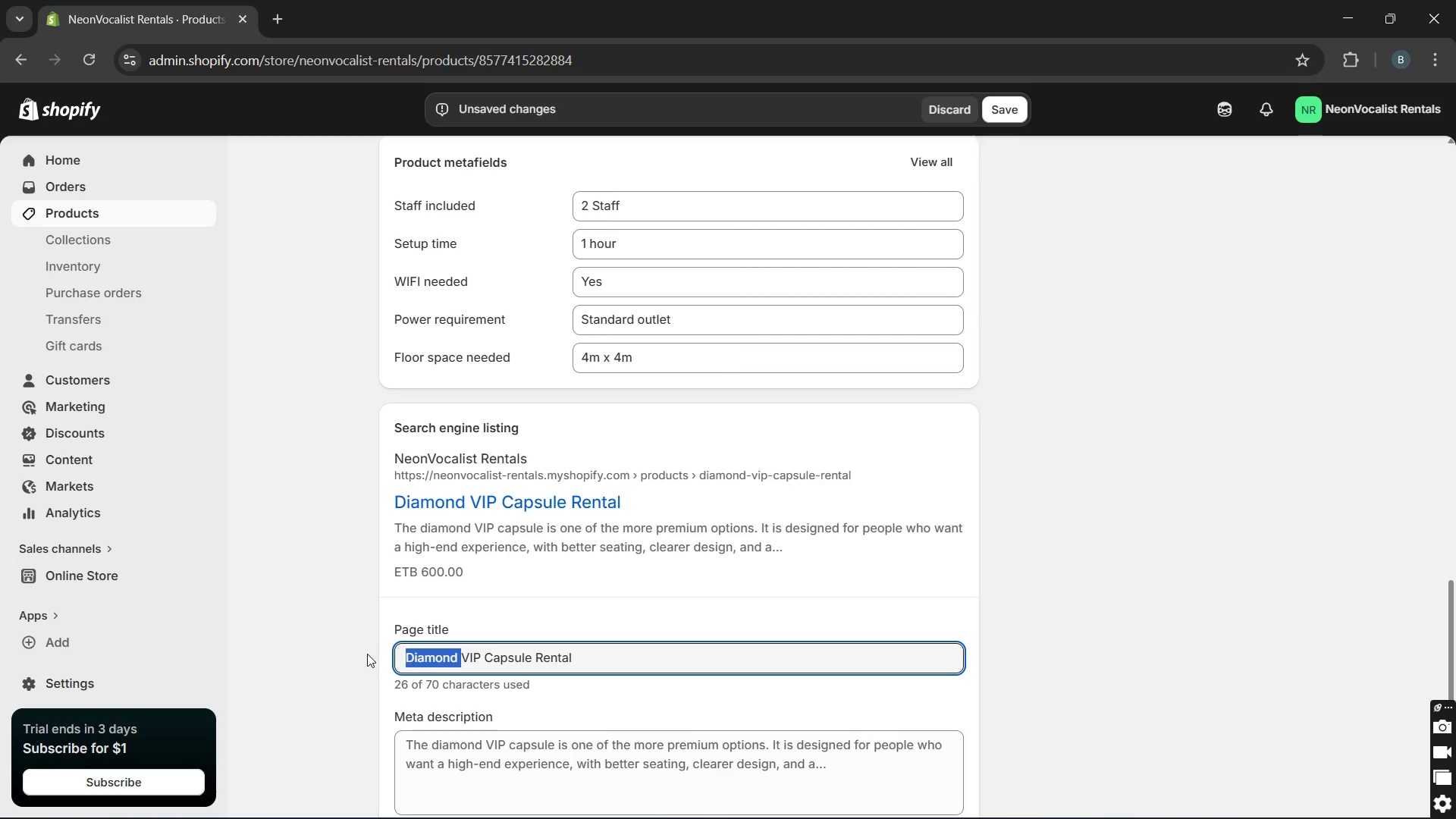 
key(Control+X)
 